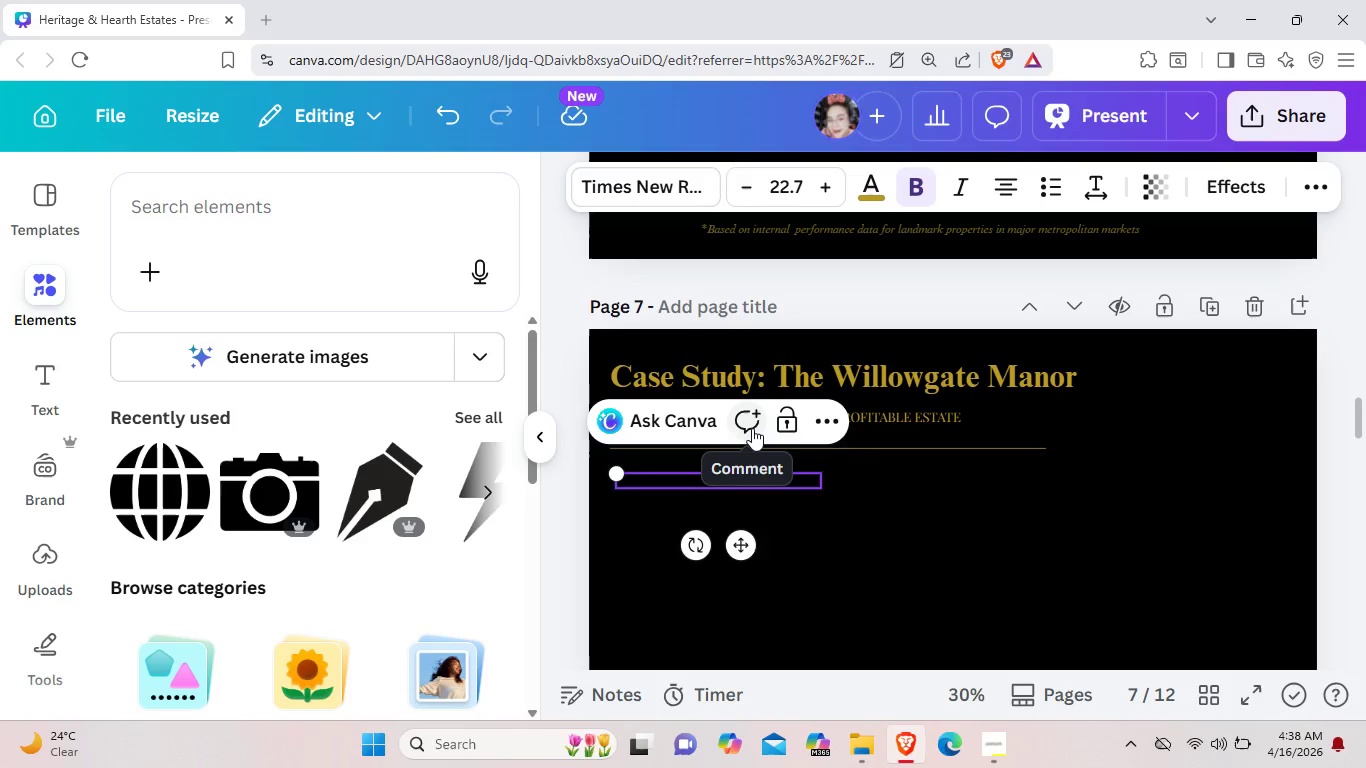 
type(The Challenge )
 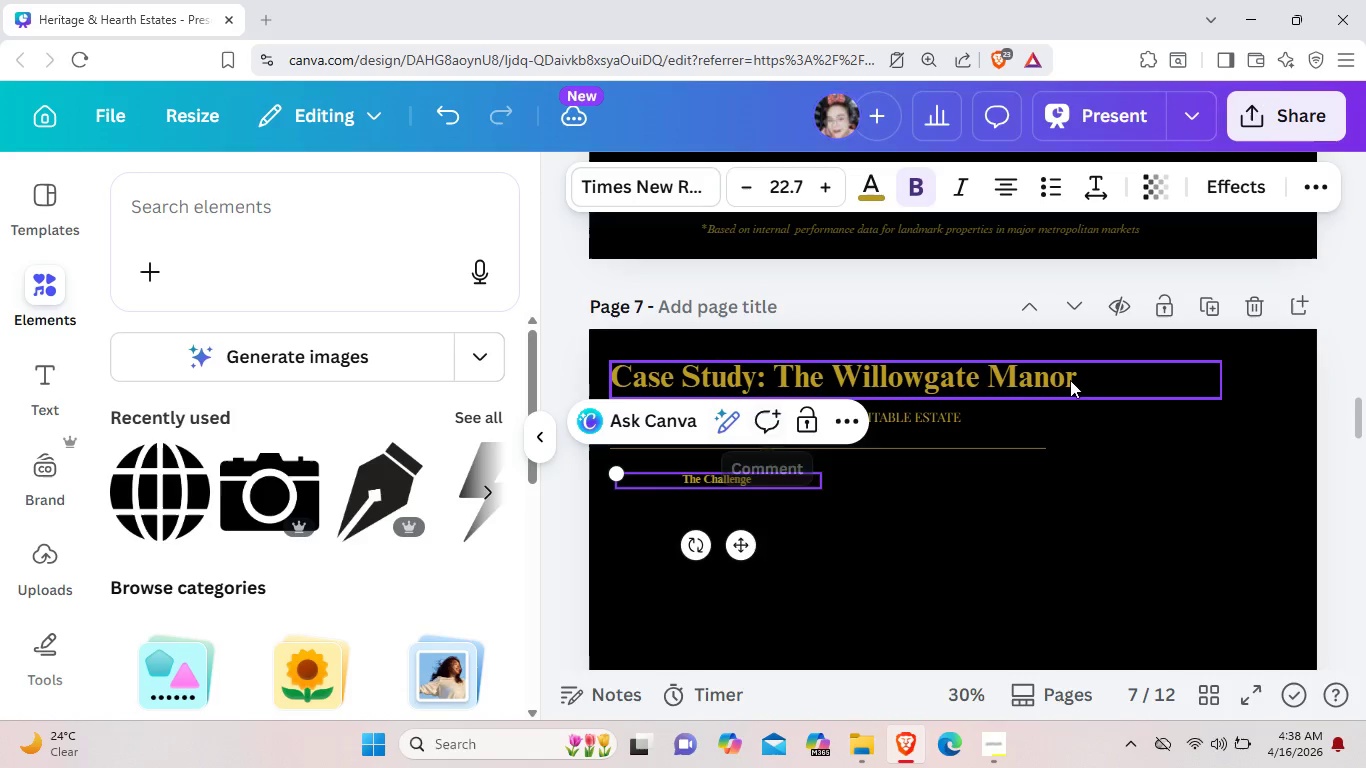 
wait(5.31)
 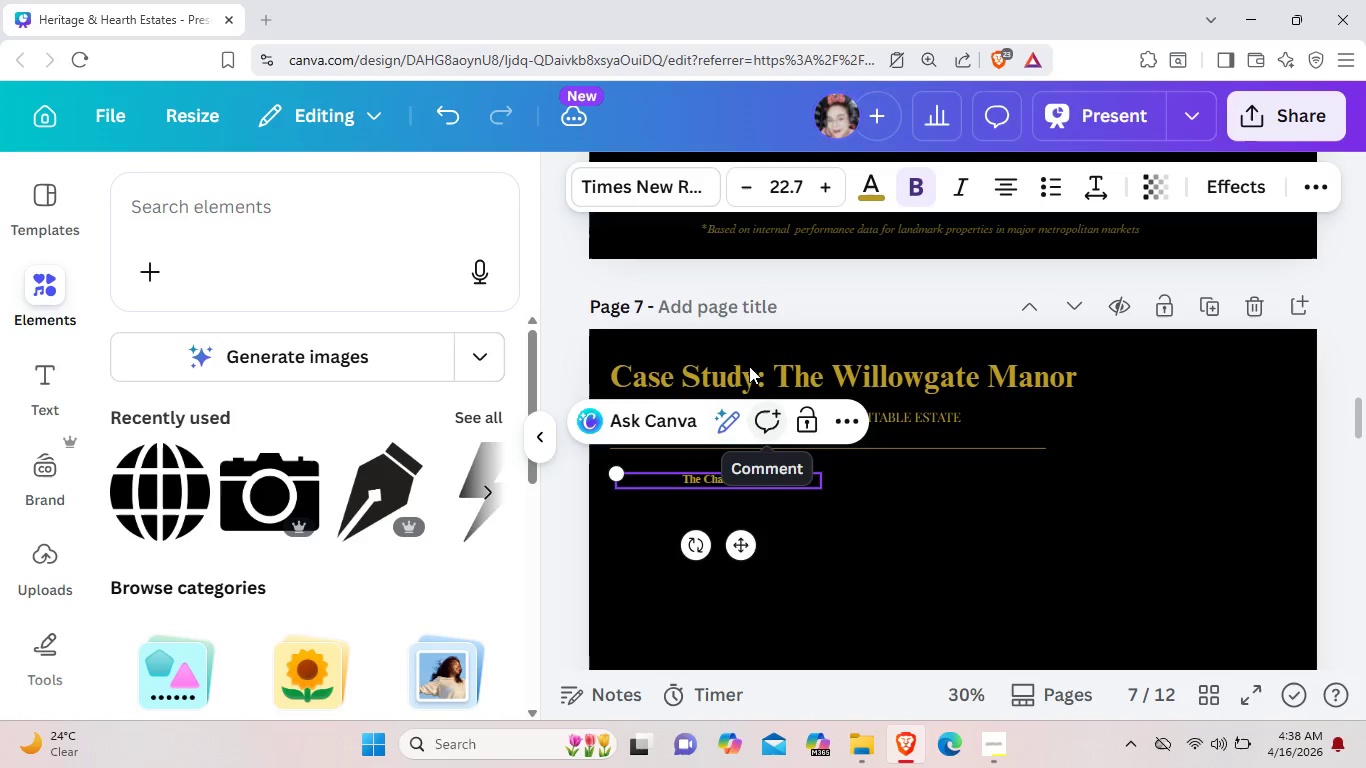 
left_click([791, 479])
 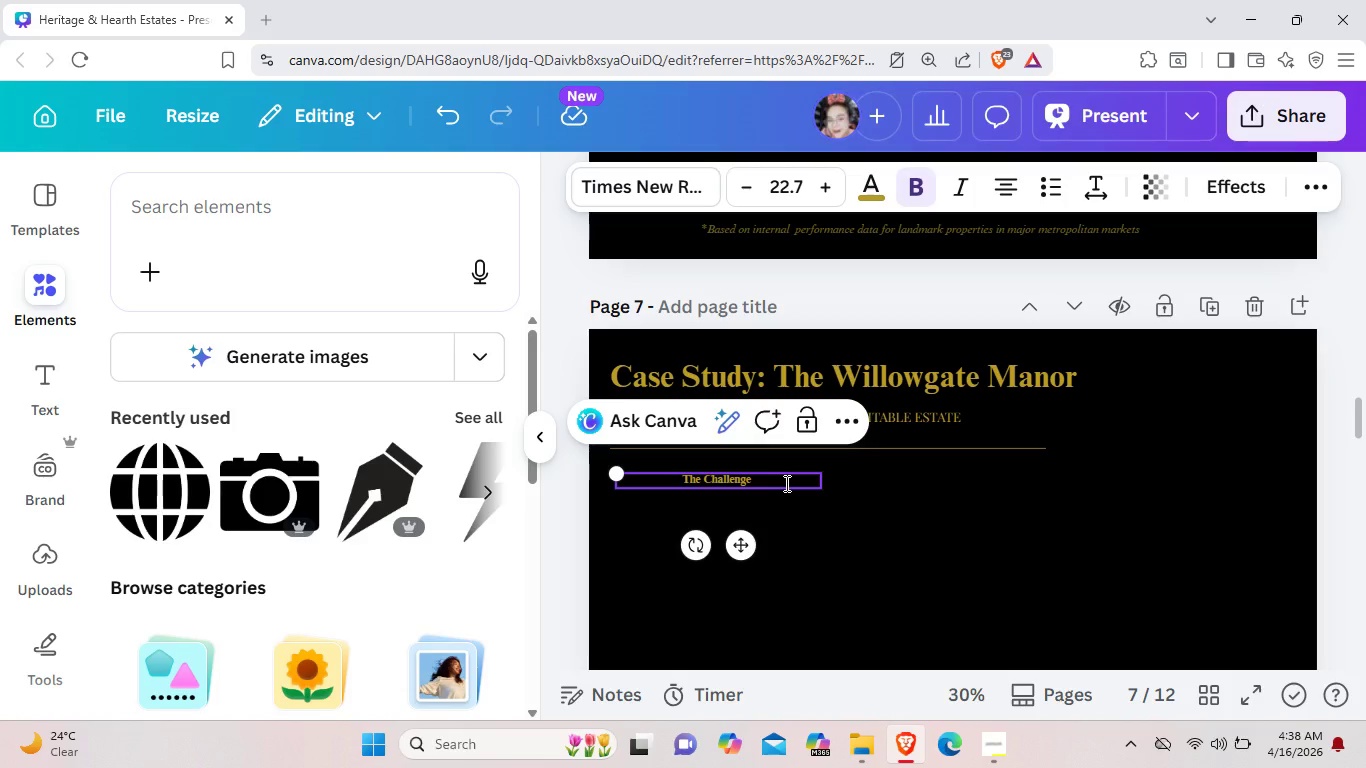 
left_click_drag(start_coordinate=[785, 483], to_coordinate=[670, 478])
 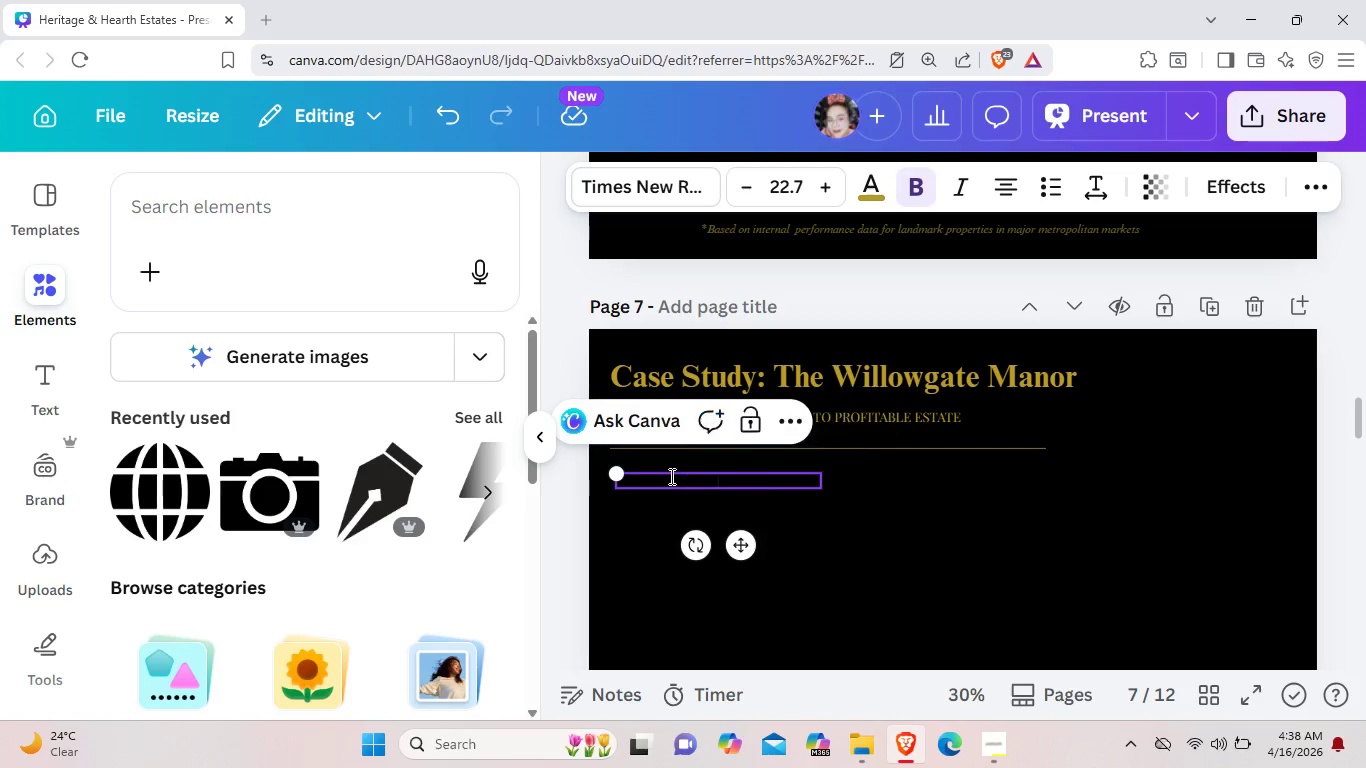 
key(Backspace)
type(THE CHALLE)
key(Backspace)
key(Backspace)
type(E)
key(Backspace)
type(LENGE)
 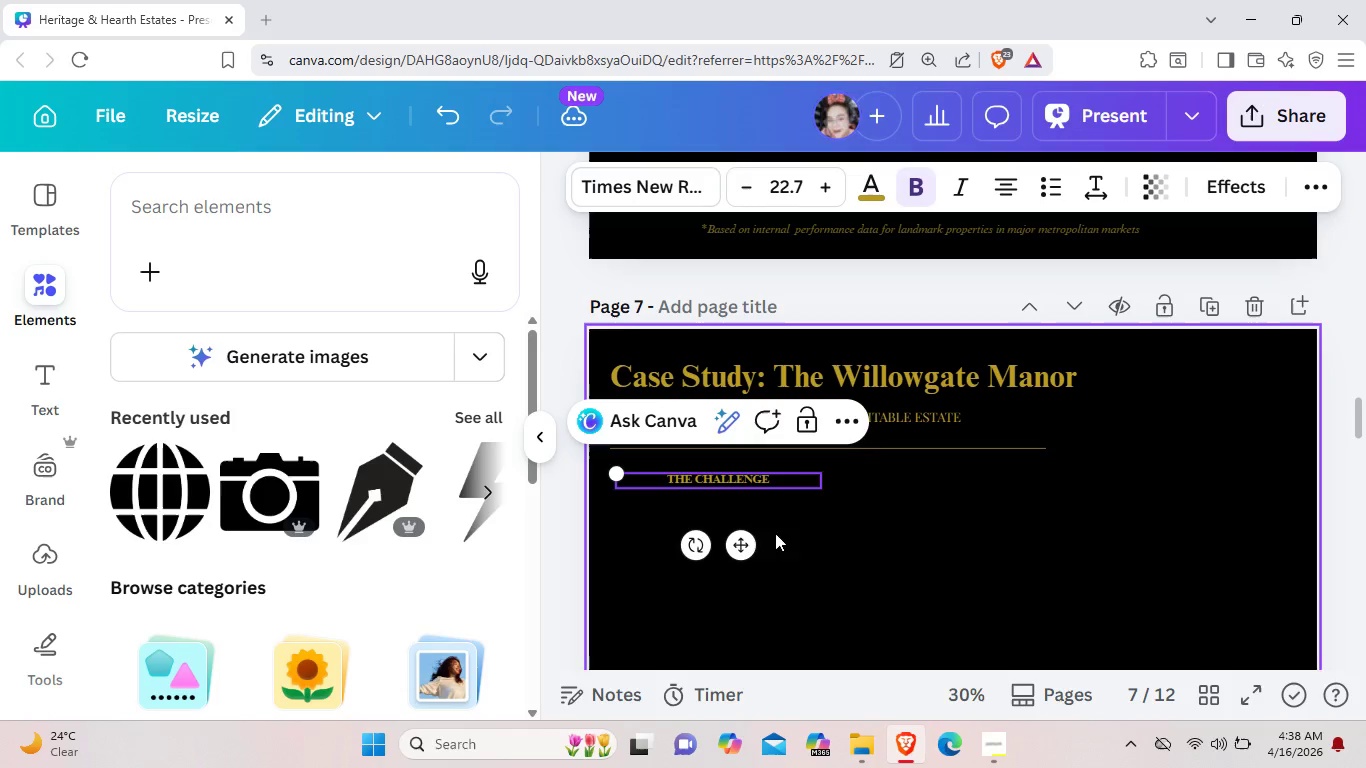 
left_click([931, 527])
 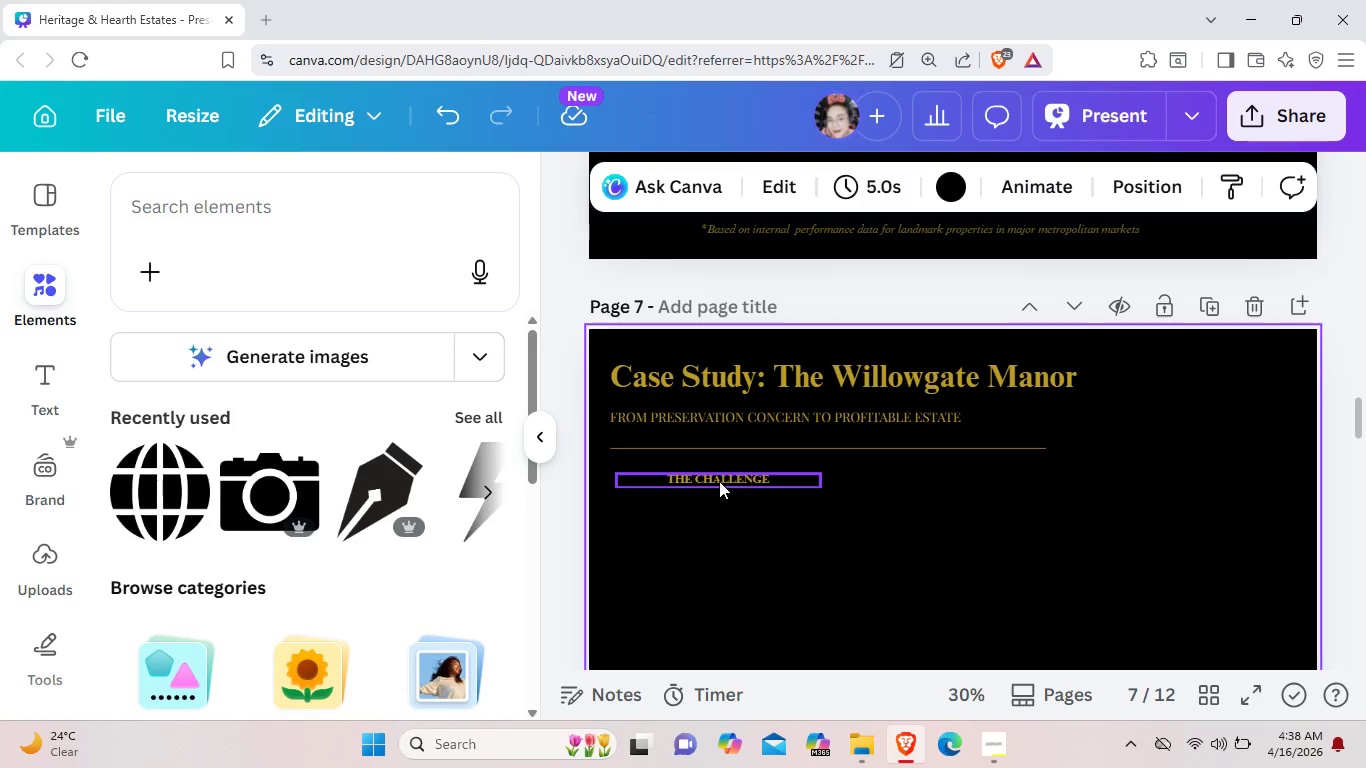 
left_click_drag(start_coordinate=[720, 481], to_coordinate=[680, 475])
 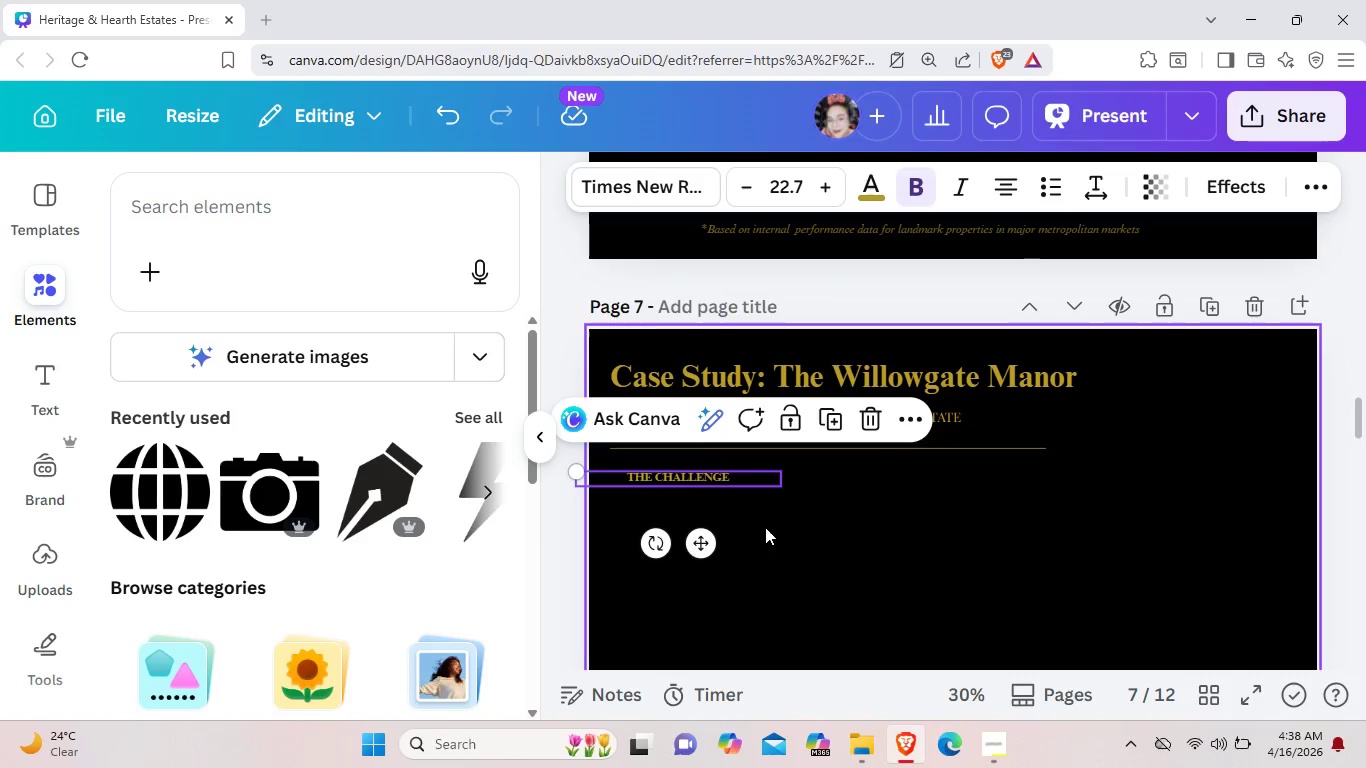 
left_click([765, 527])
 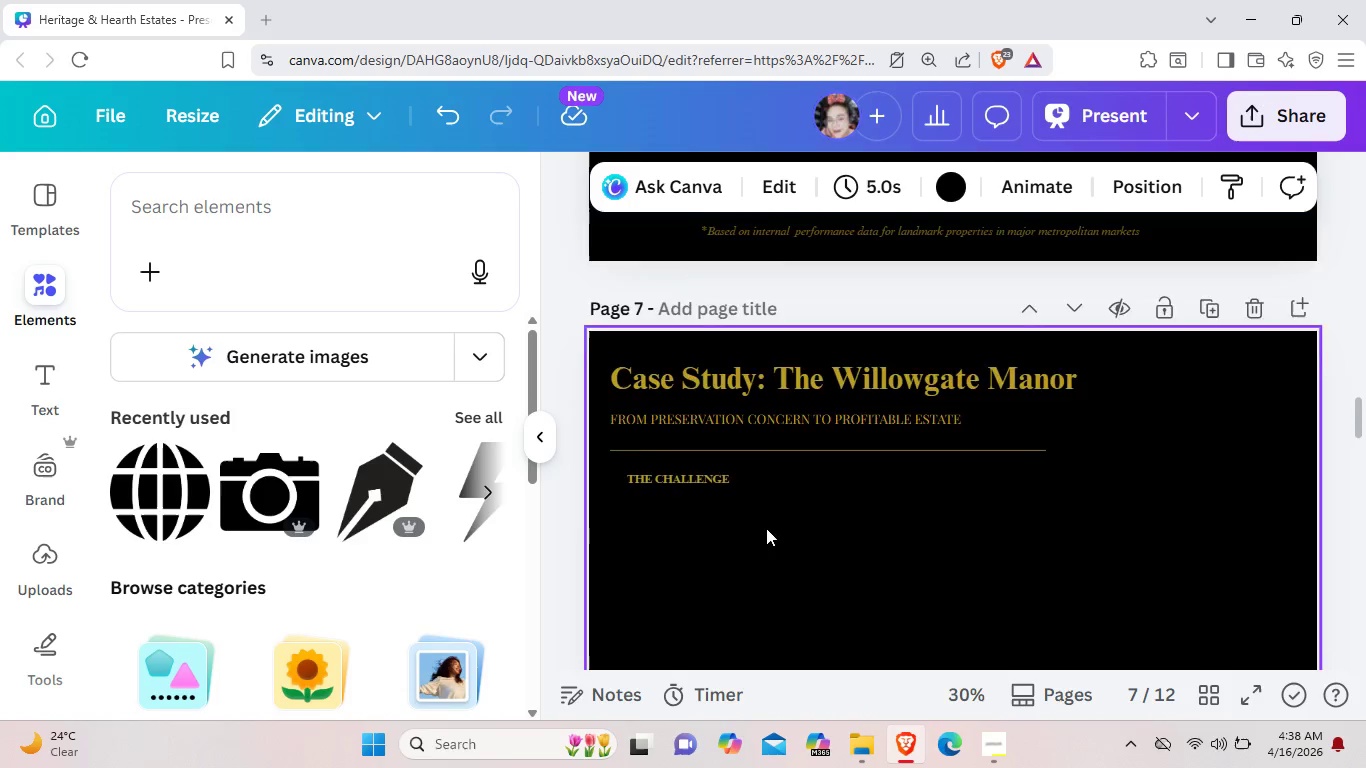 
scroll: coordinate [766, 528], scroll_direction: up, amount: 2.0
 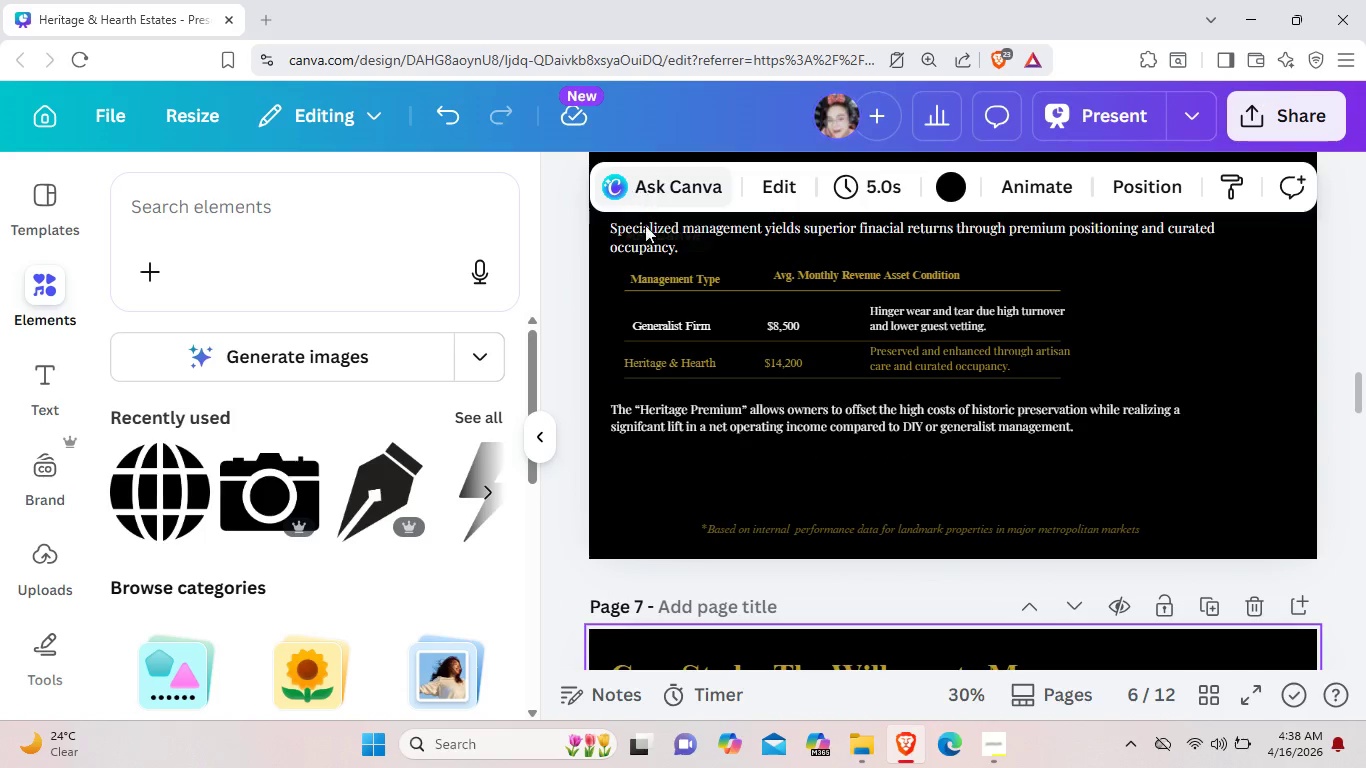 
left_click([670, 274])
 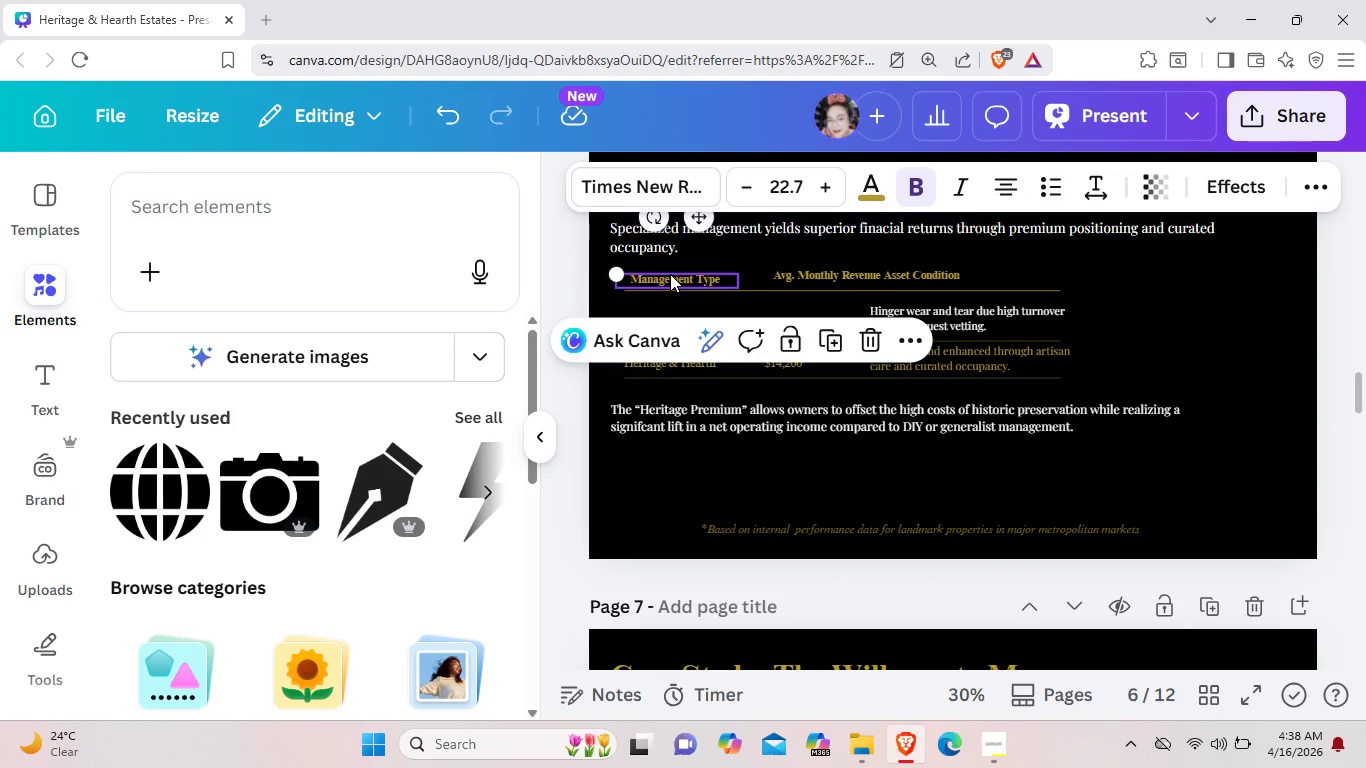 
key(Control+ControlLeft)
 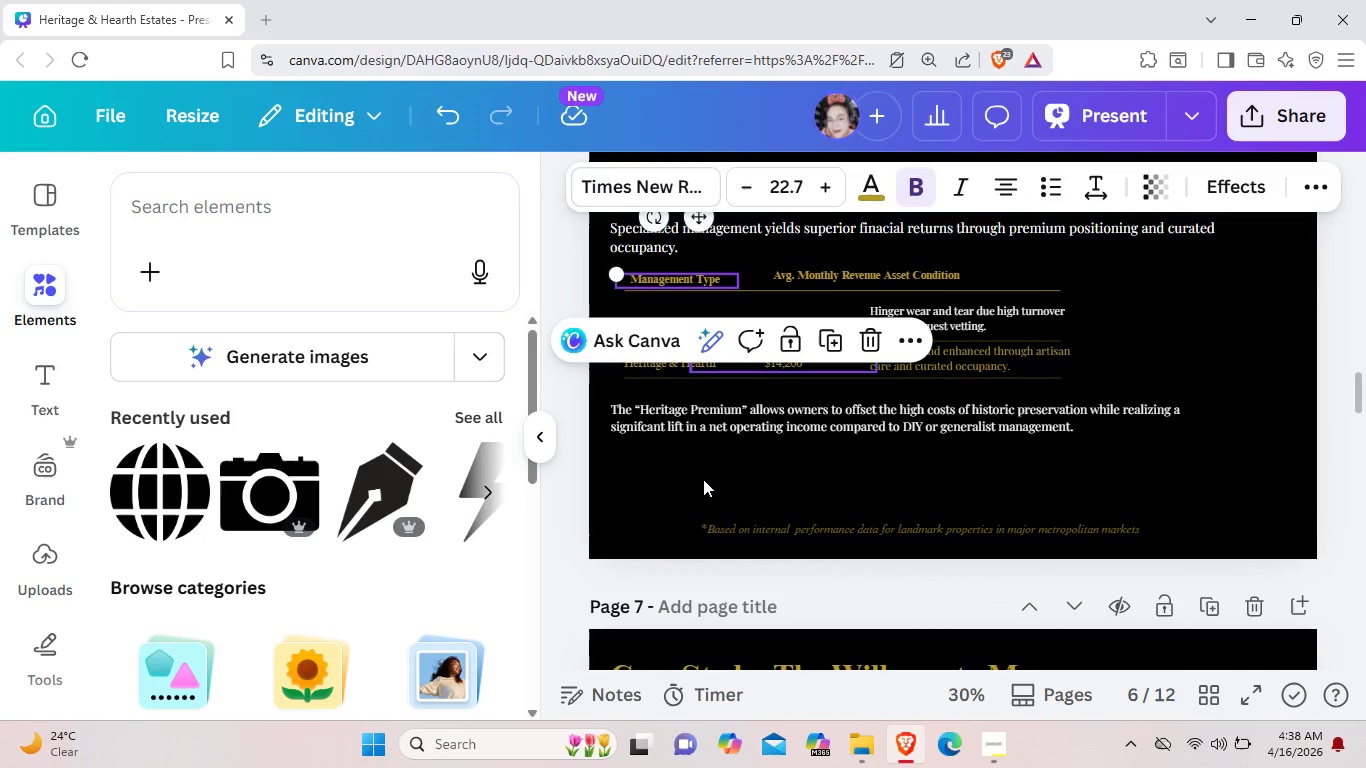 
key(Control+C)
 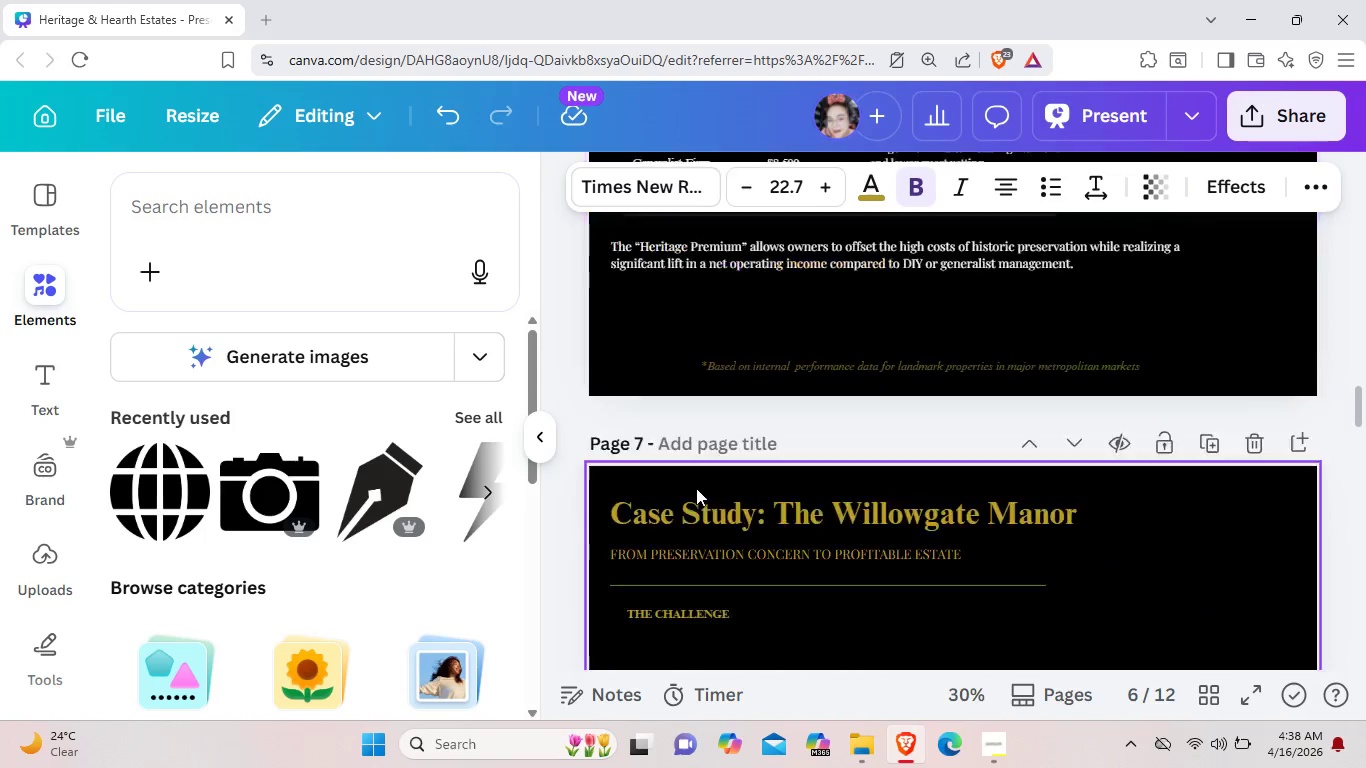 
scroll: coordinate [702, 491], scroll_direction: down, amount: 3.0
 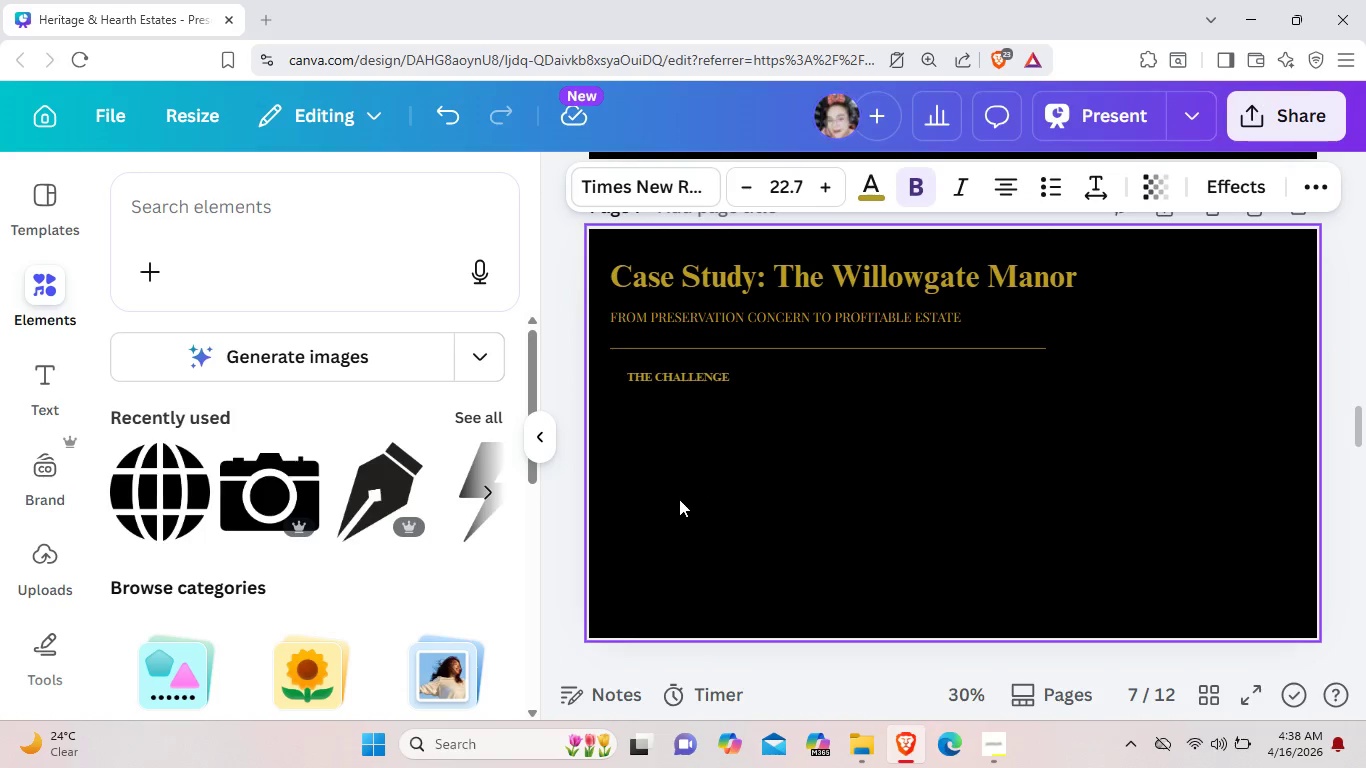 
key(Control+V)
 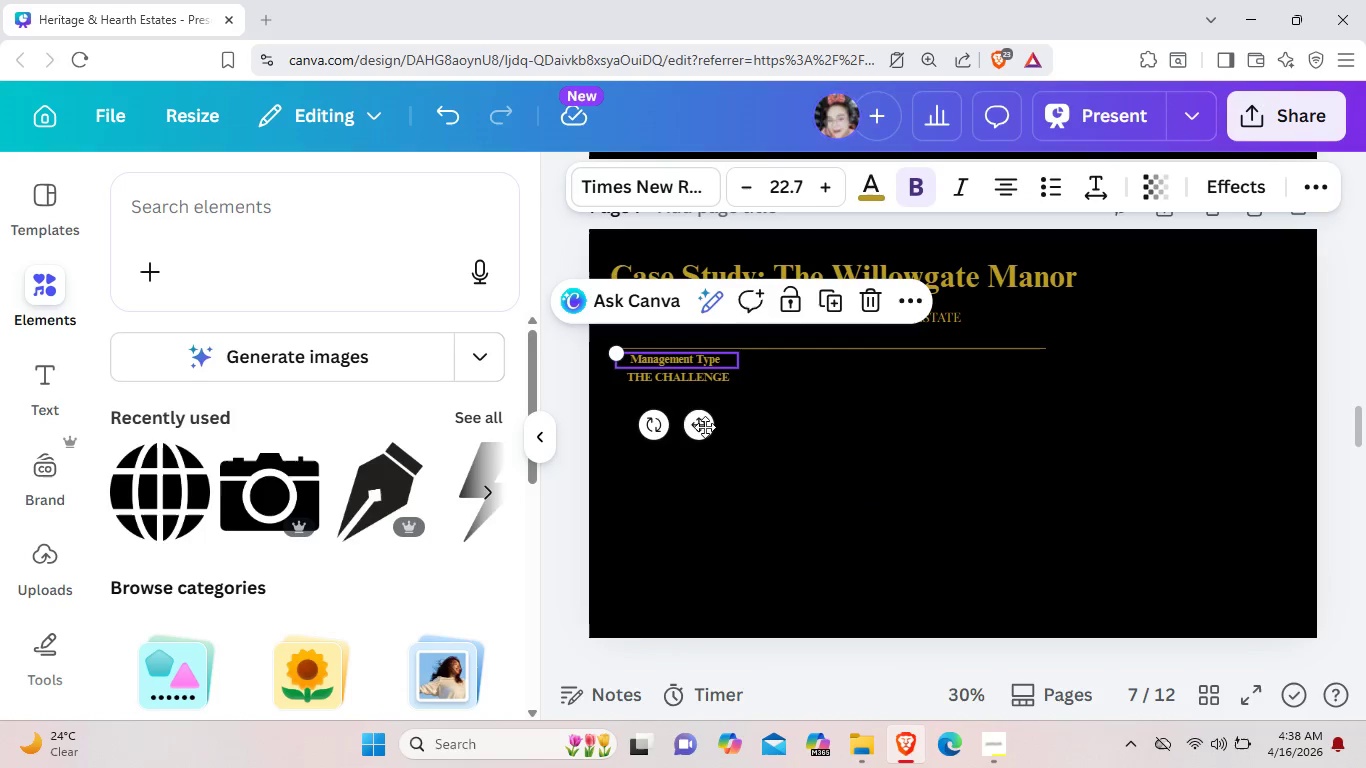 
left_click_drag(start_coordinate=[705, 427], to_coordinate=[702, 489])
 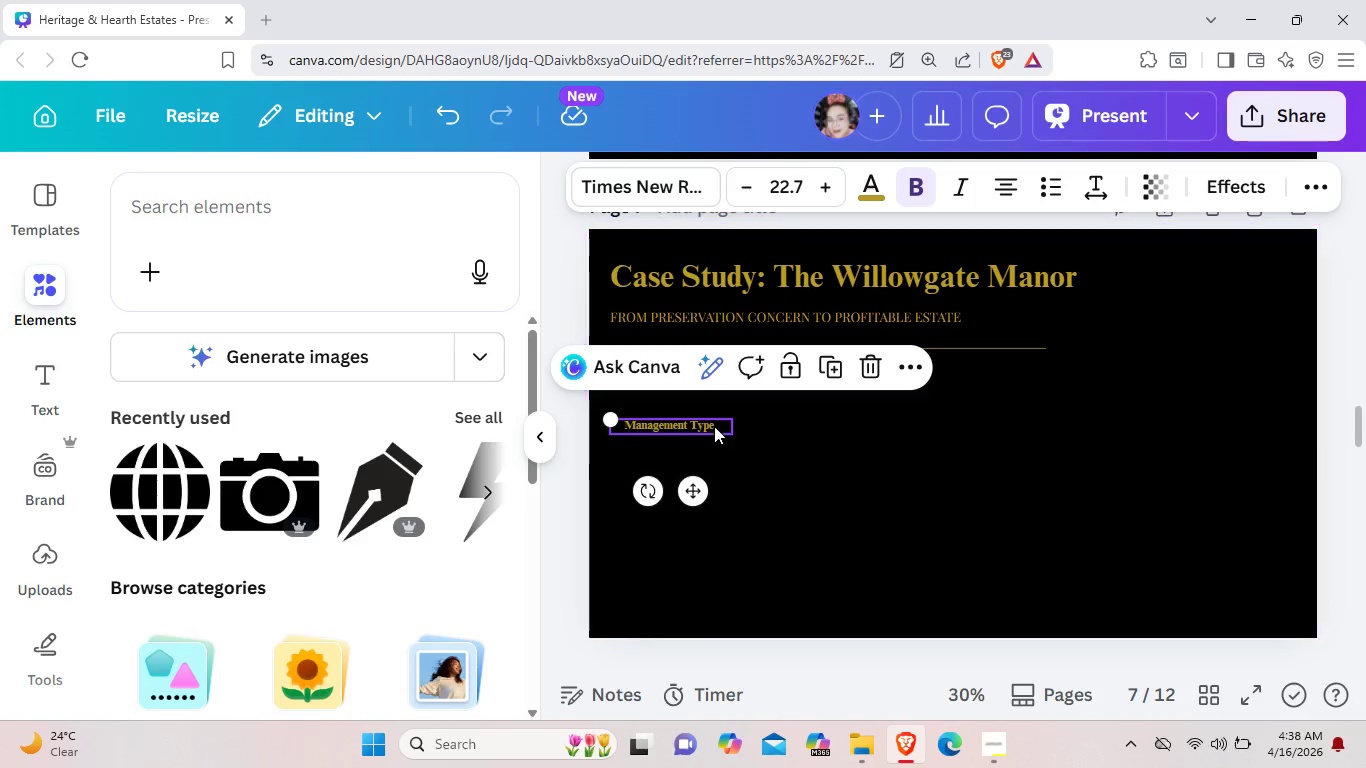 
left_click([717, 423])
 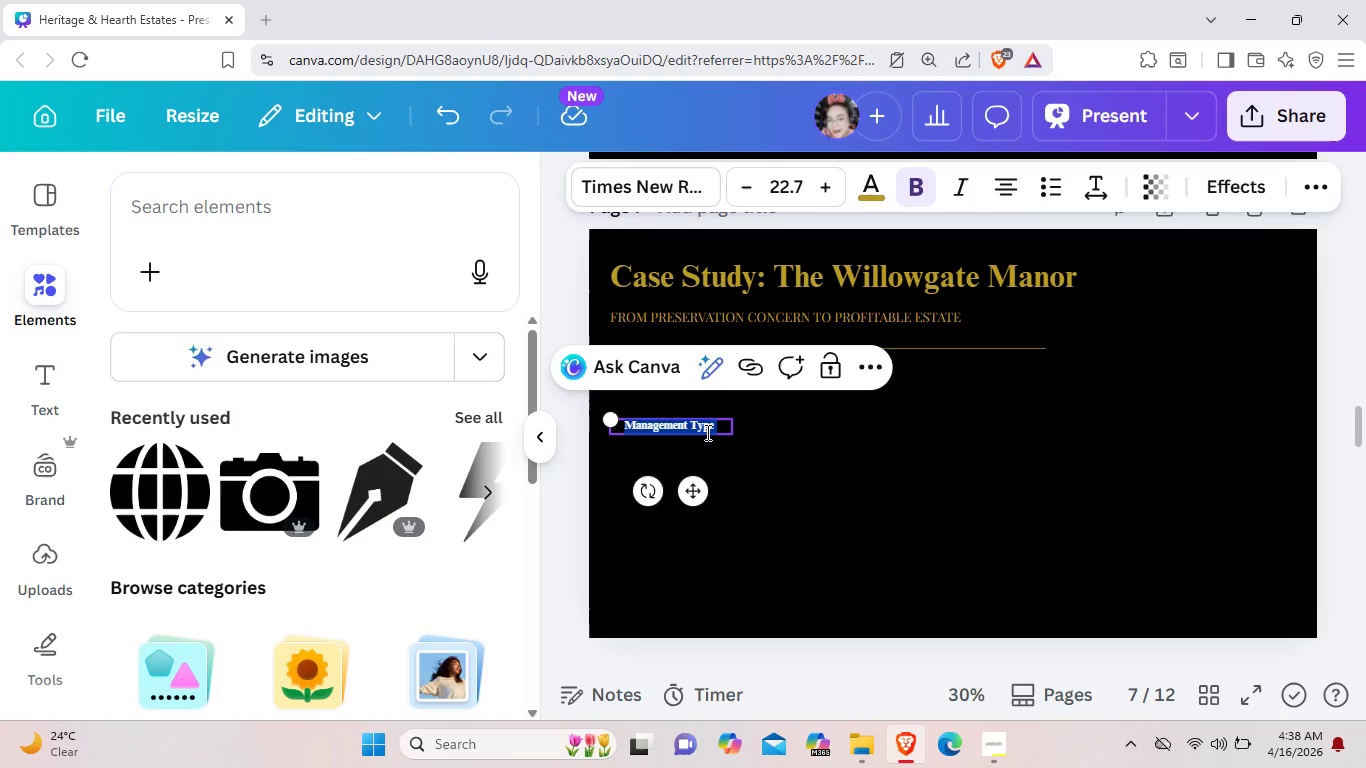 
key(Backspace)
type(maintenance)
 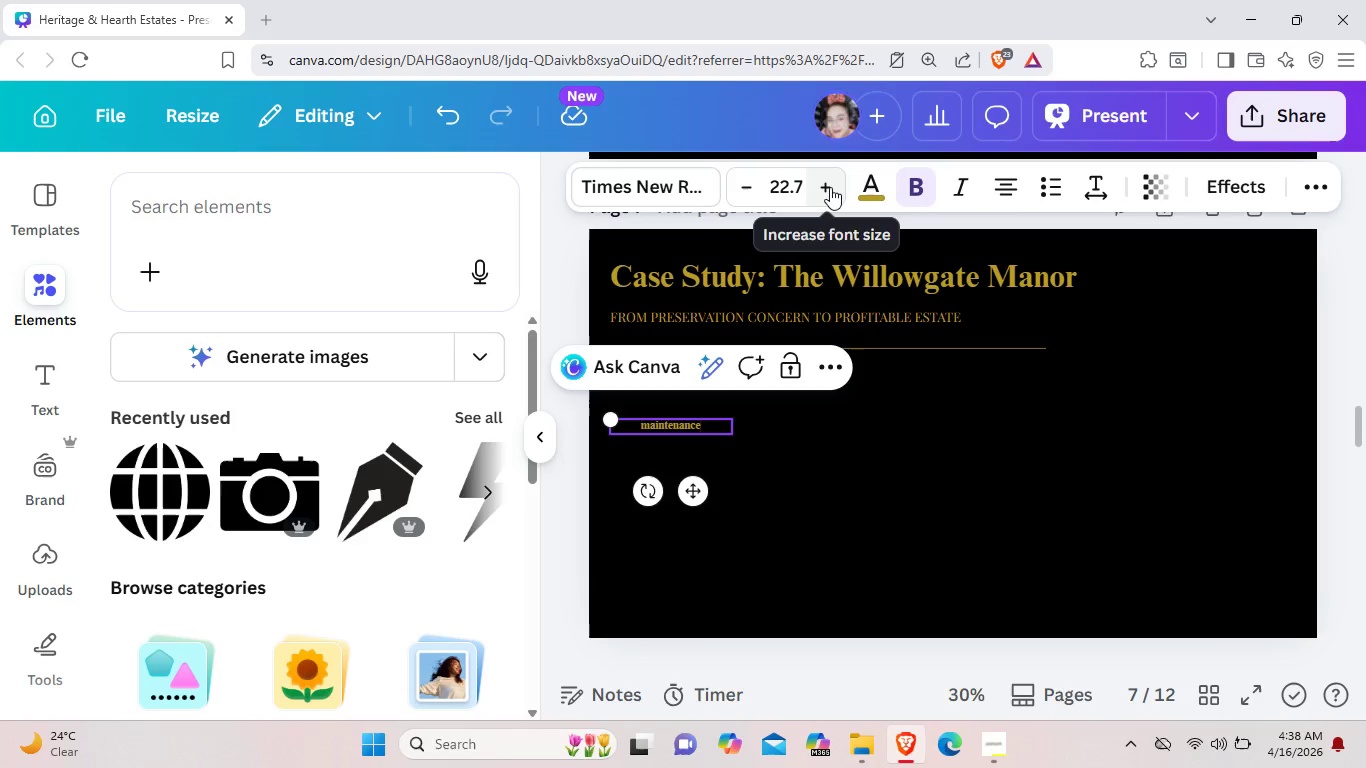 
triple_click([828, 187])
 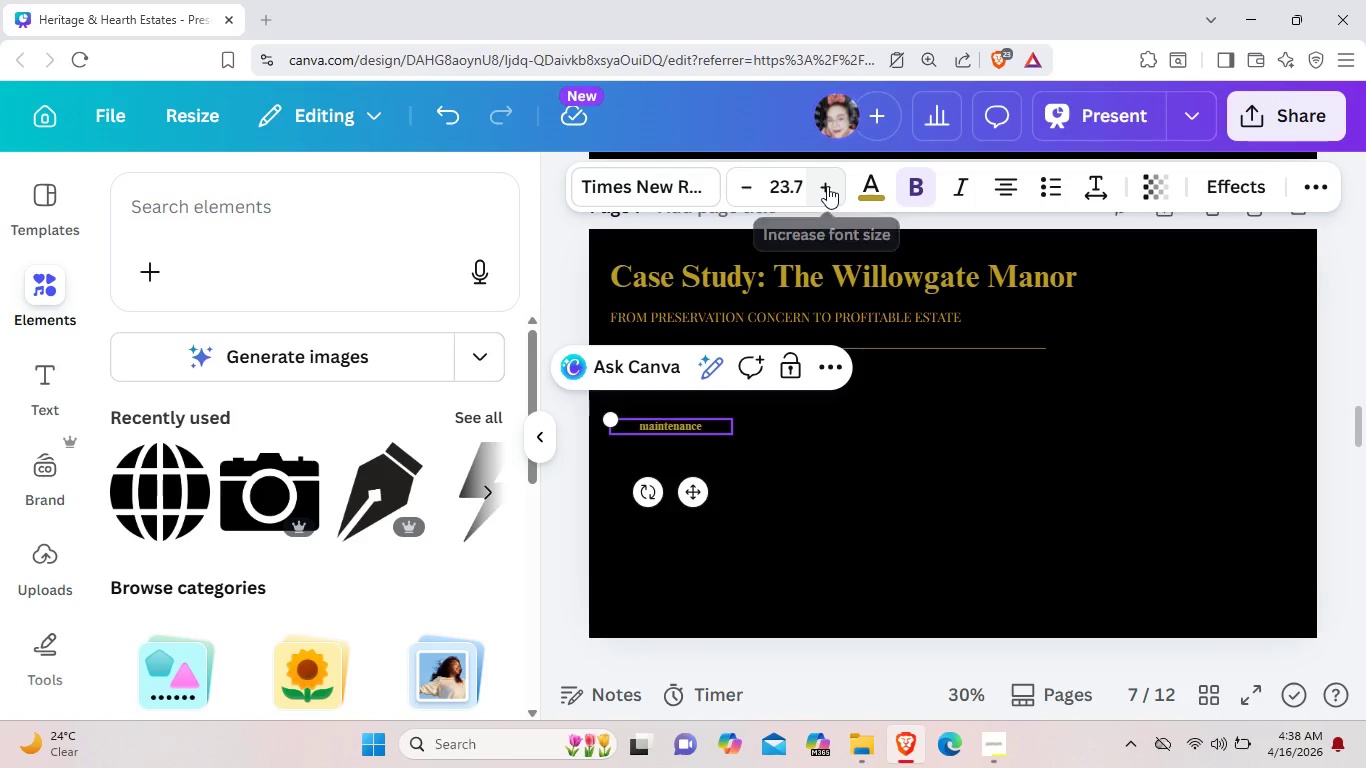 
triple_click([827, 186])
 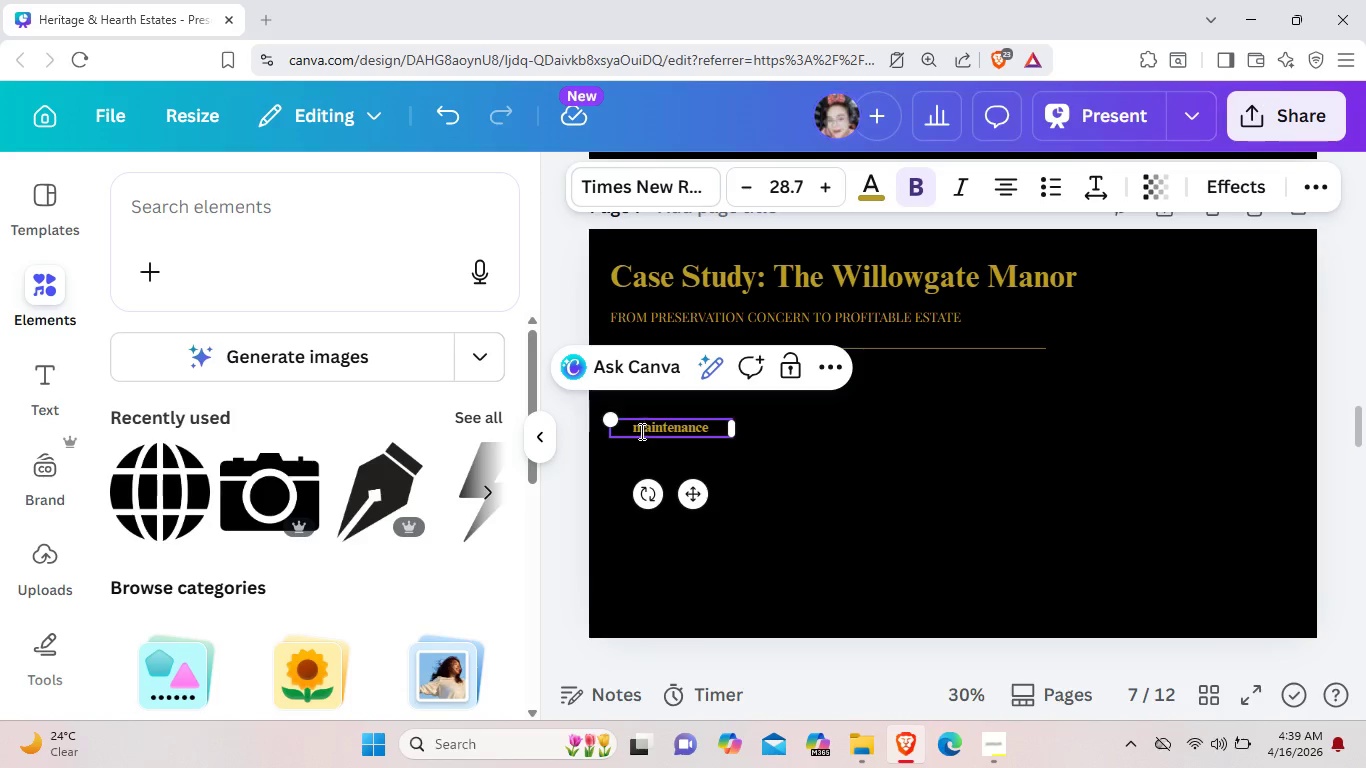 
key(Backspace)
 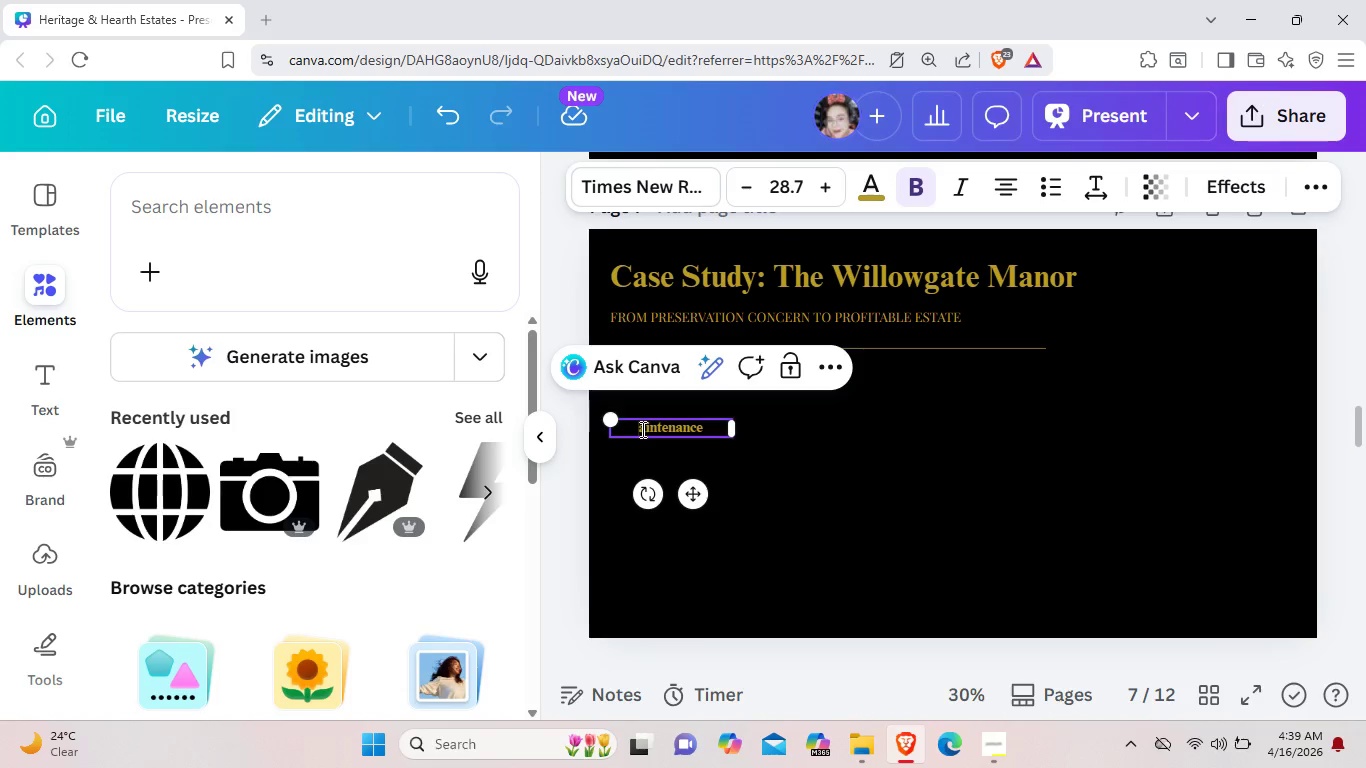 
key(Shift+M)
 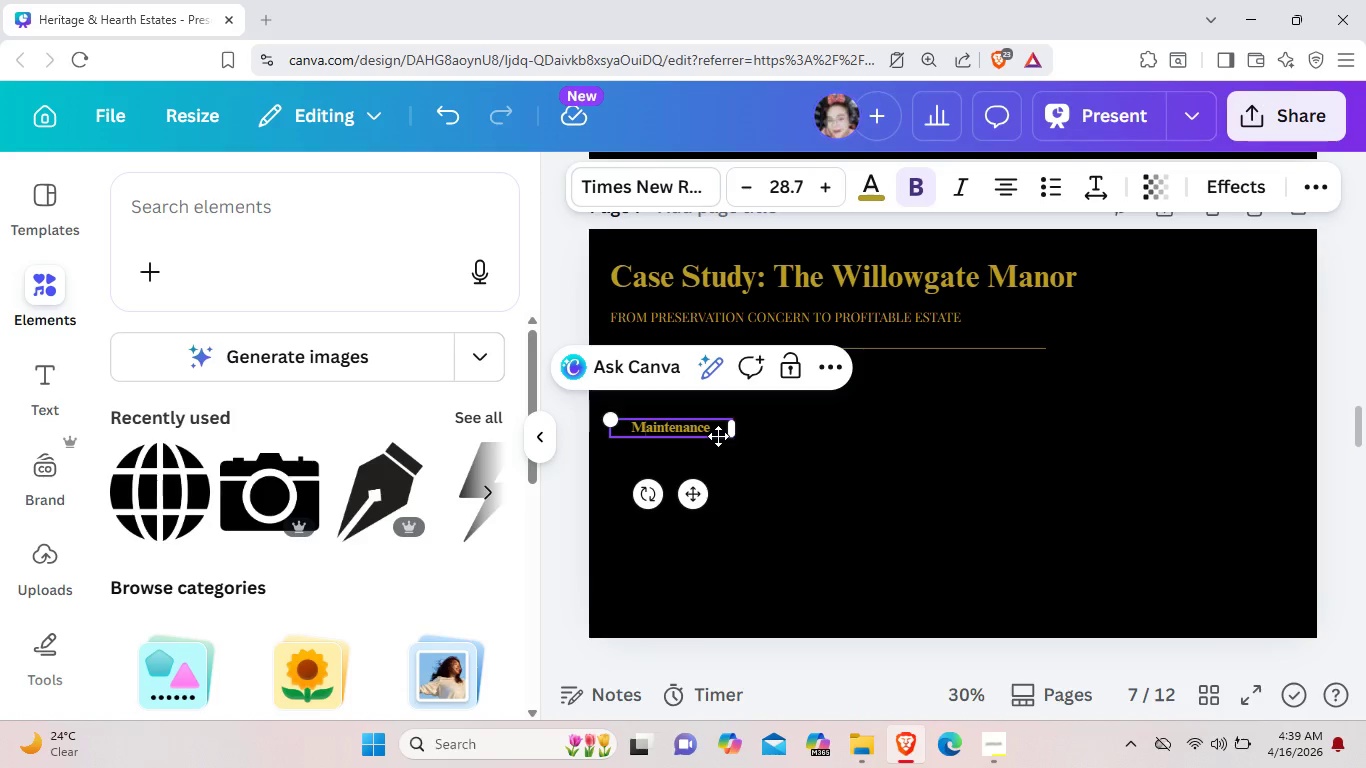 
left_click([718, 436])
 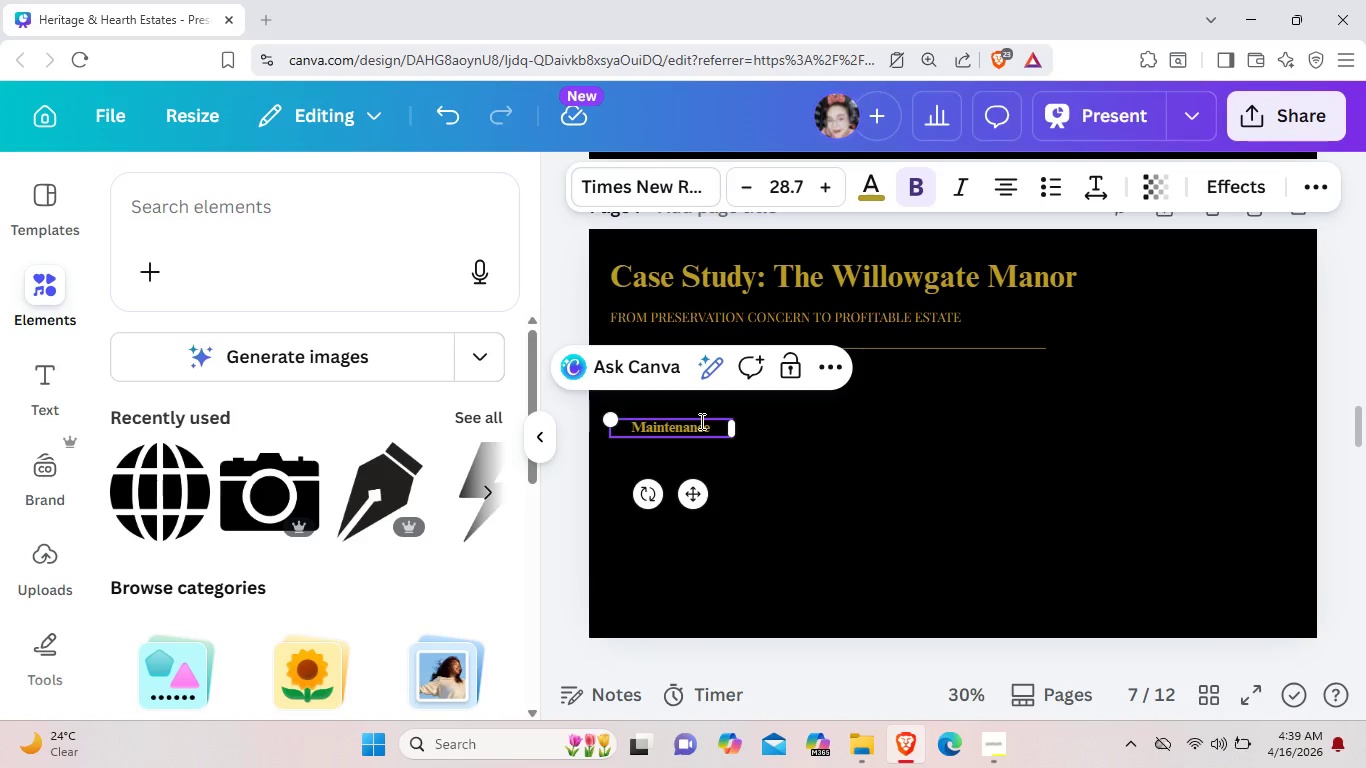 
left_click([712, 430])
 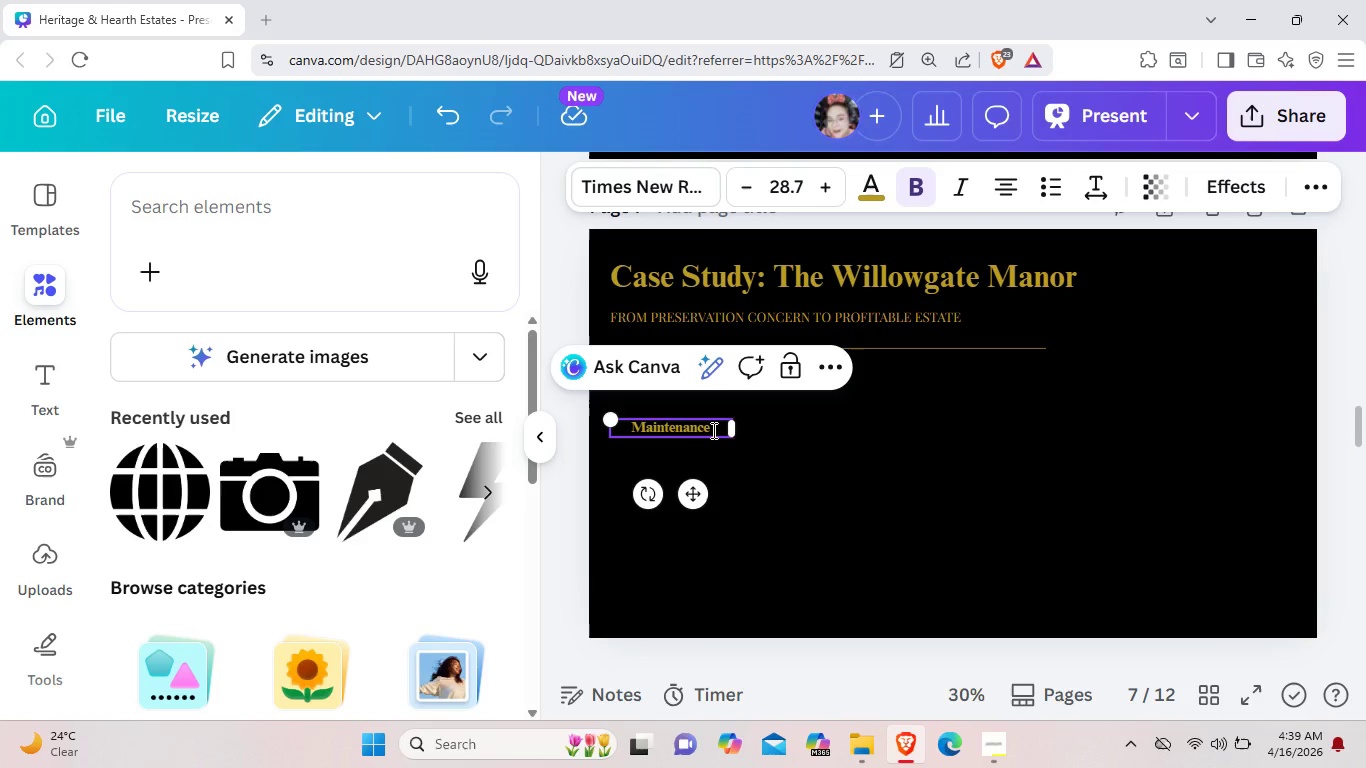 
type( N)
key(Backspace)
type(Anxiety)
 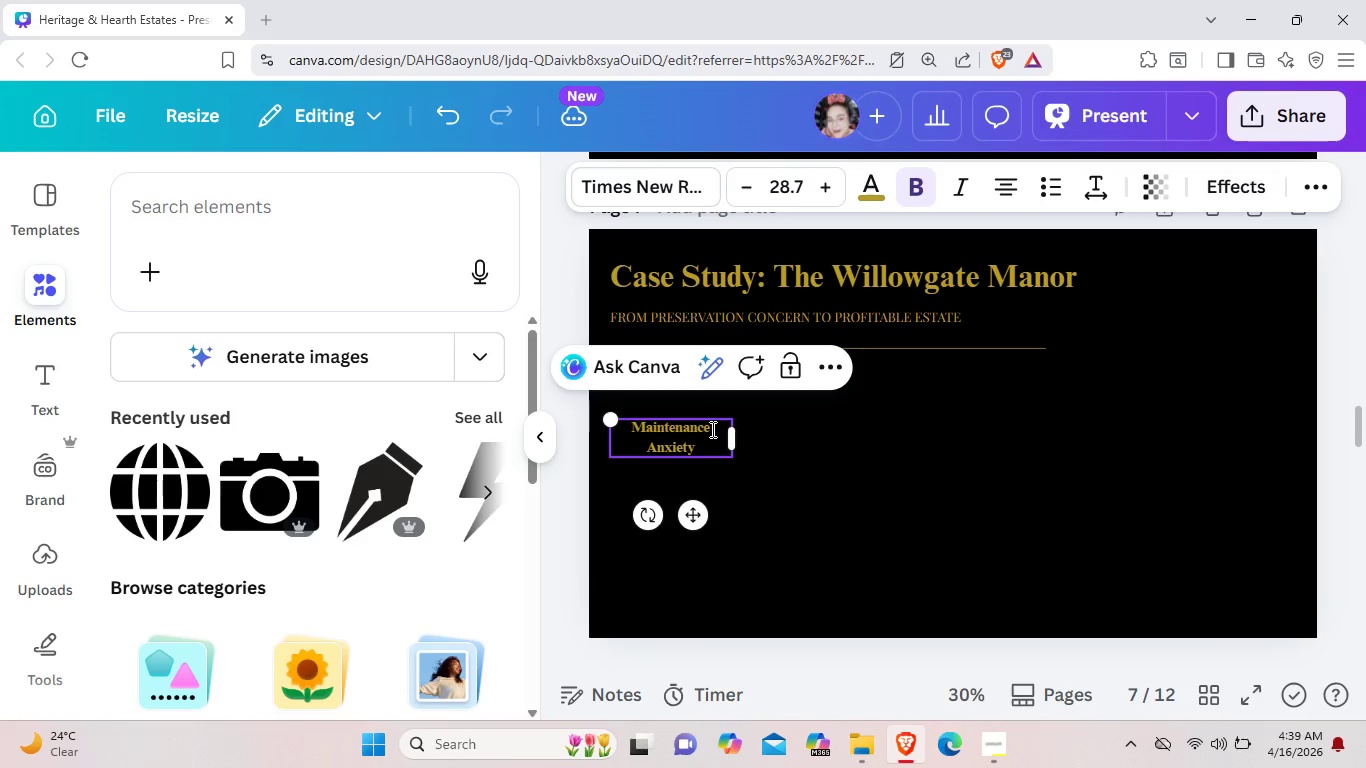 
left_click_drag(start_coordinate=[734, 434], to_coordinate=[793, 417])
 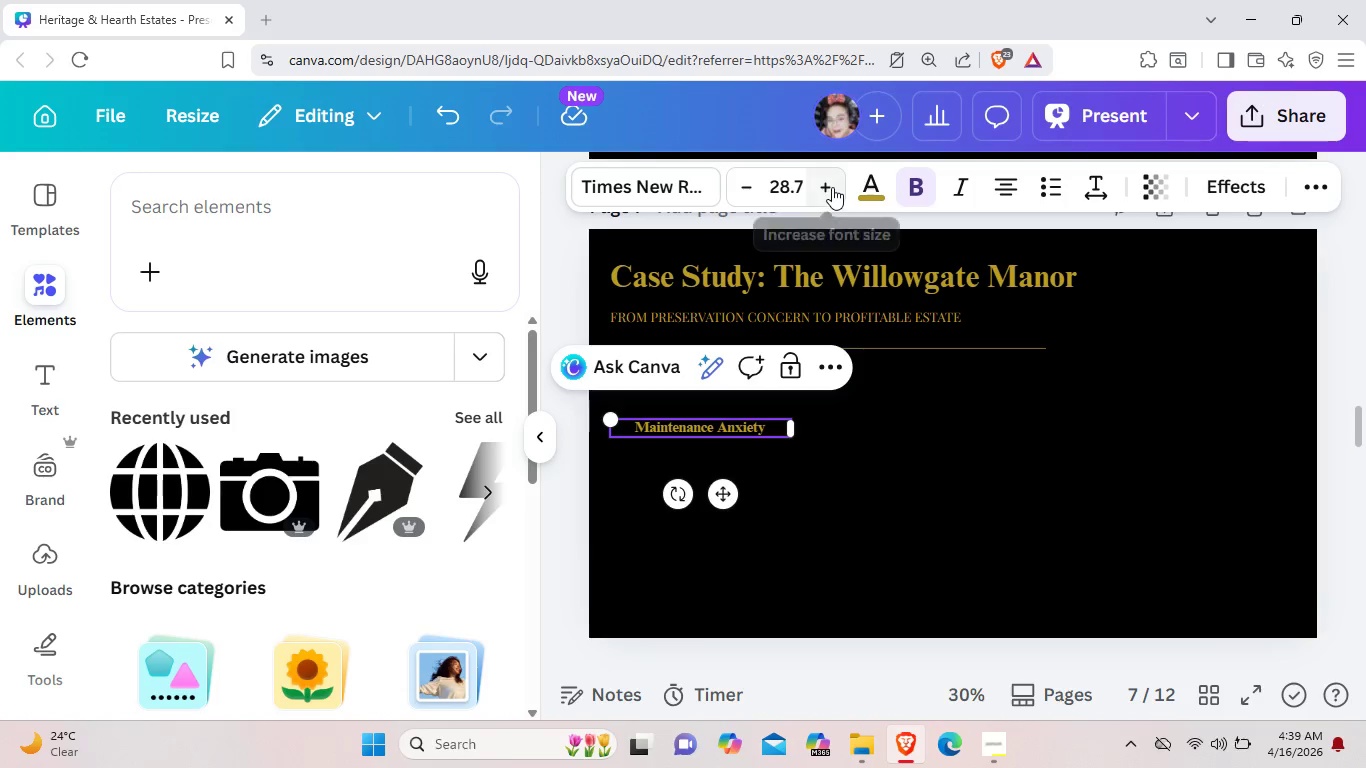 
left_click([832, 187])
 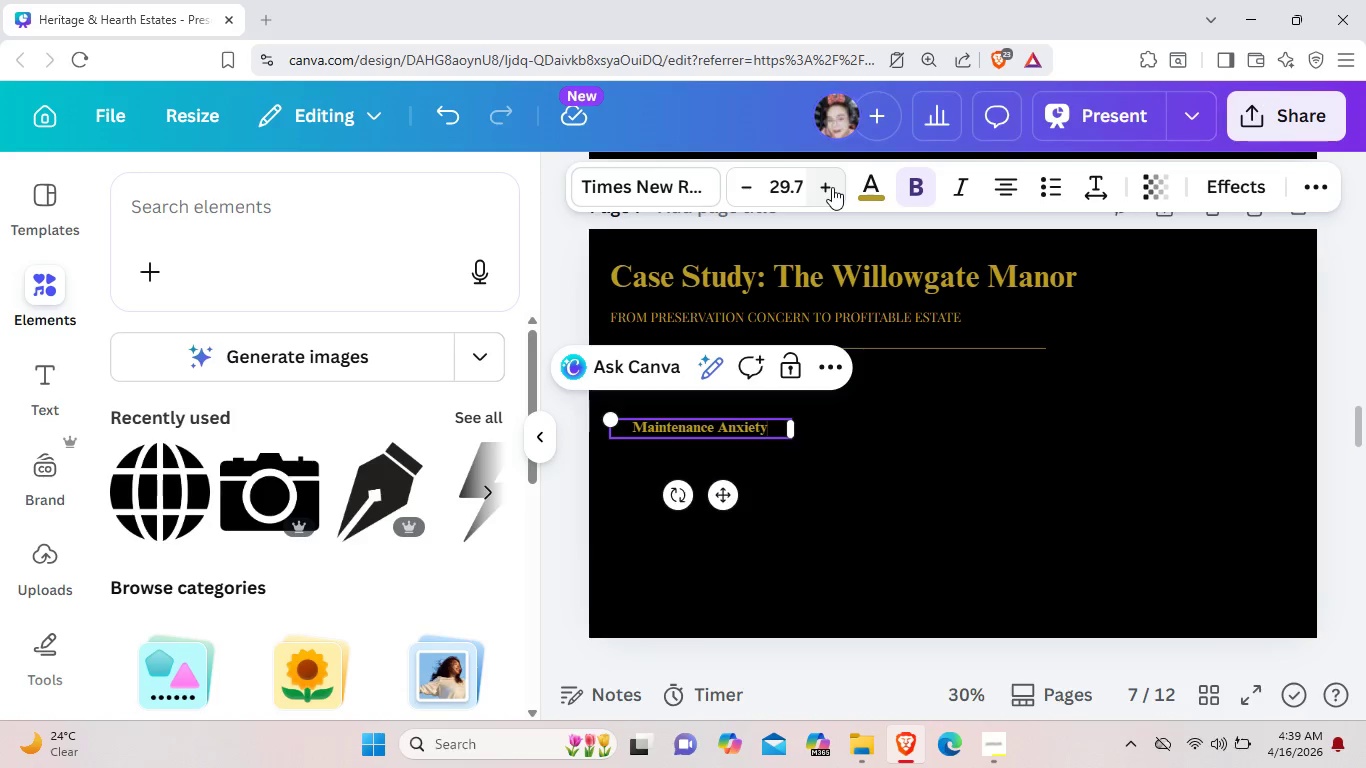 
left_click([832, 187])
 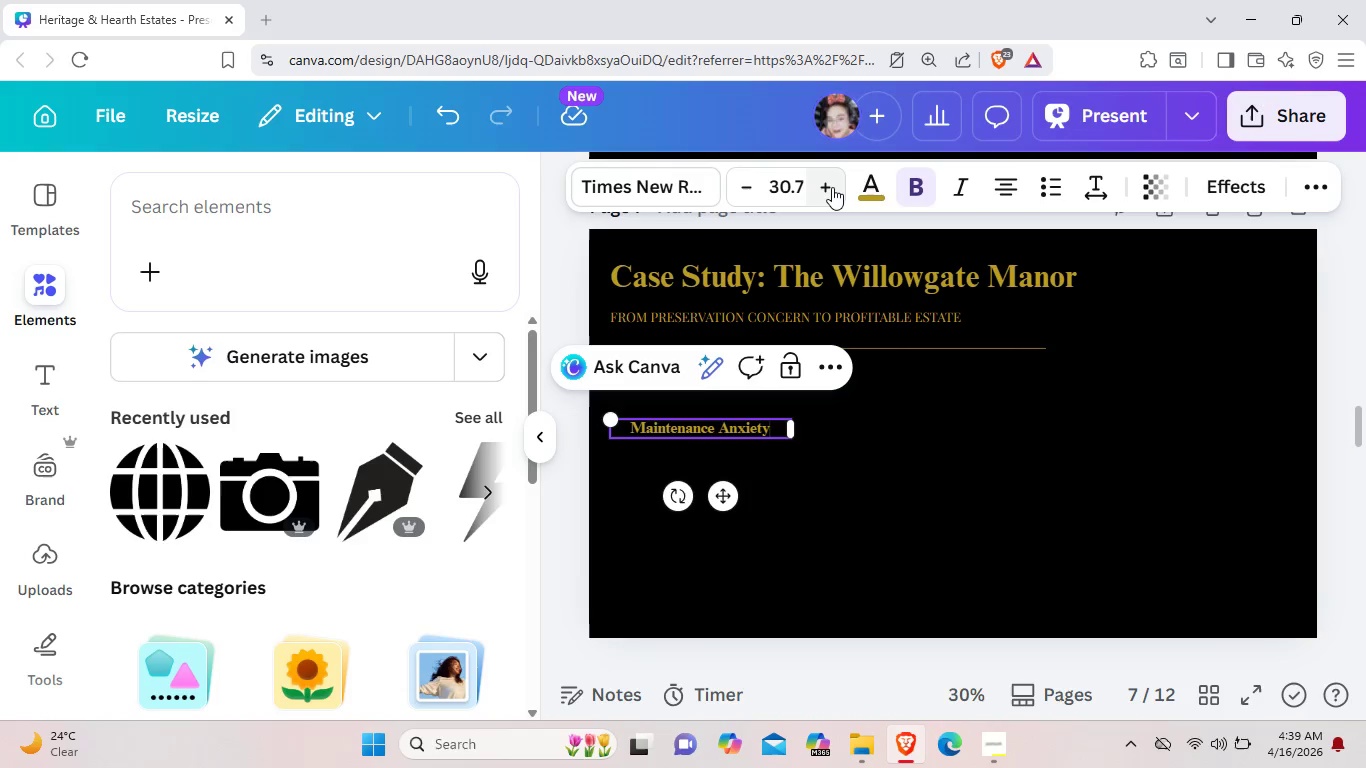 
left_click([832, 187])
 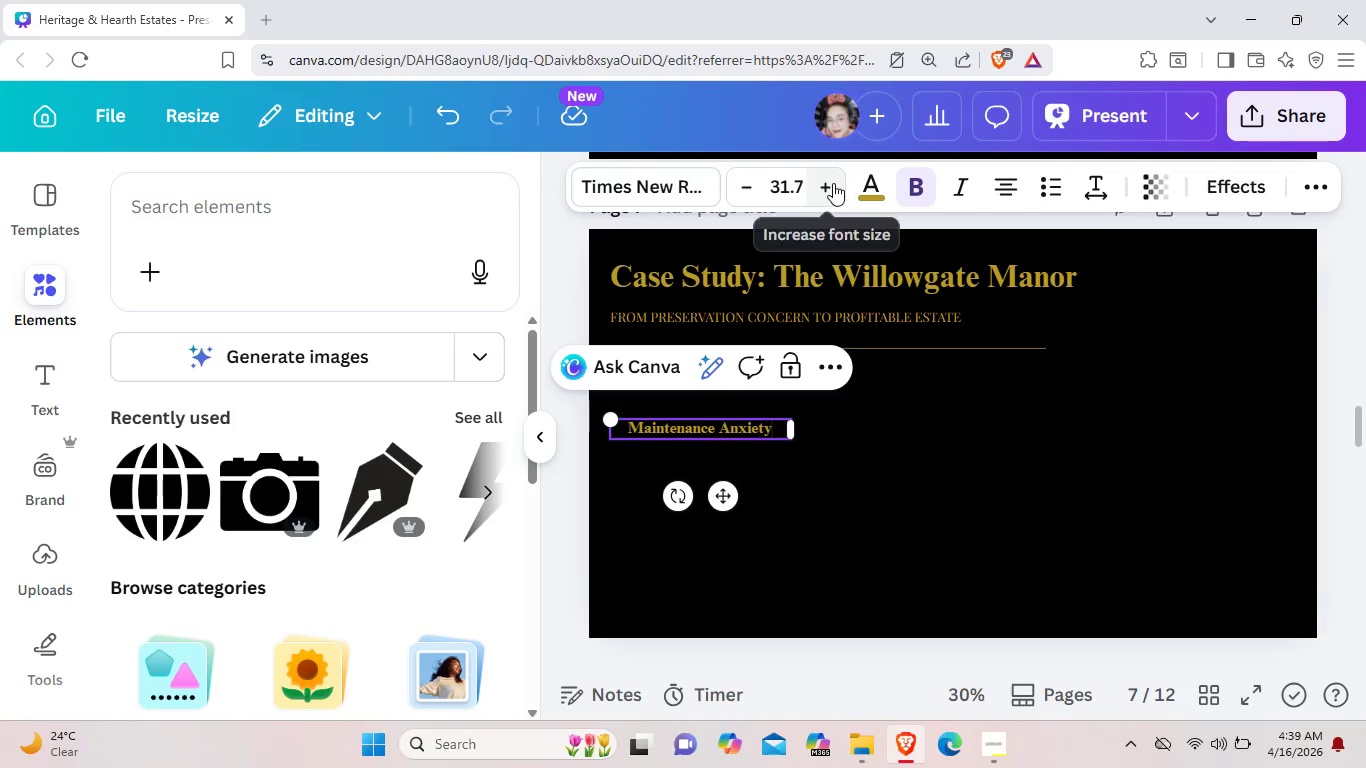 
left_click([831, 183])
 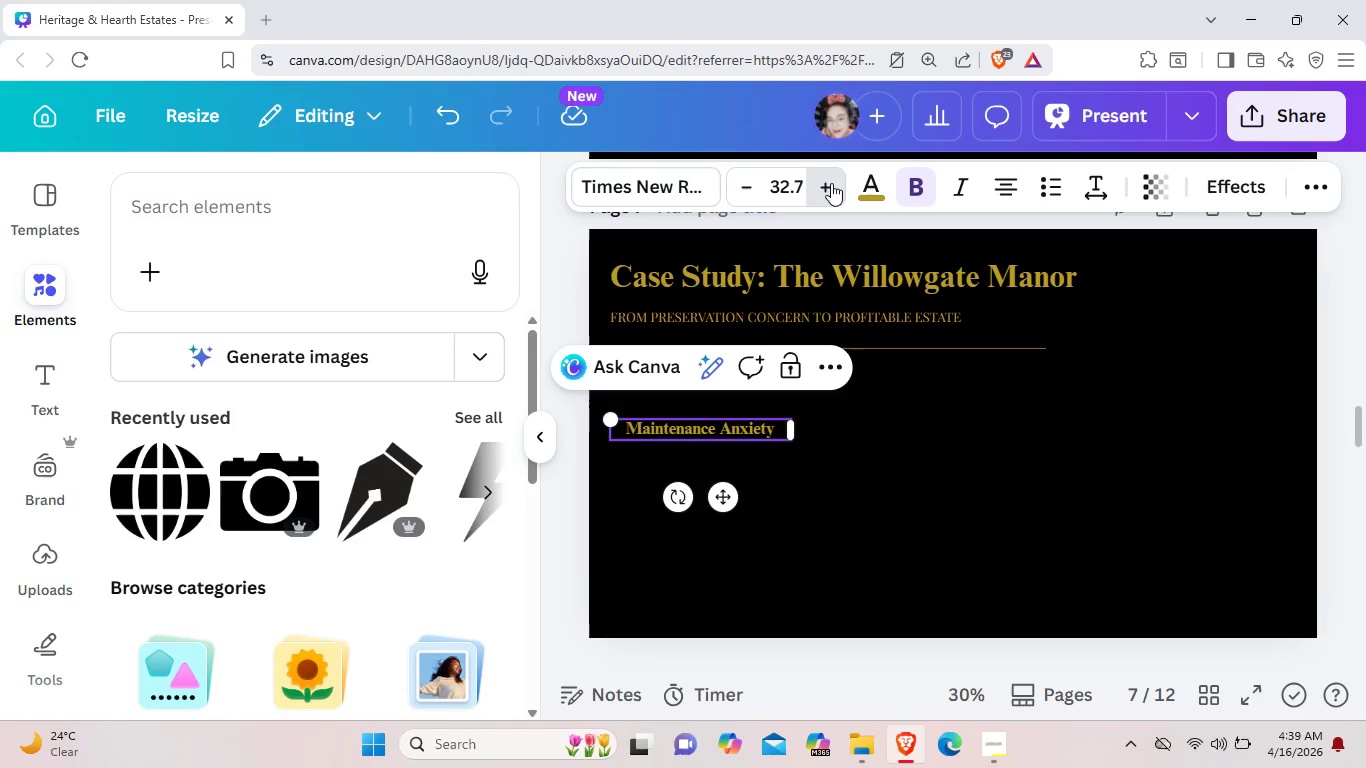 
double_click([831, 183])
 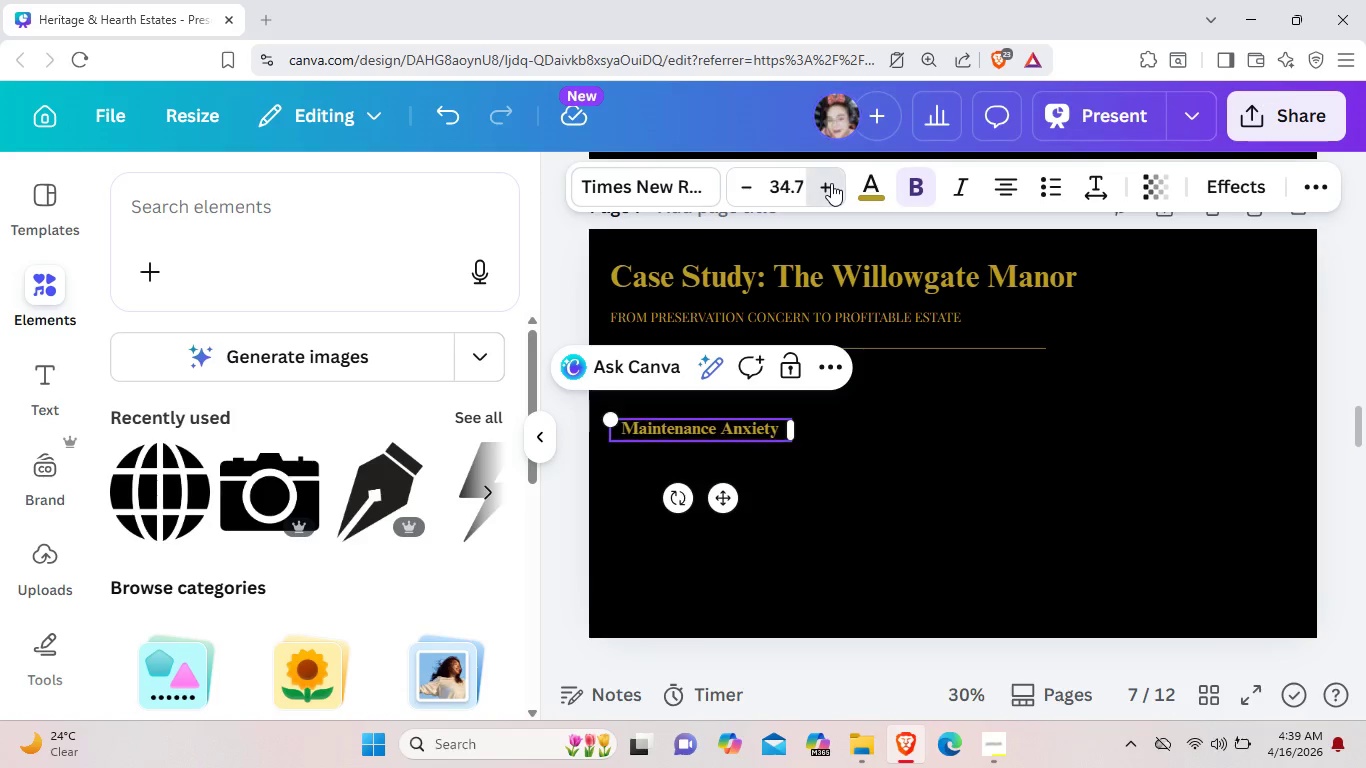 
triple_click([831, 183])
 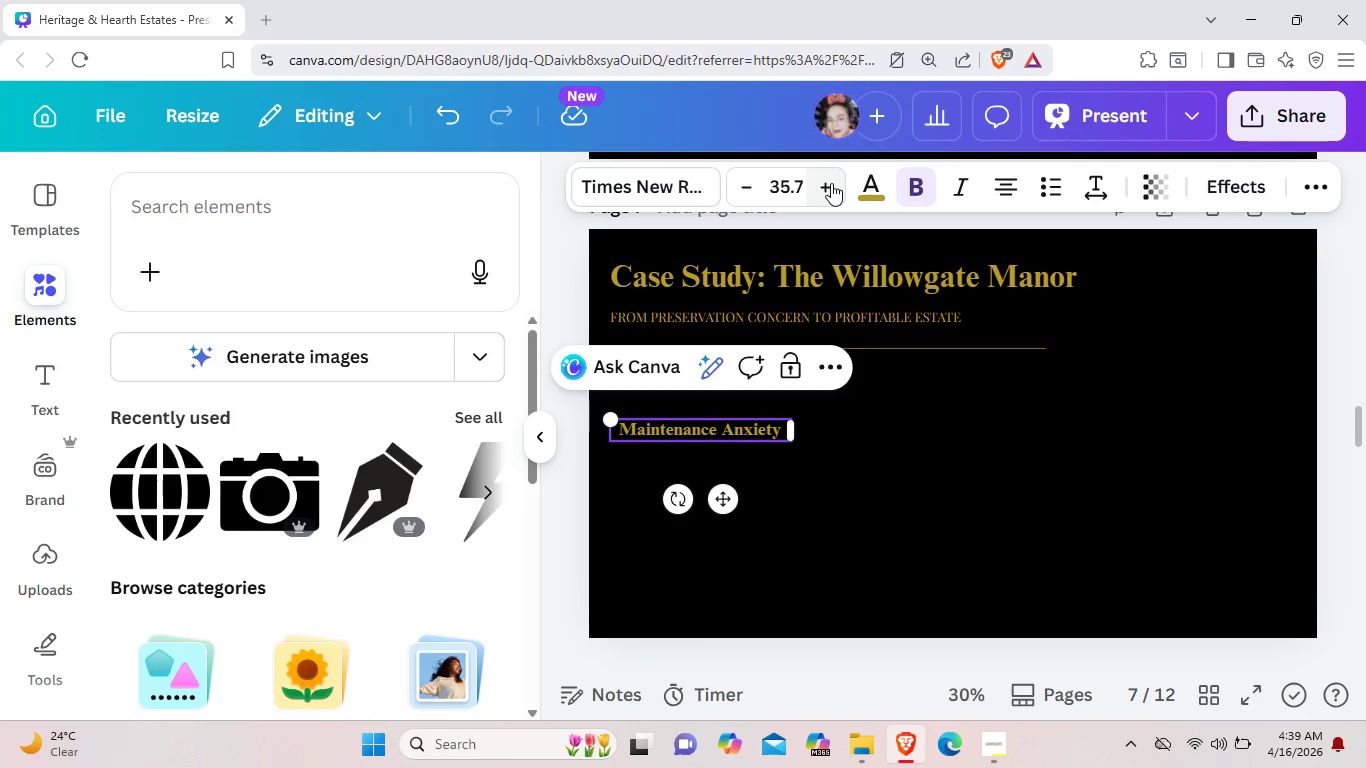 
triple_click([831, 183])
 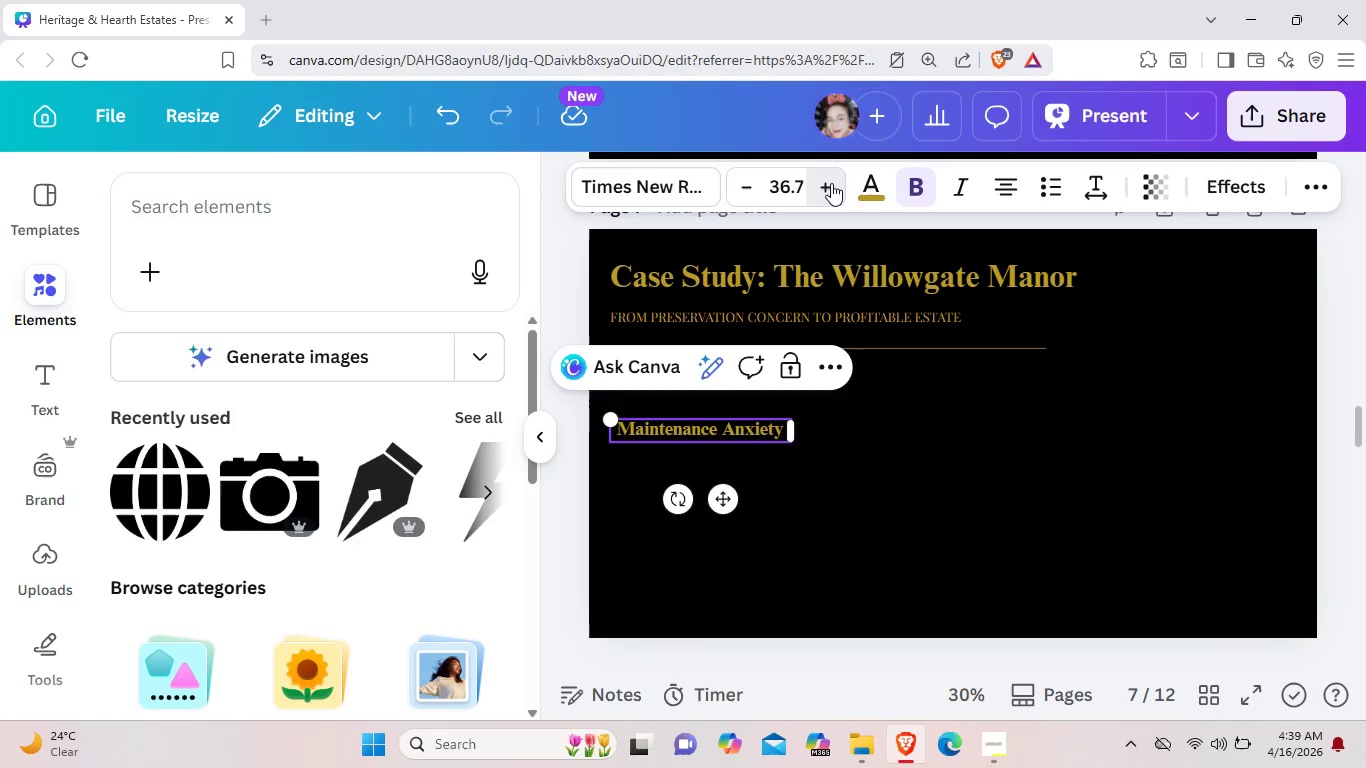 
triple_click([831, 183])
 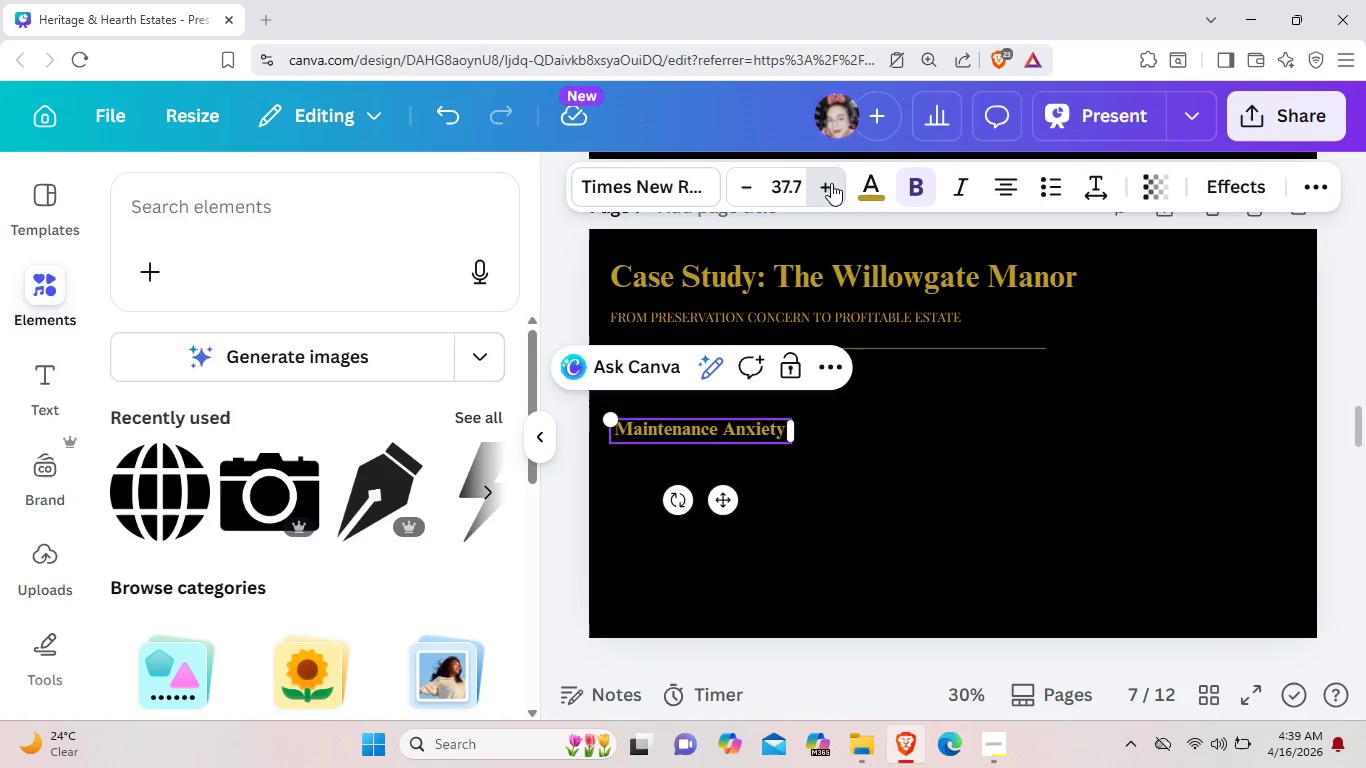 
triple_click([831, 183])
 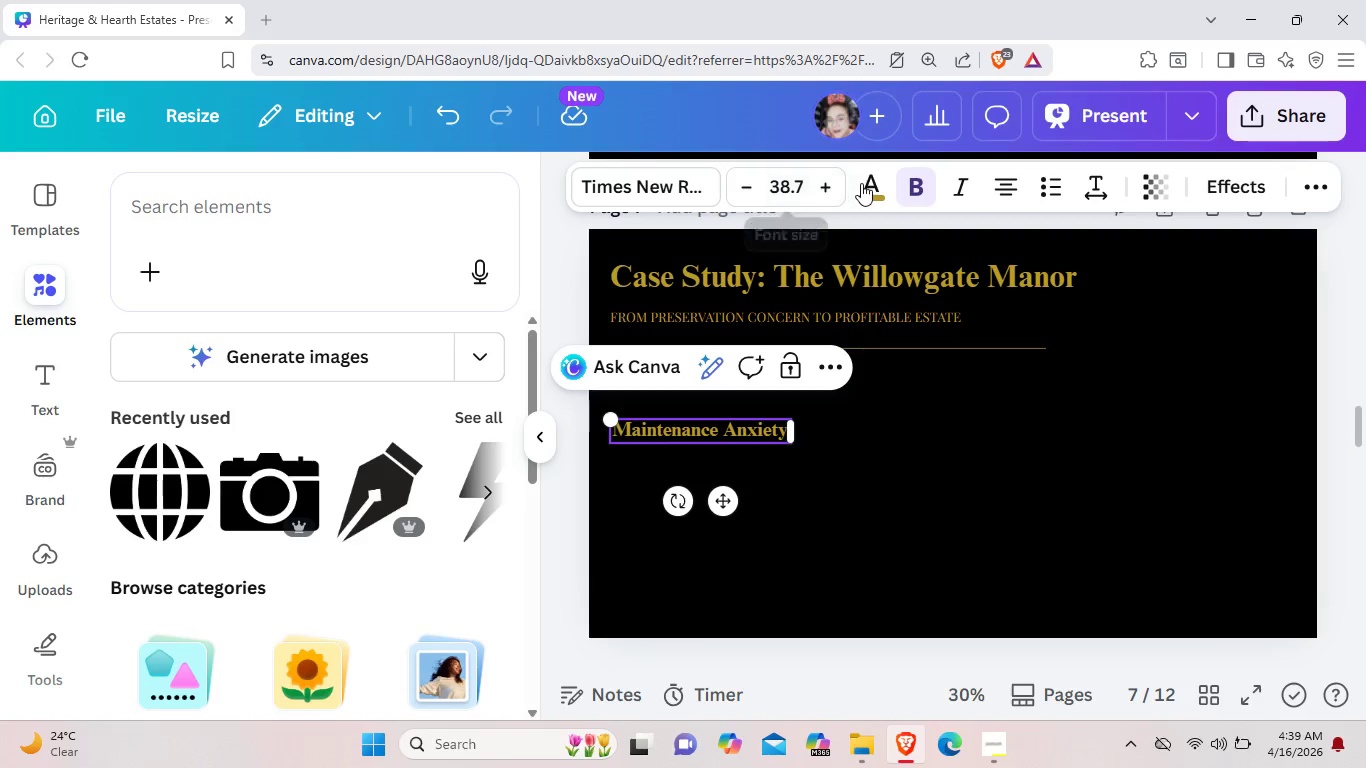 
left_click([863, 183])
 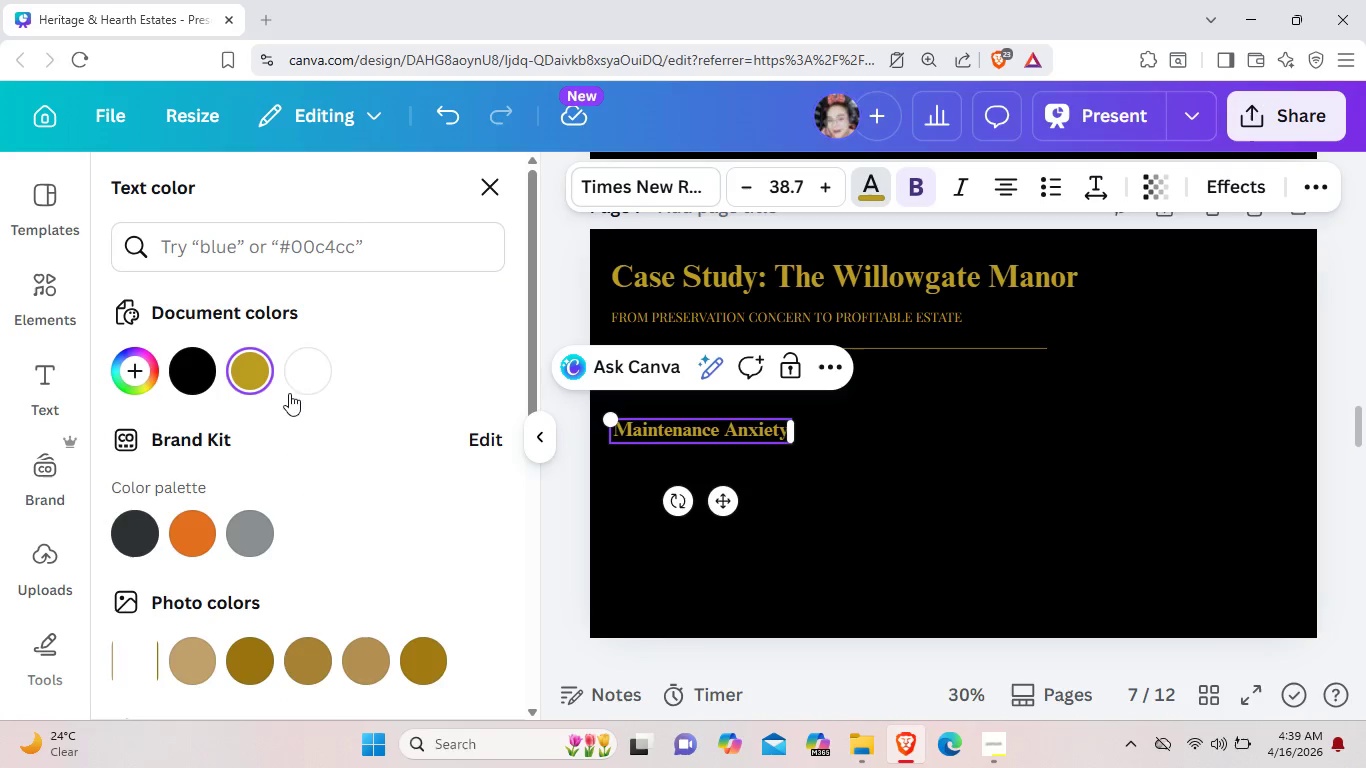 
left_click([308, 375])
 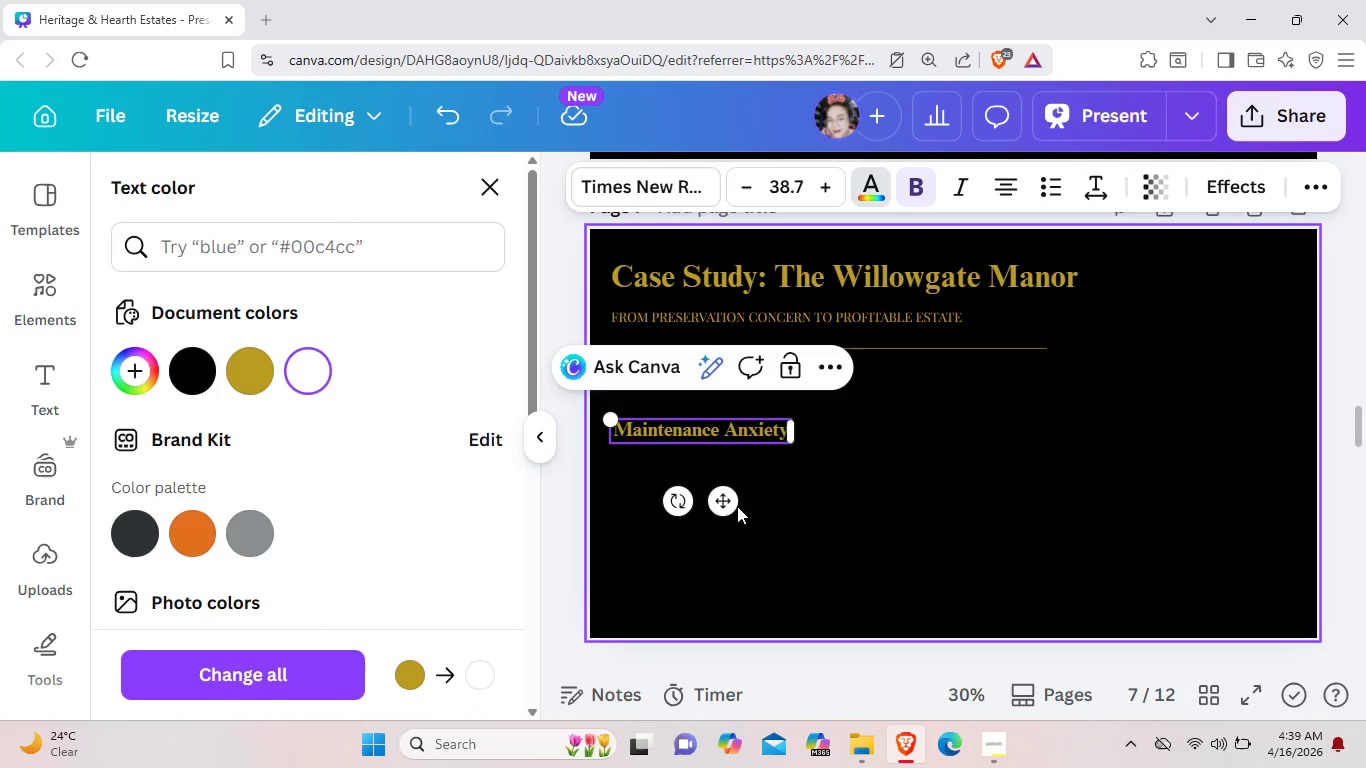 
left_click_drag(start_coordinate=[729, 502], to_coordinate=[742, 492])
 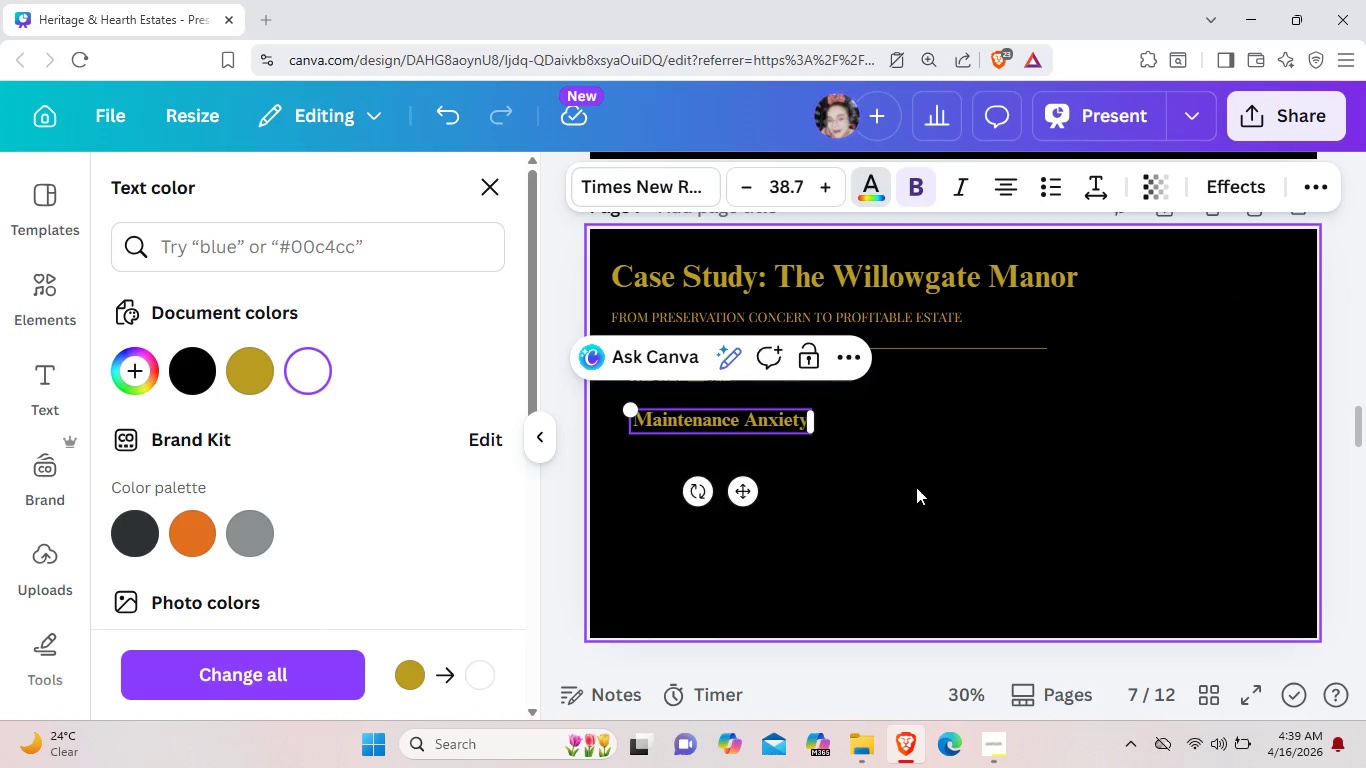 
left_click([916, 487])
 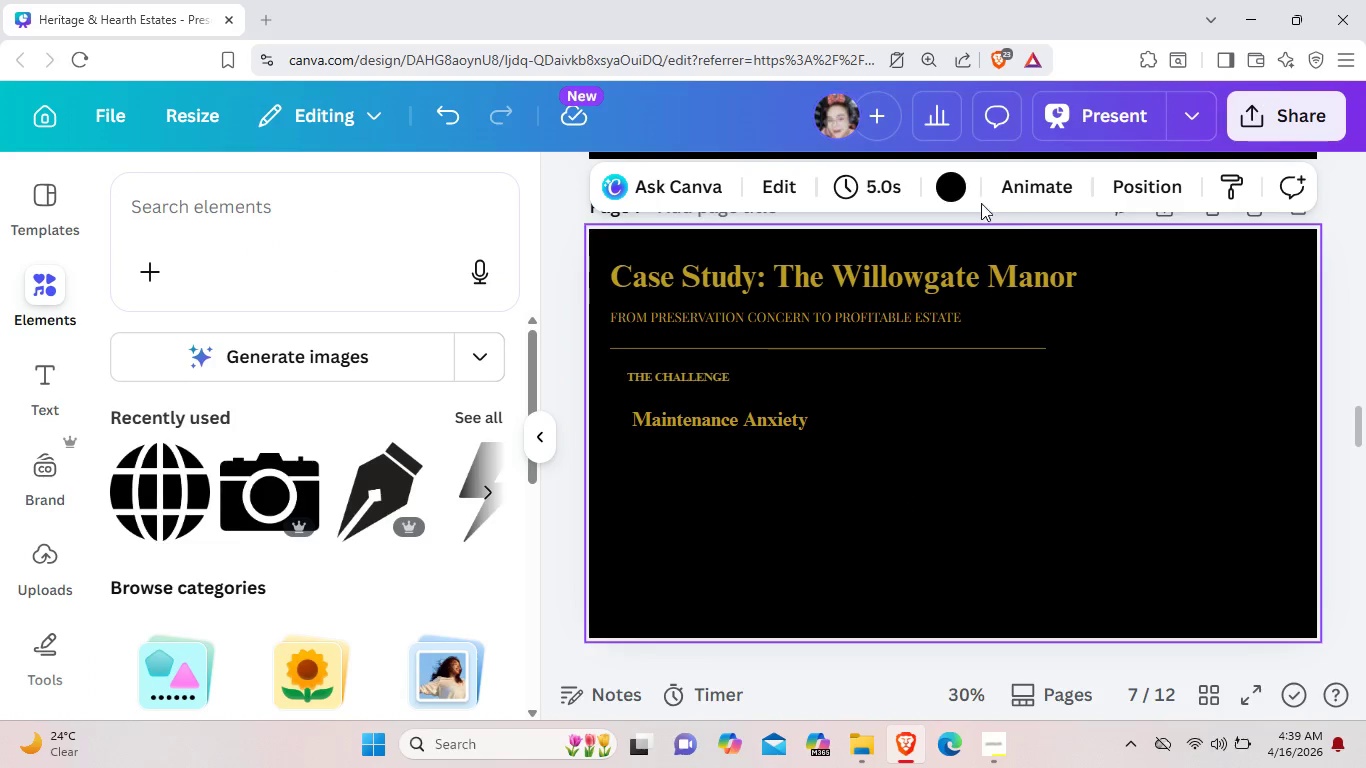 
left_click([947, 182])
 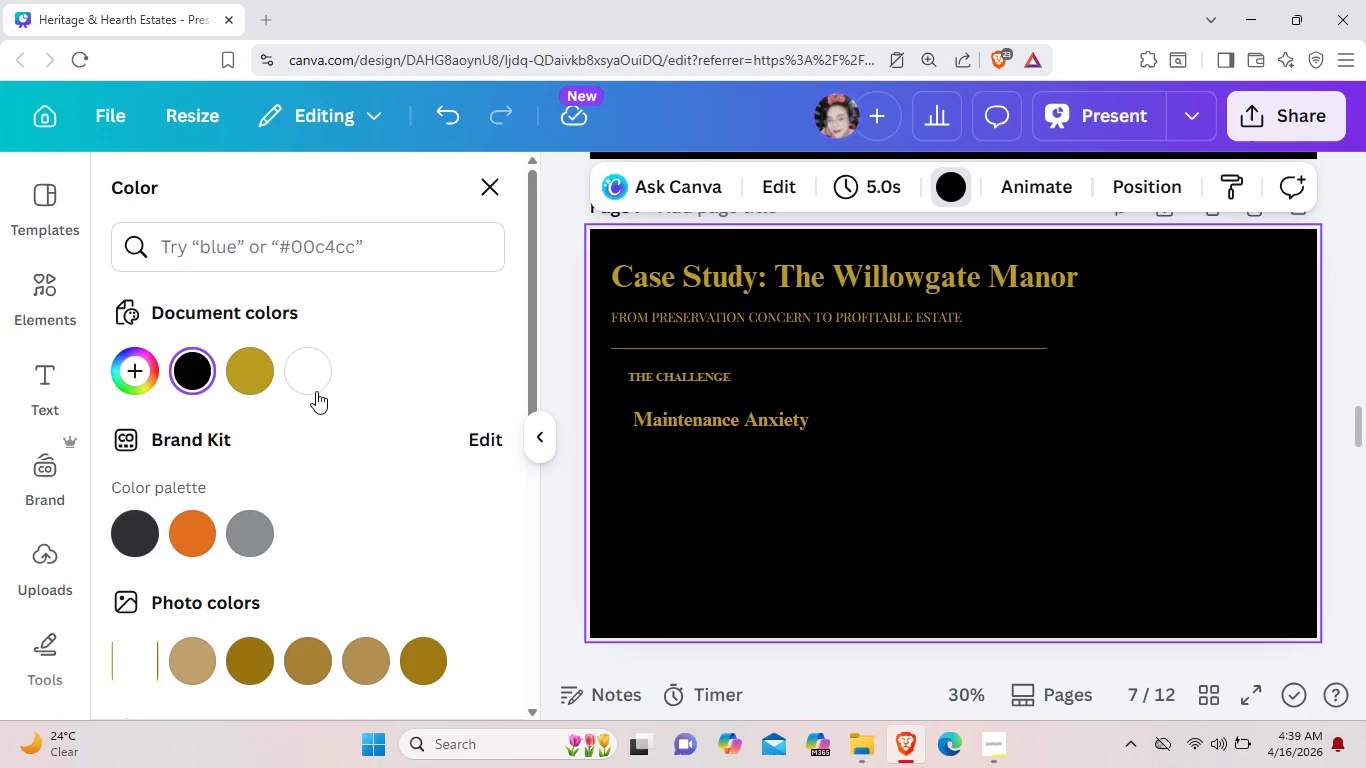 
left_click([316, 377])
 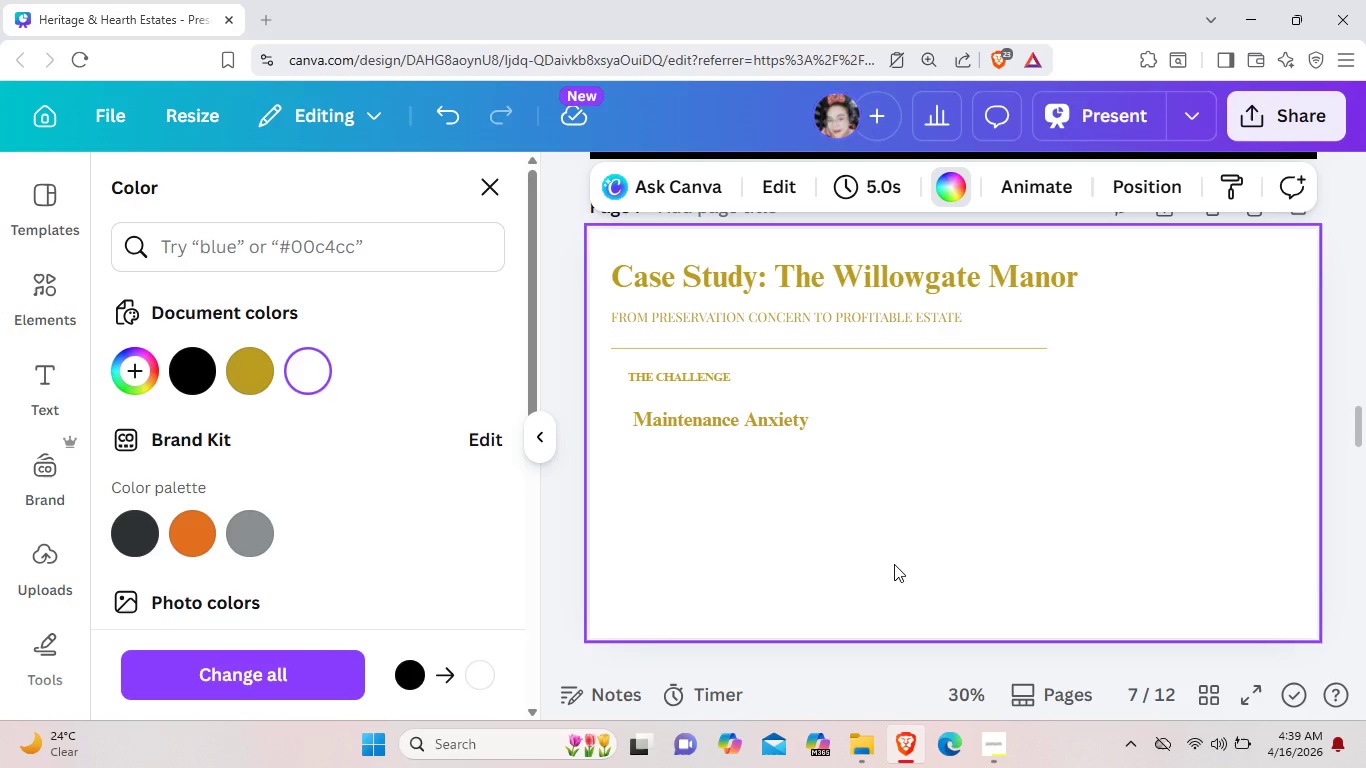 
key(Control+ControlLeft)
 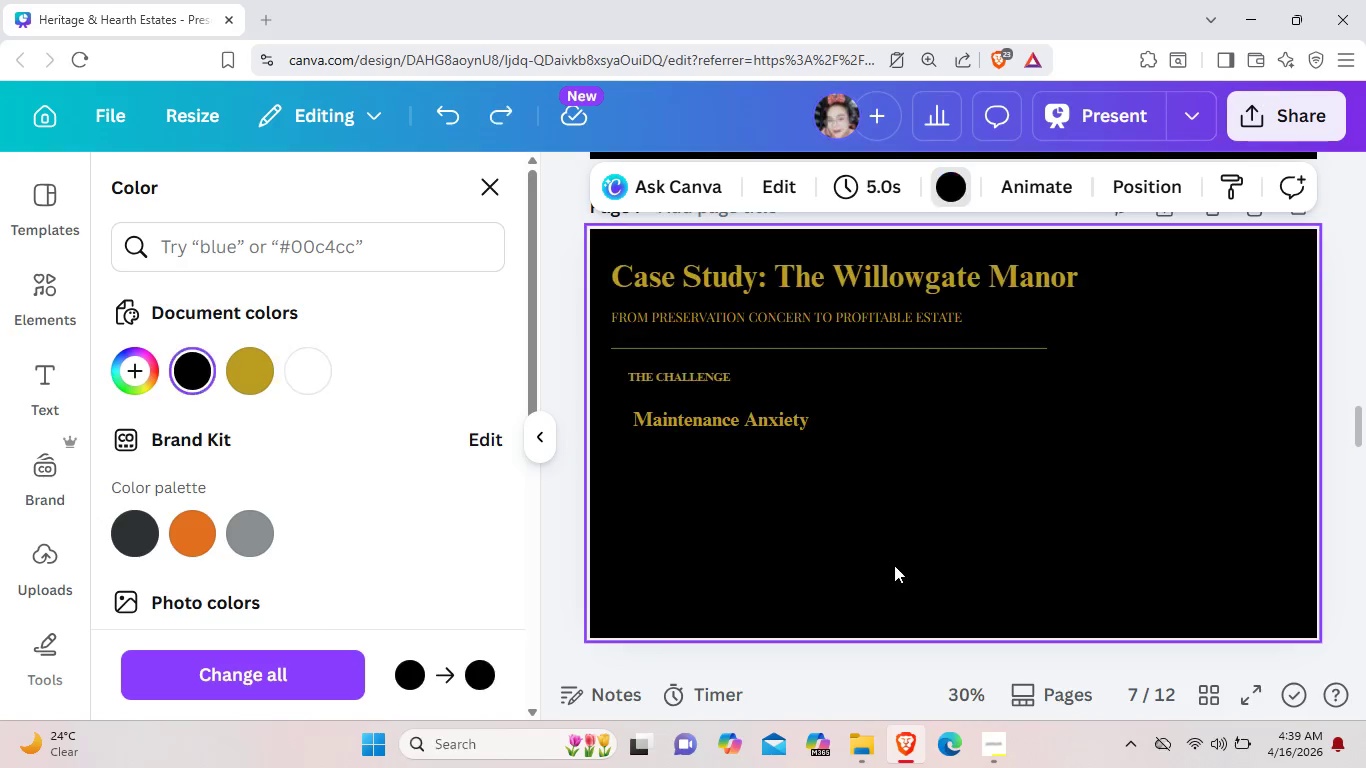 
key(Control+Z)
 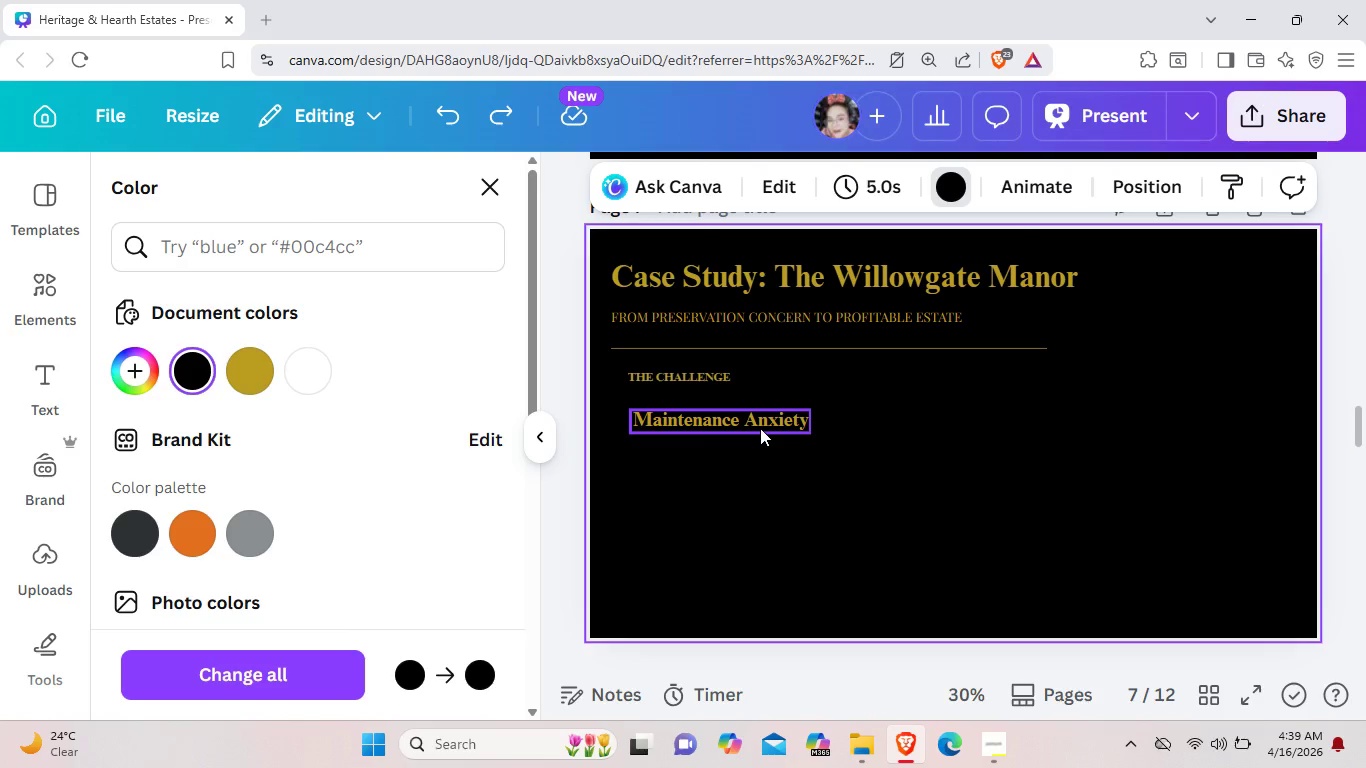 
left_click([760, 428])
 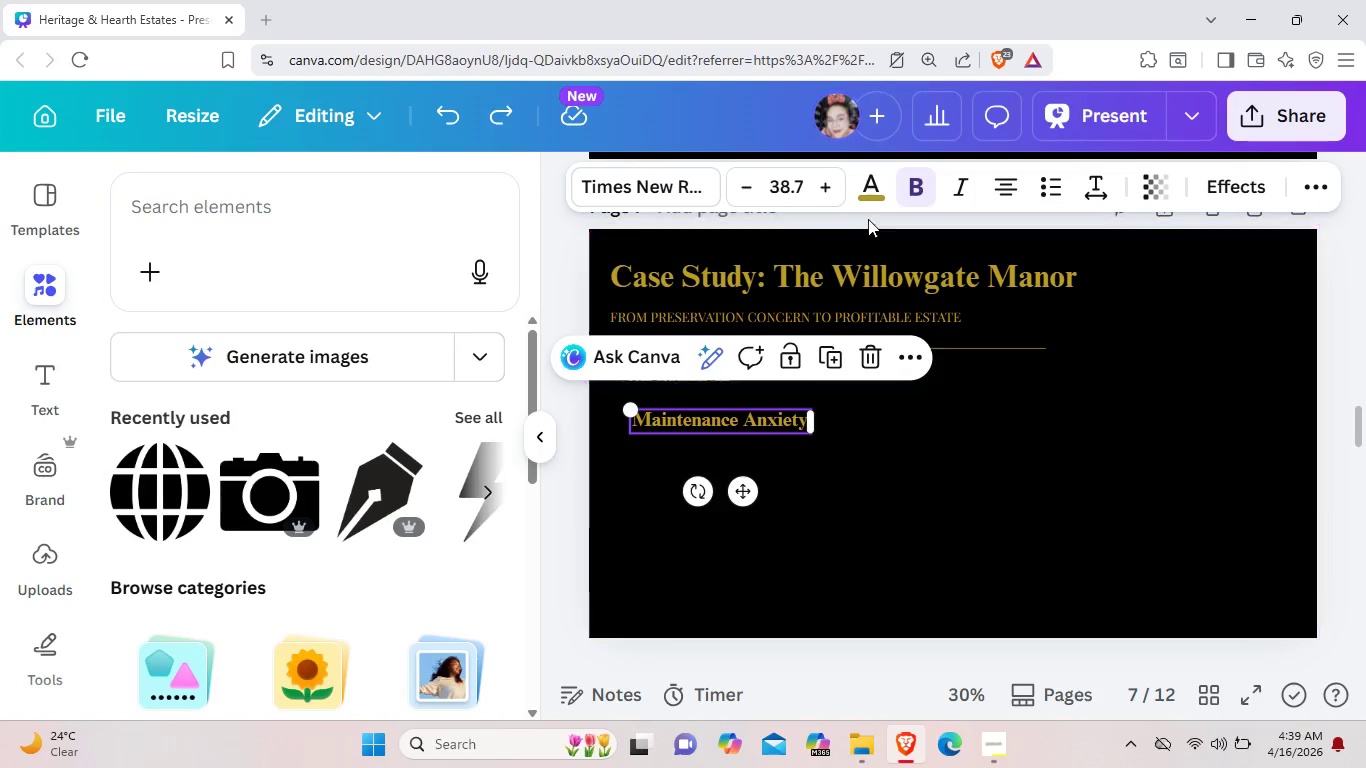 
left_click([868, 191])
 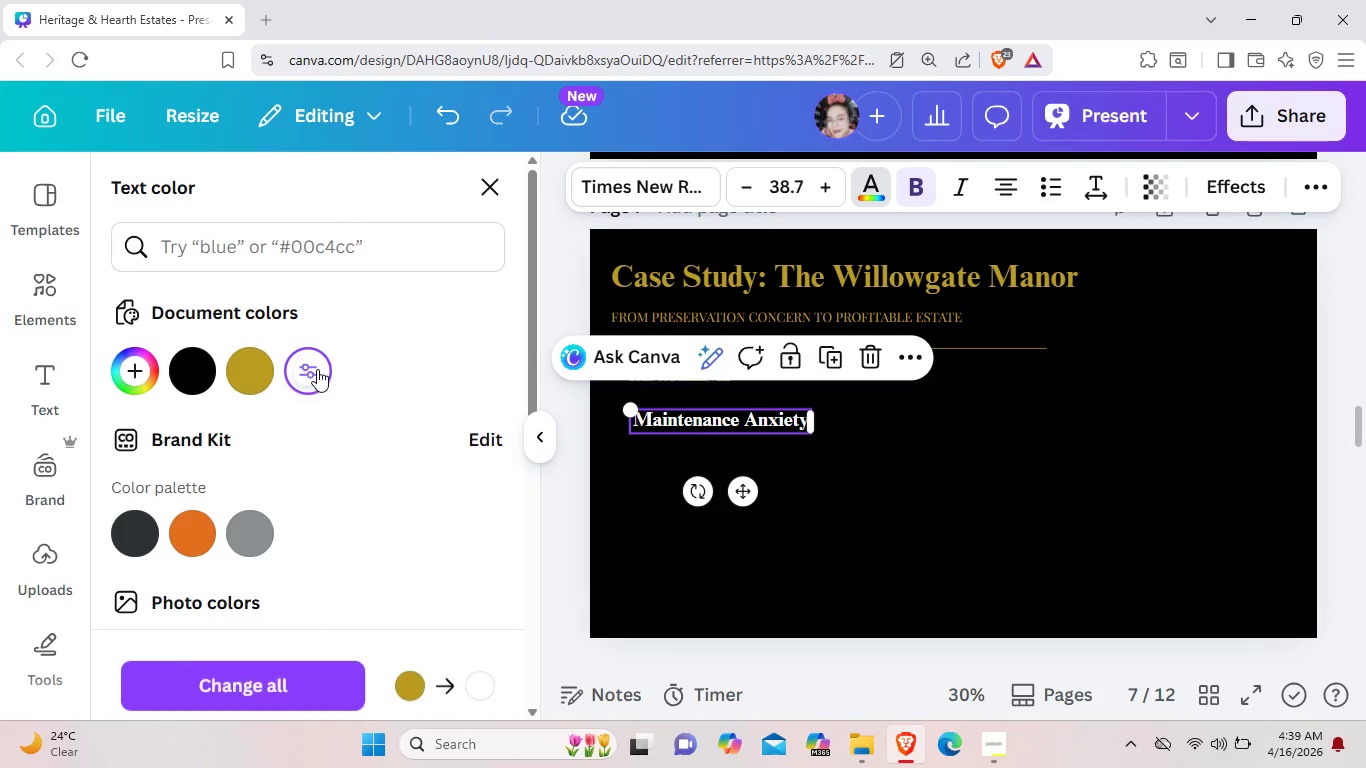 
left_click([864, 495])
 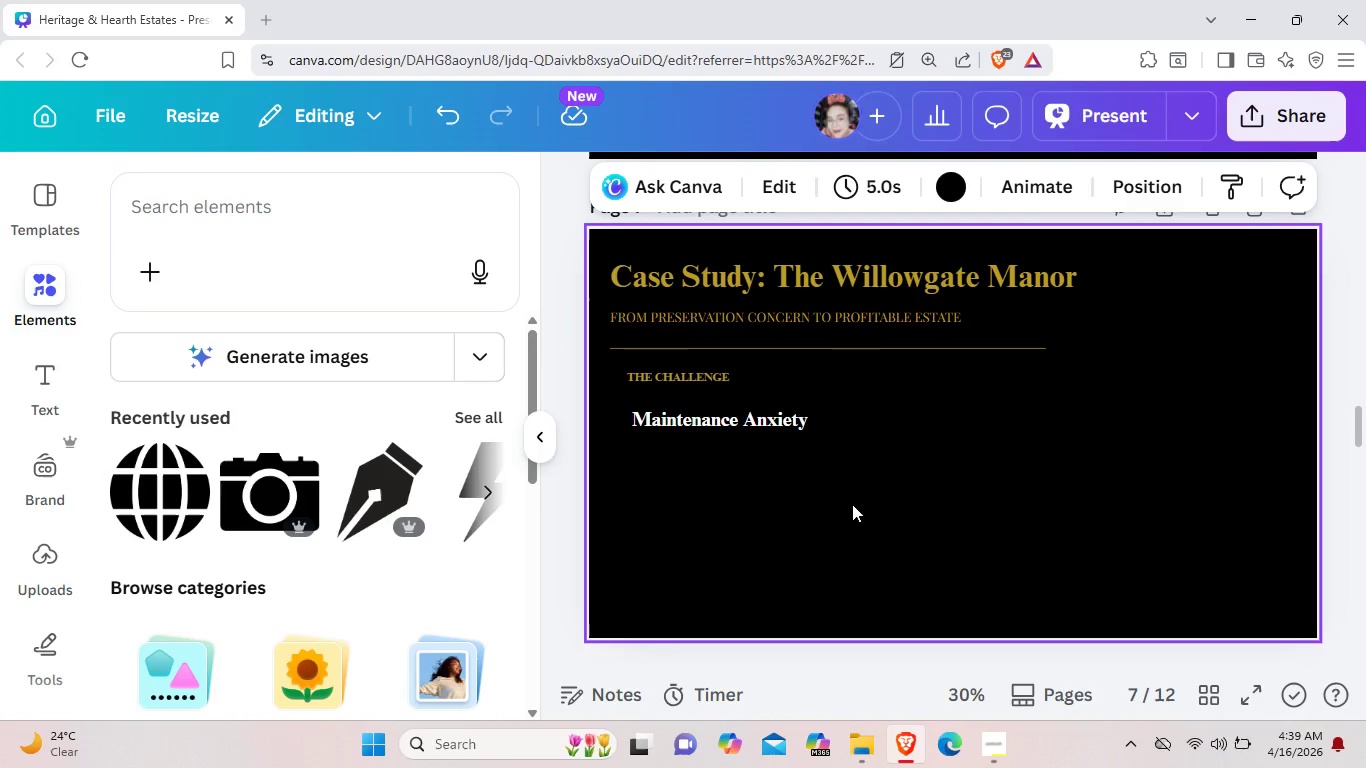 
scroll: coordinate [856, 480], scroll_direction: up, amount: 2.0
 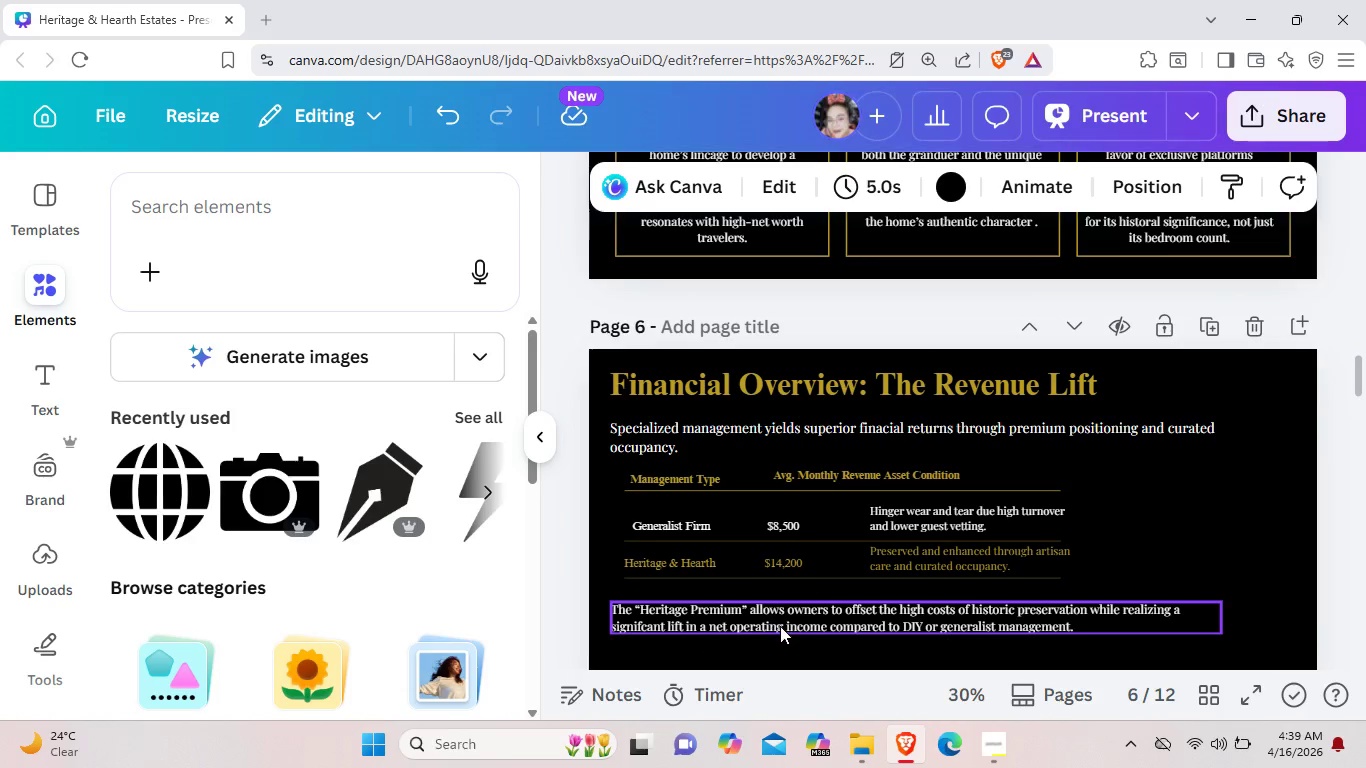 
left_click([780, 626])
 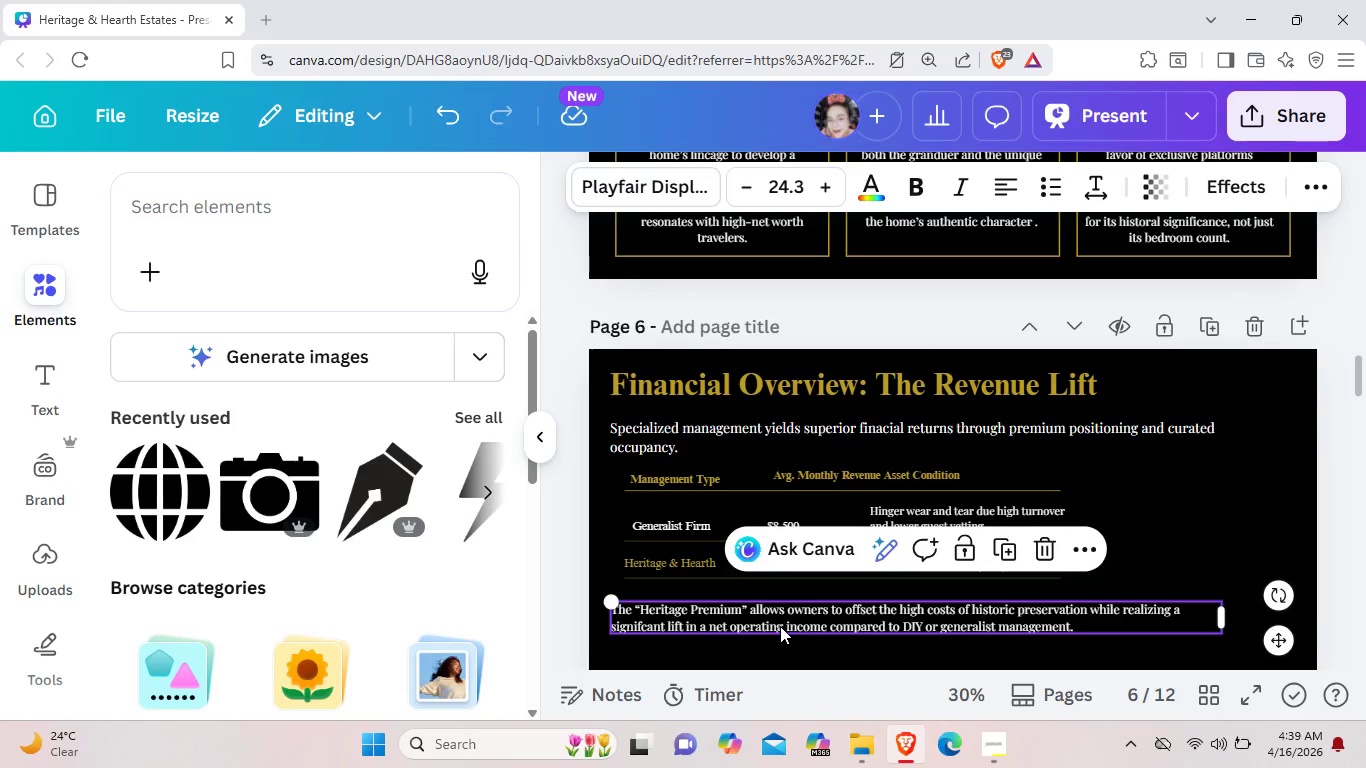 
key(Control+C)
 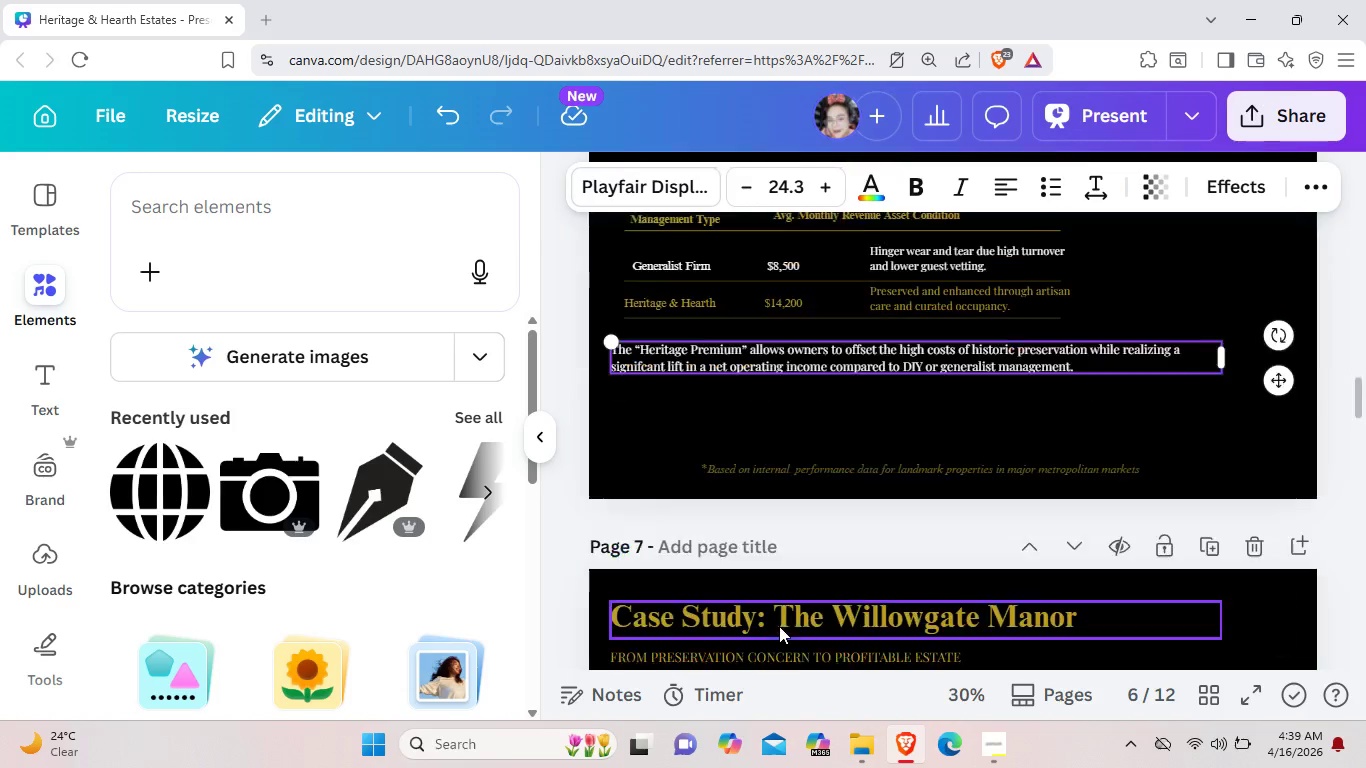 
scroll: coordinate [779, 626], scroll_direction: down, amount: 3.0
 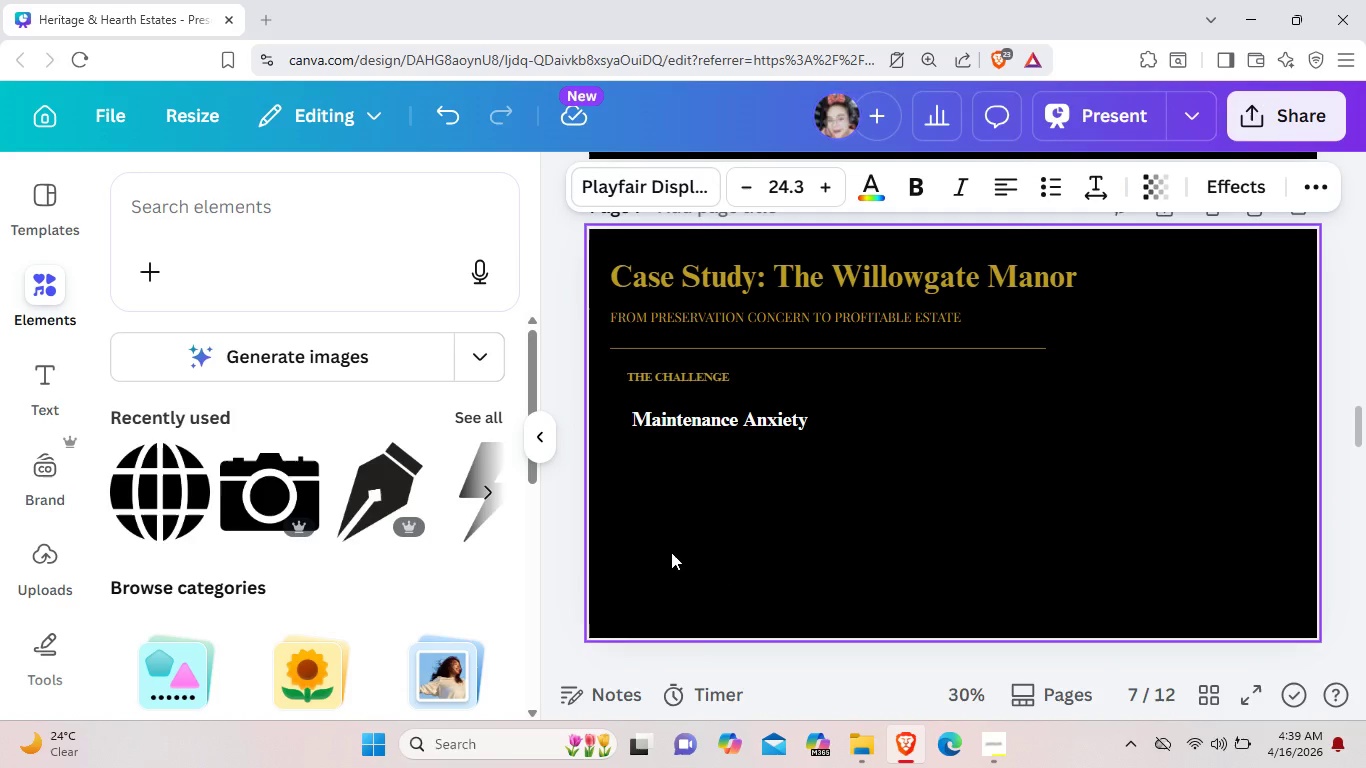 
key(Control+V)
 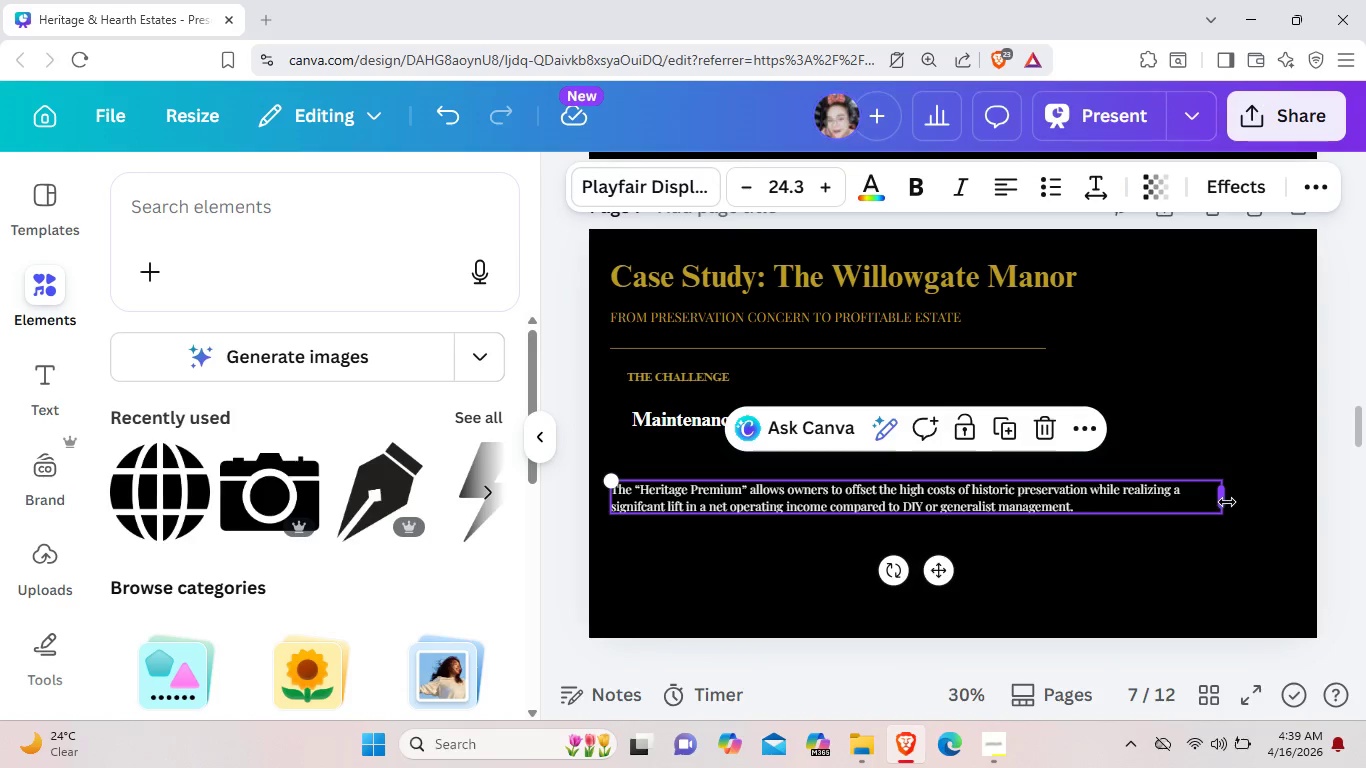 
left_click_drag(start_coordinate=[1227, 503], to_coordinate=[791, 493])
 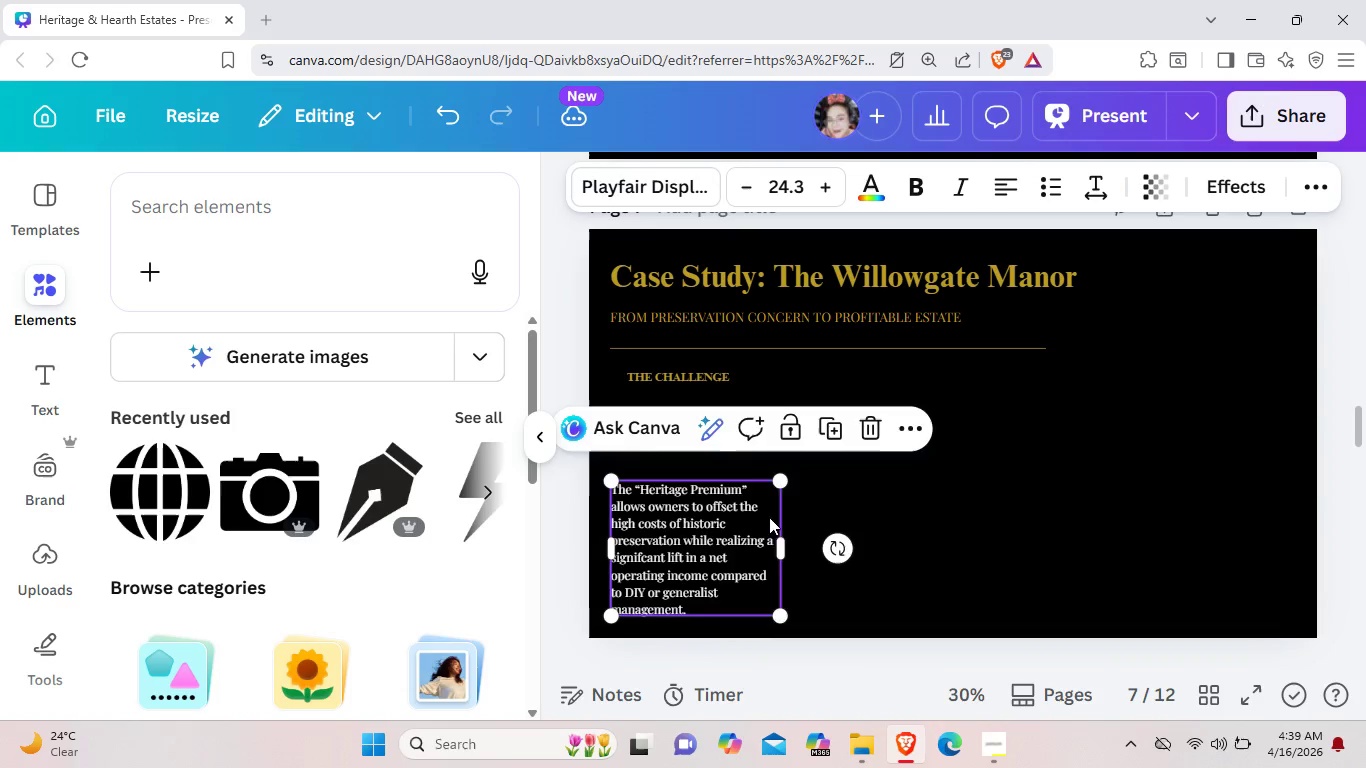 
left_click_drag(start_coordinate=[754, 520], to_coordinate=[769, 492])
 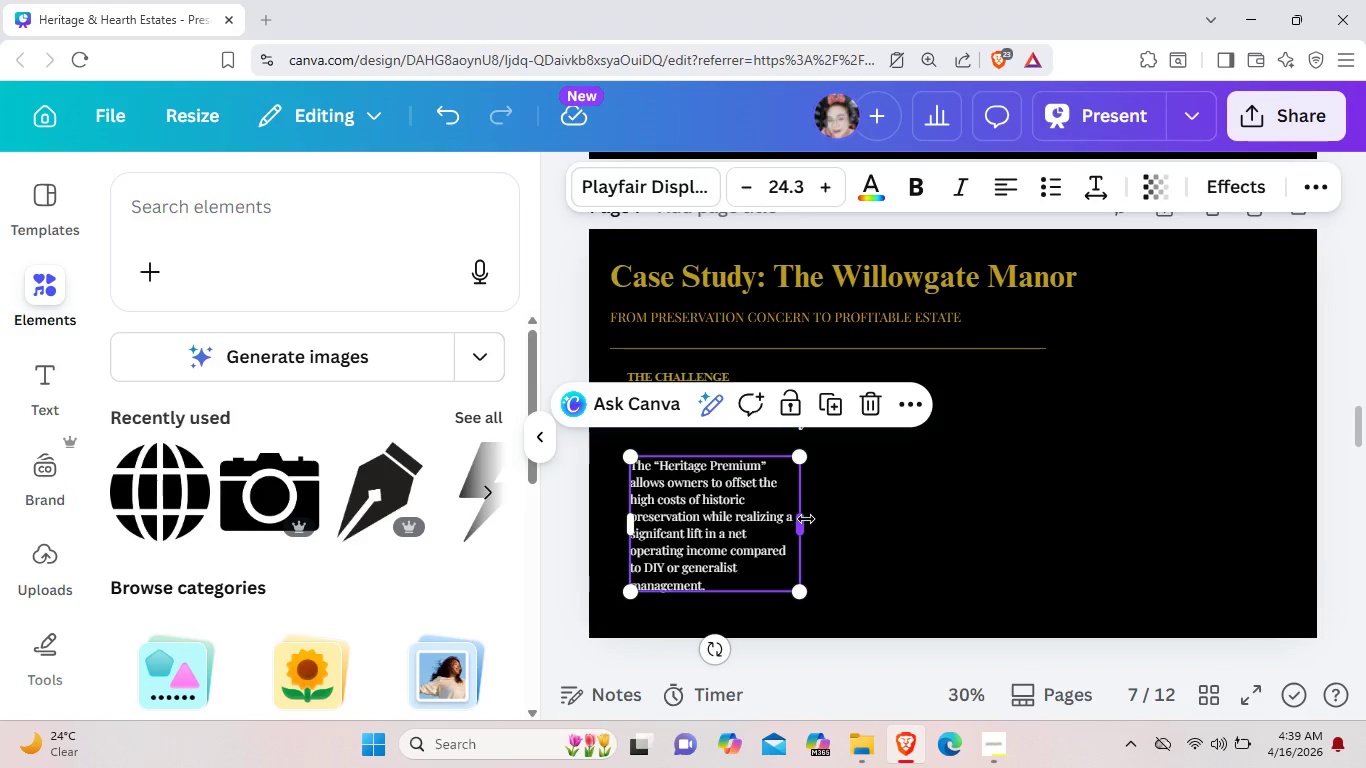 
left_click_drag(start_coordinate=[806, 519], to_coordinate=[1007, 486])
 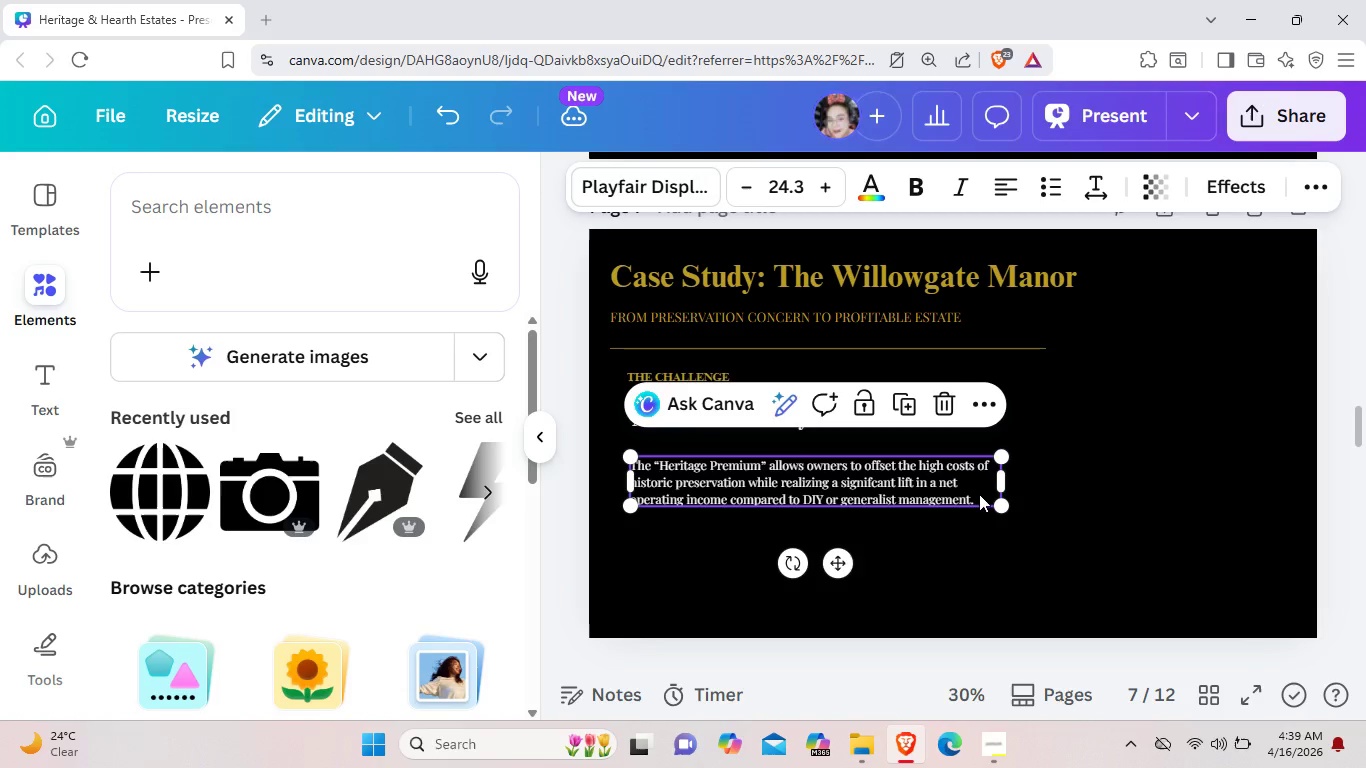 
left_click([979, 494])
 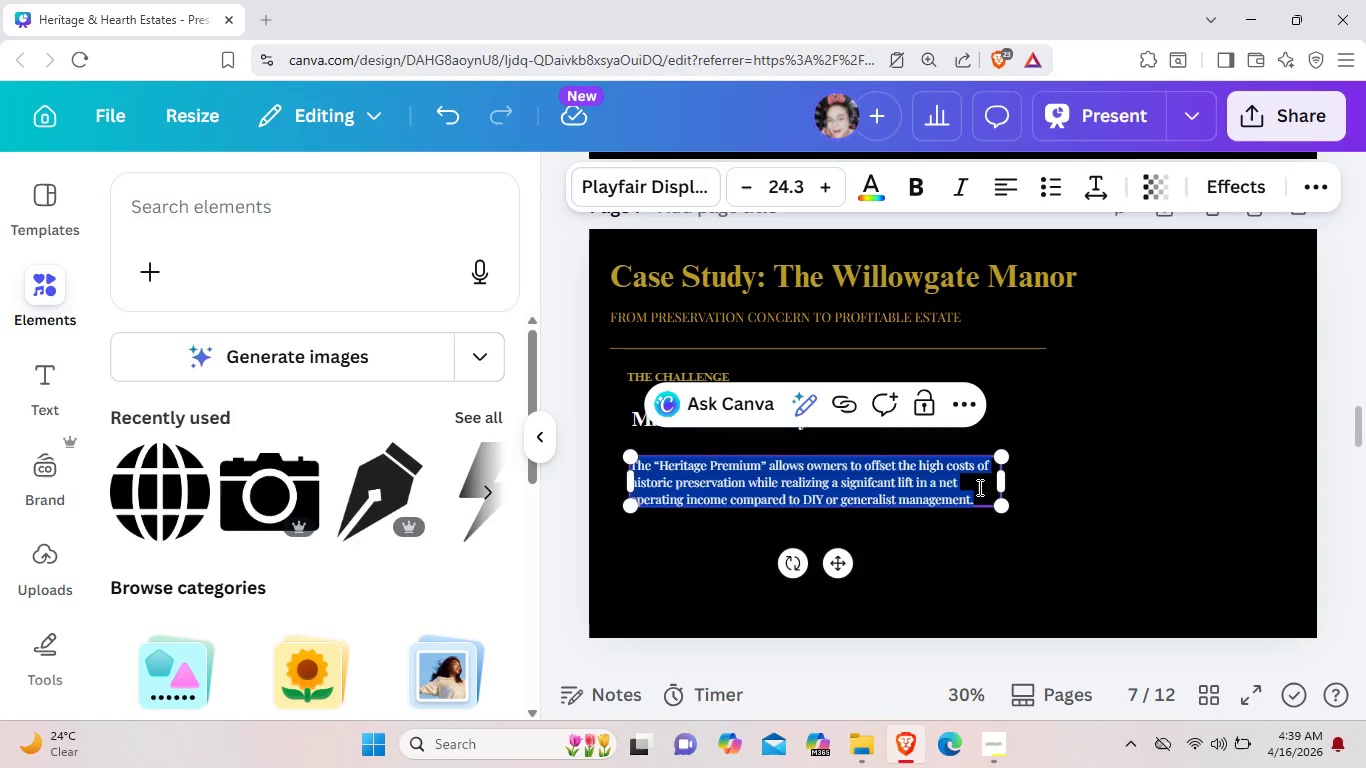 
key(Backspace)
 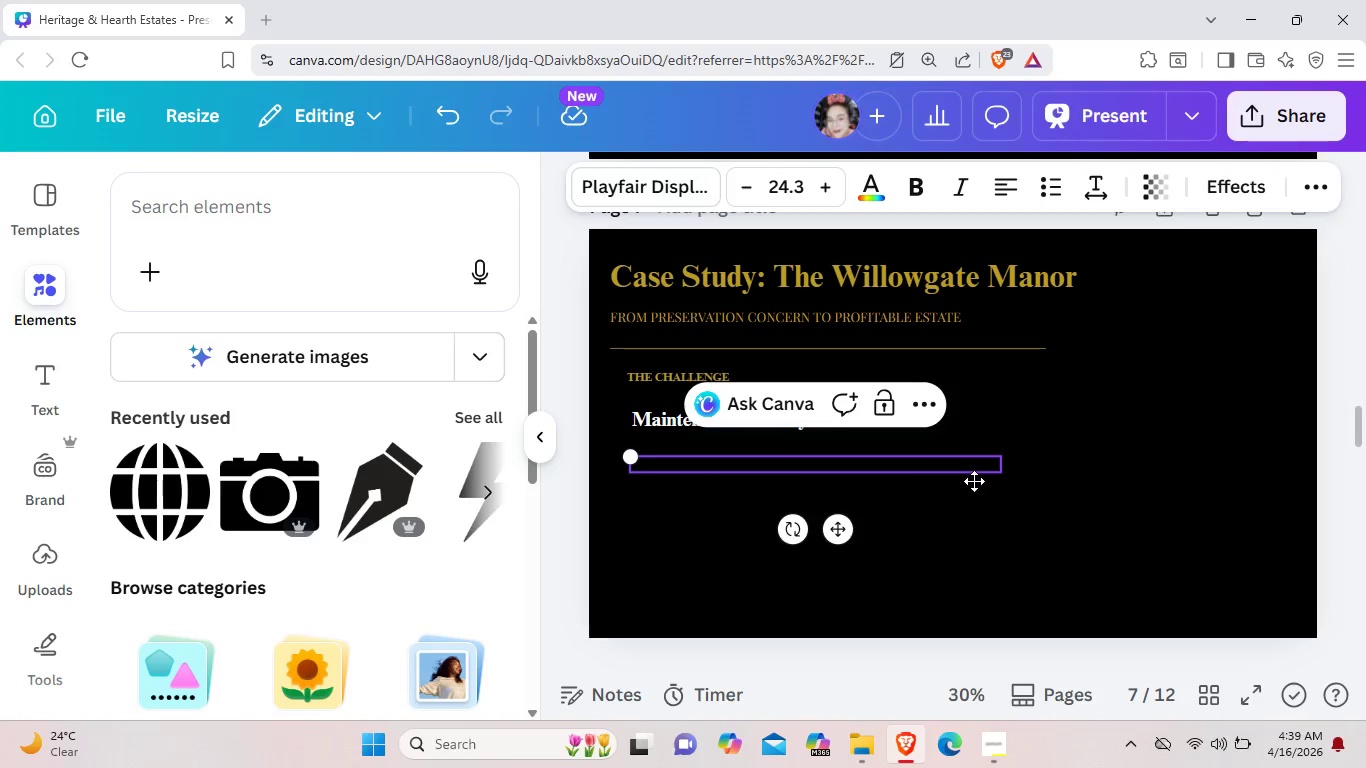 
type(A 193)
key(Backspace)
type(20's TU)
key(Backspace)
type(uador Revival struglli)
key(Backspace)
key(Backspace)
key(Backspace)
type(gling with escalating restoration costs and the woners)
key(Backspace)
key(Backspace)
key(Backspace)
key(Backspace)
key(Backspace)
 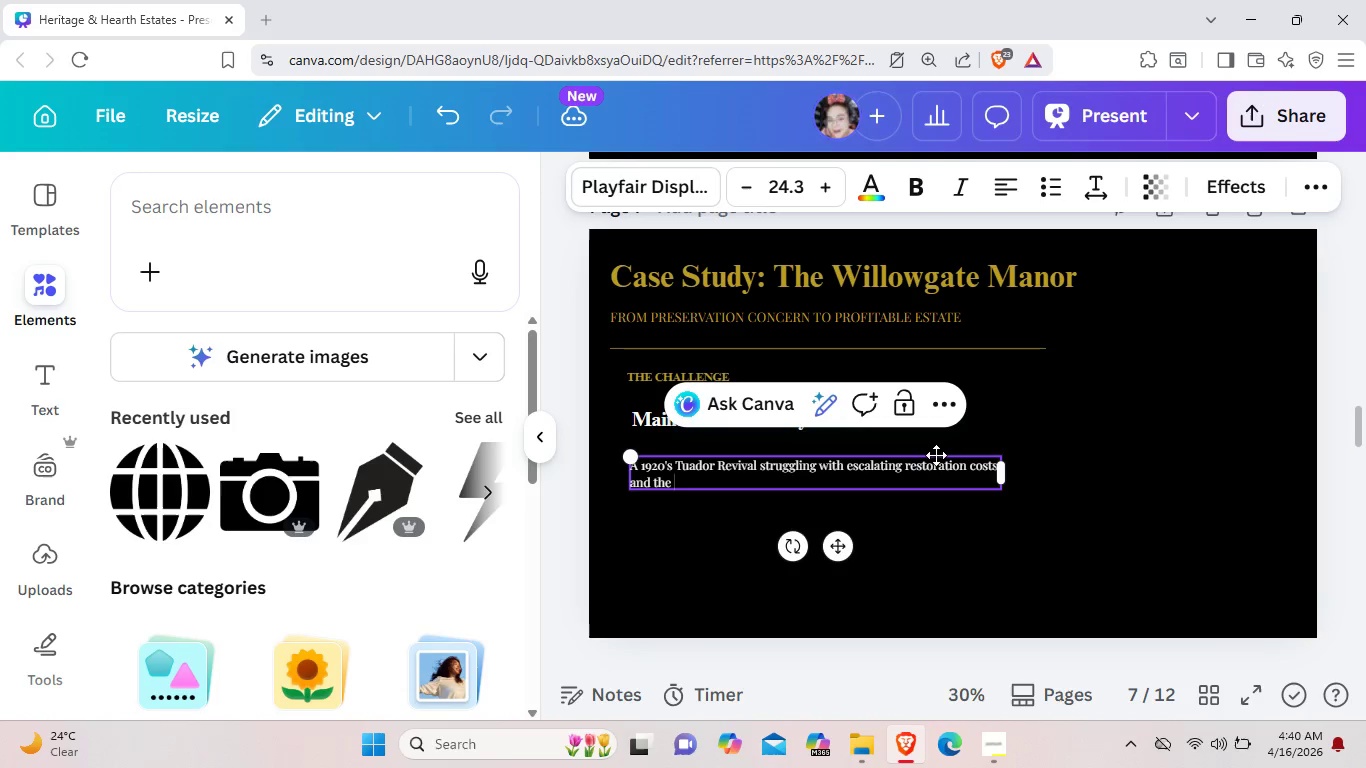 
 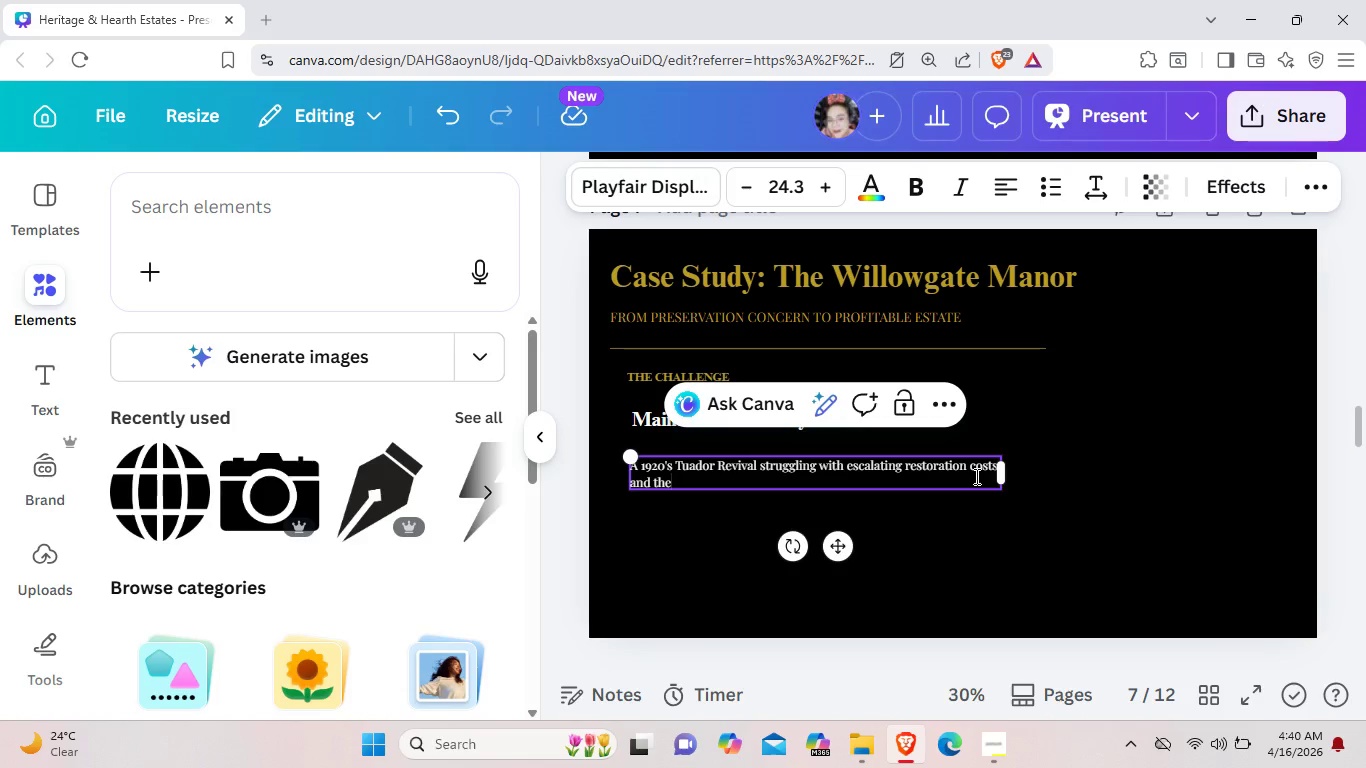 
key(Backspace)
type(owners)
 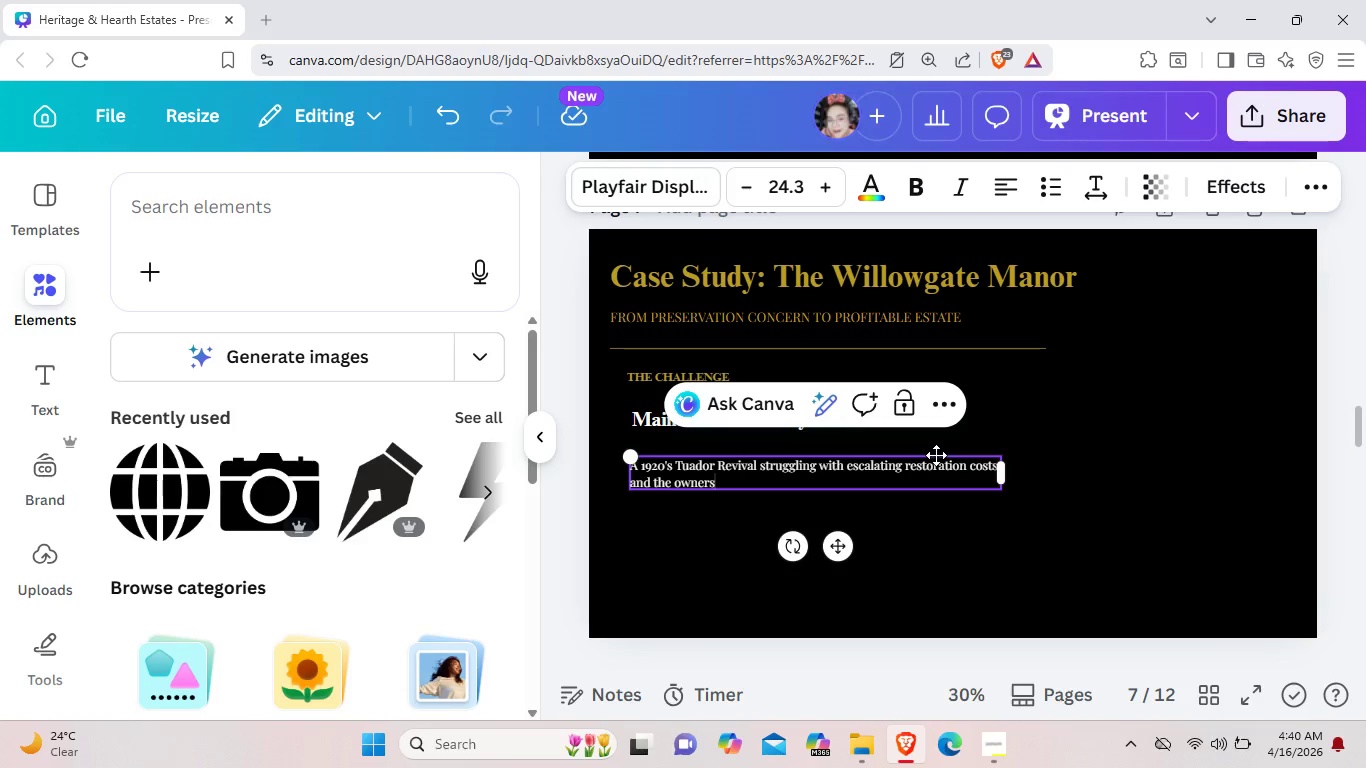 
type( hesitation to lit)
key(Backspace)
type(st due )
 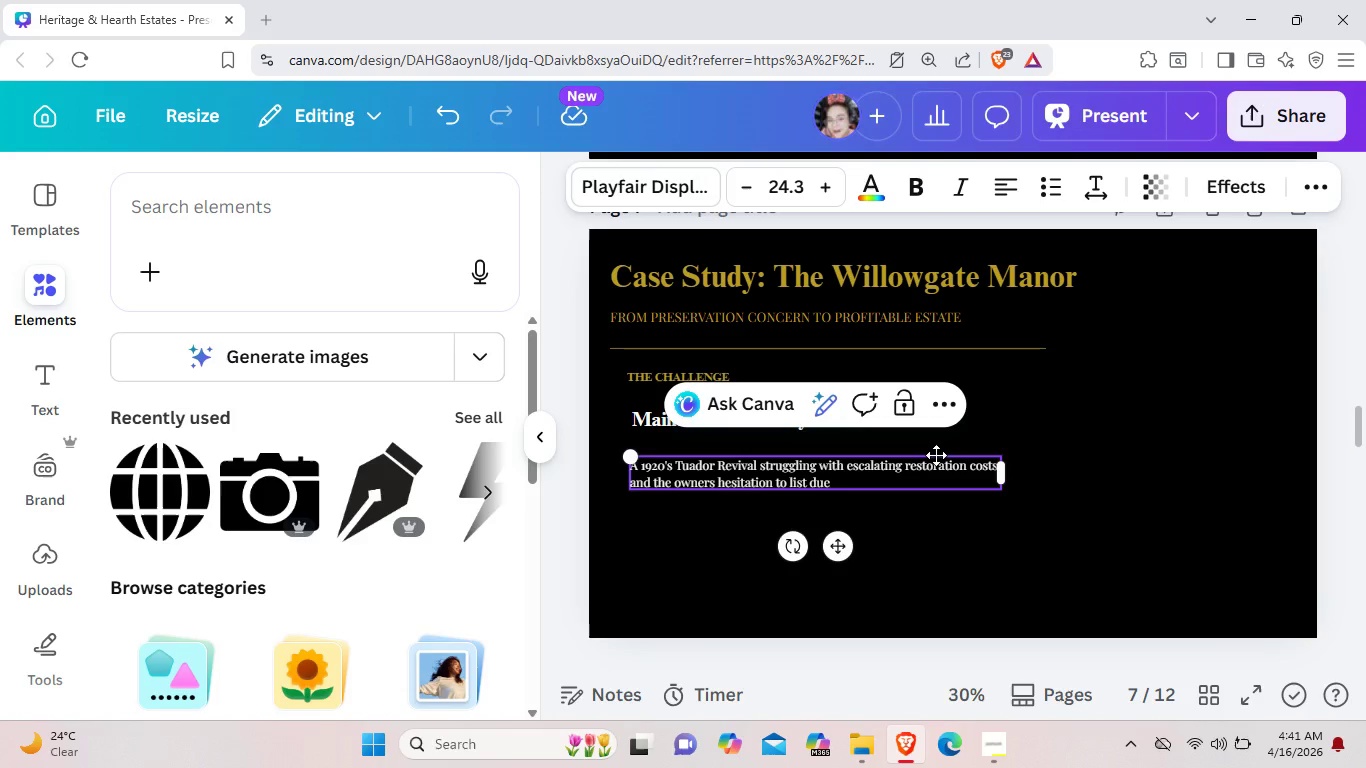 
type(to )
 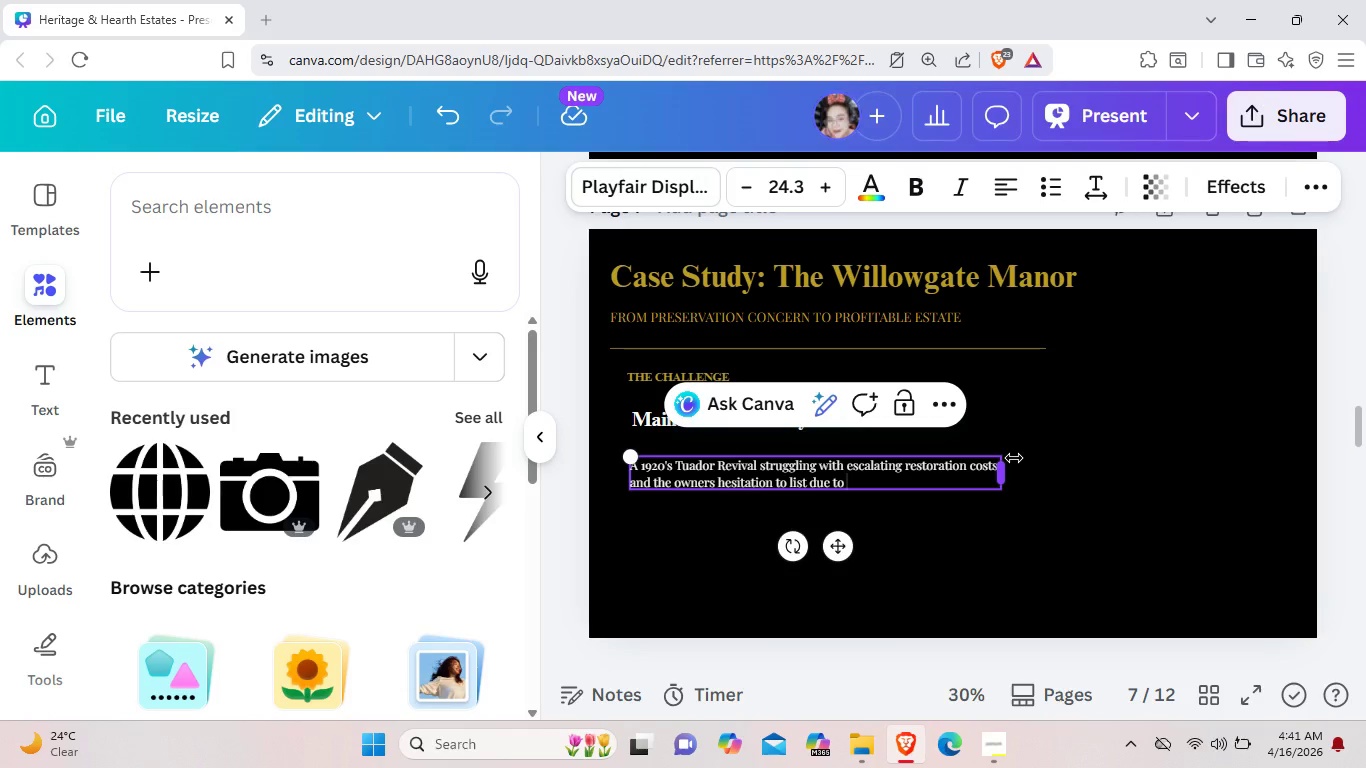 
wait(5.55)
 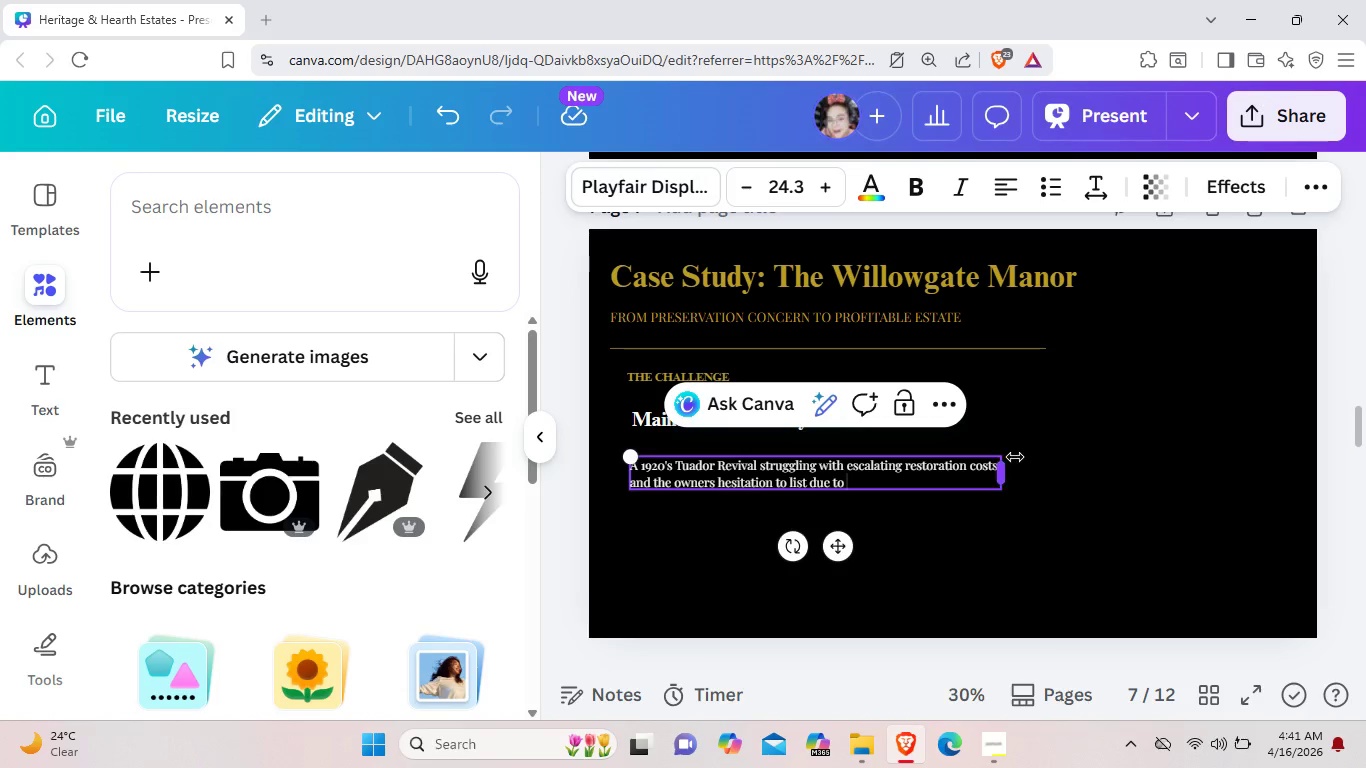 
type(preservation fears.)
 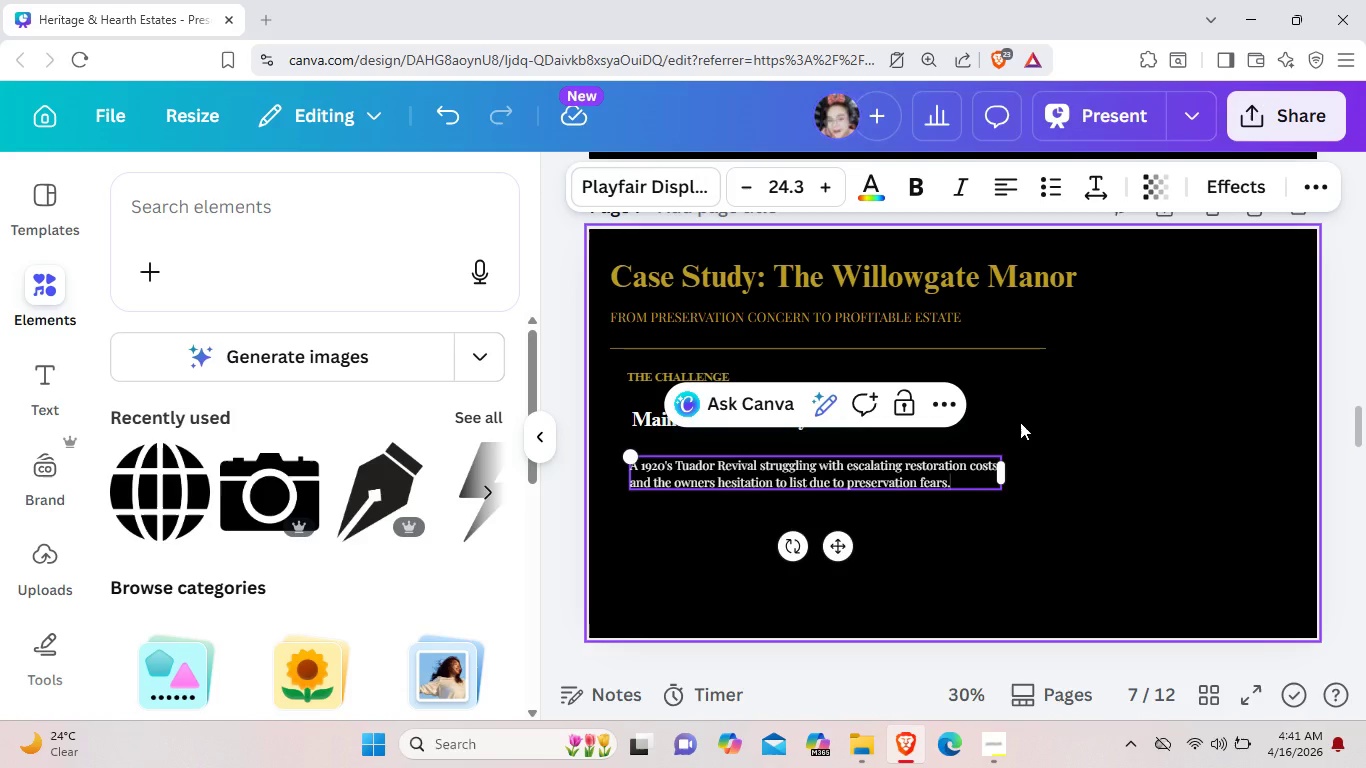 
wait(6.95)
 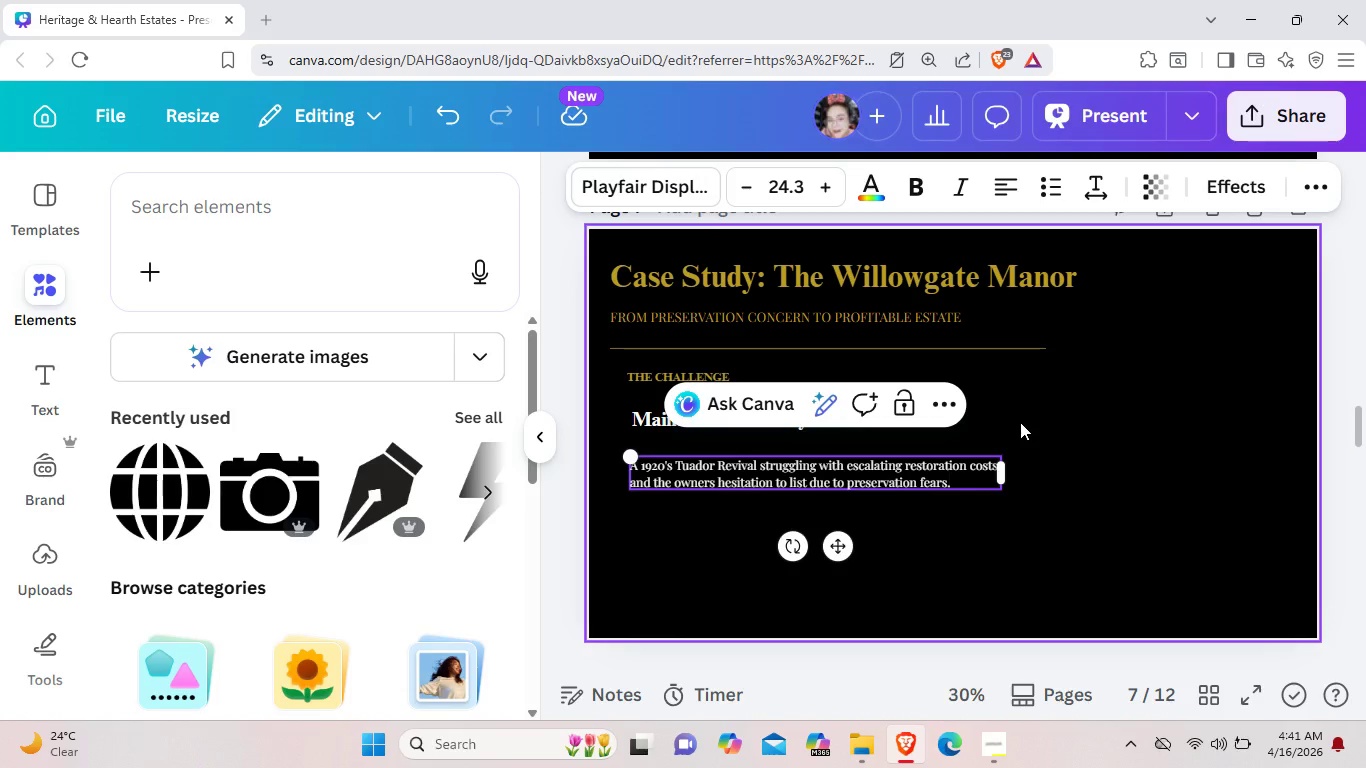 
left_click([1135, 485])
 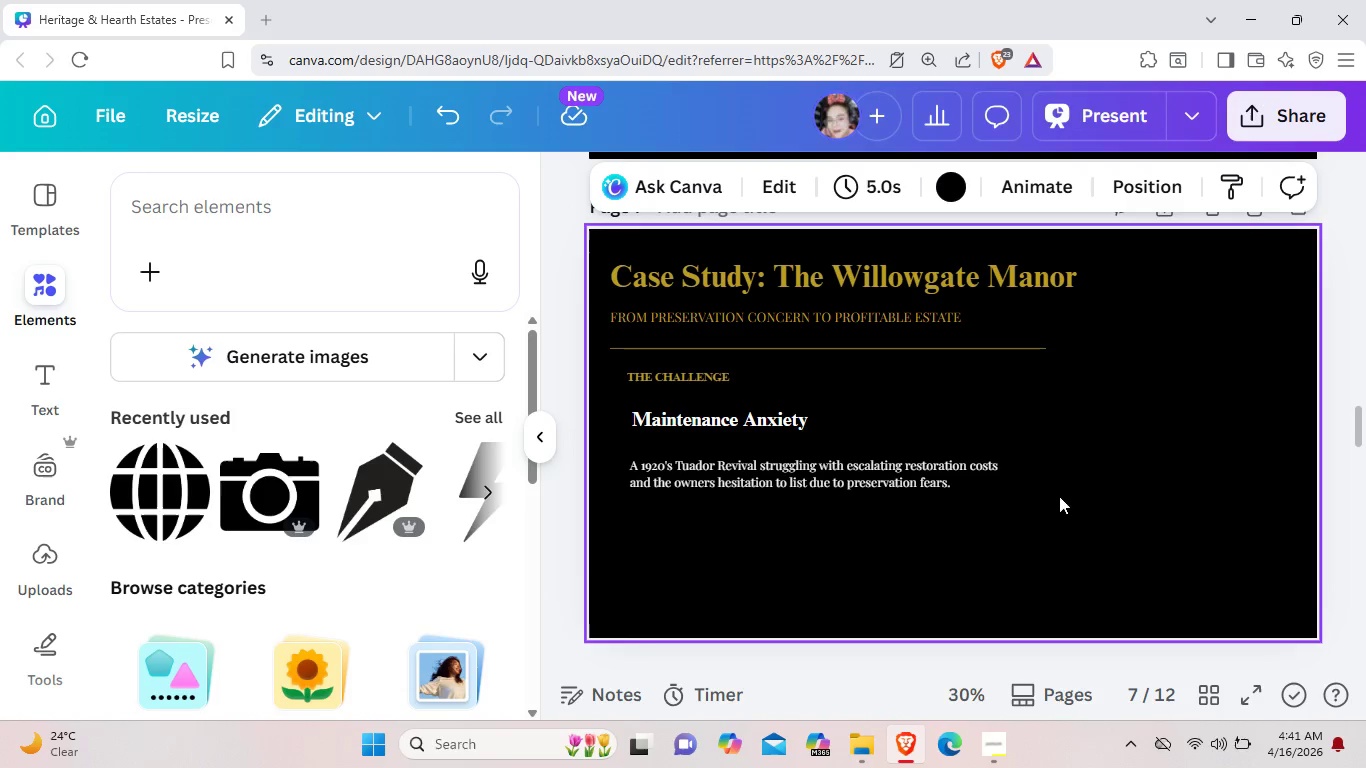 
left_click([956, 463])
 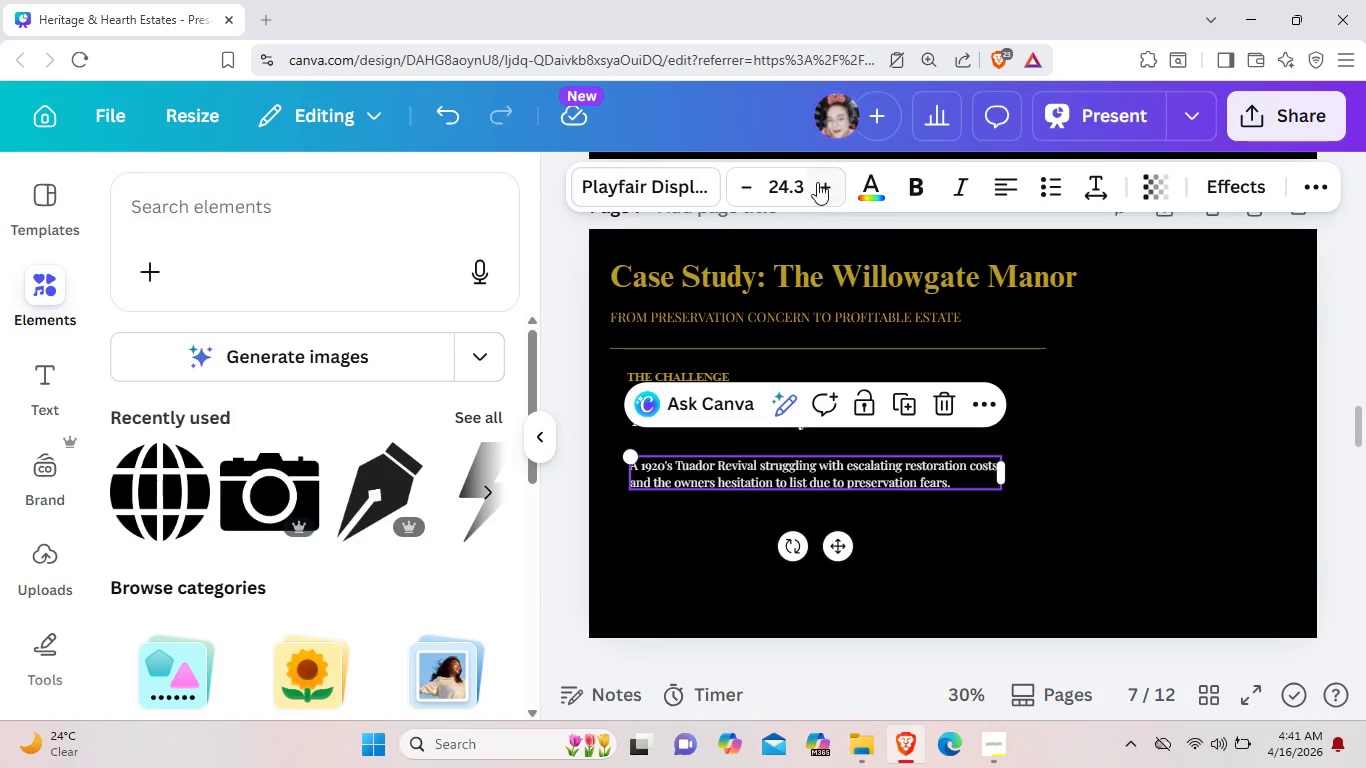 
left_click([817, 181])
 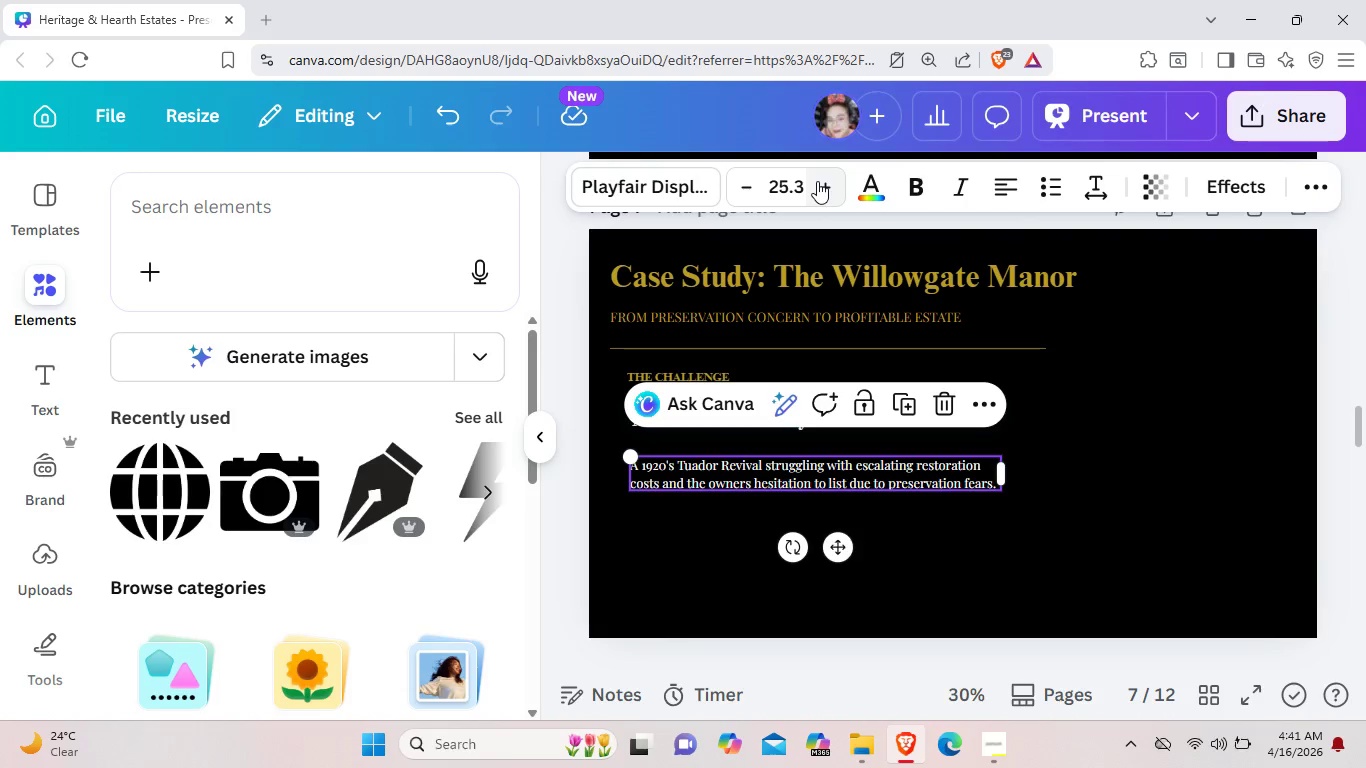 
left_click([817, 181])
 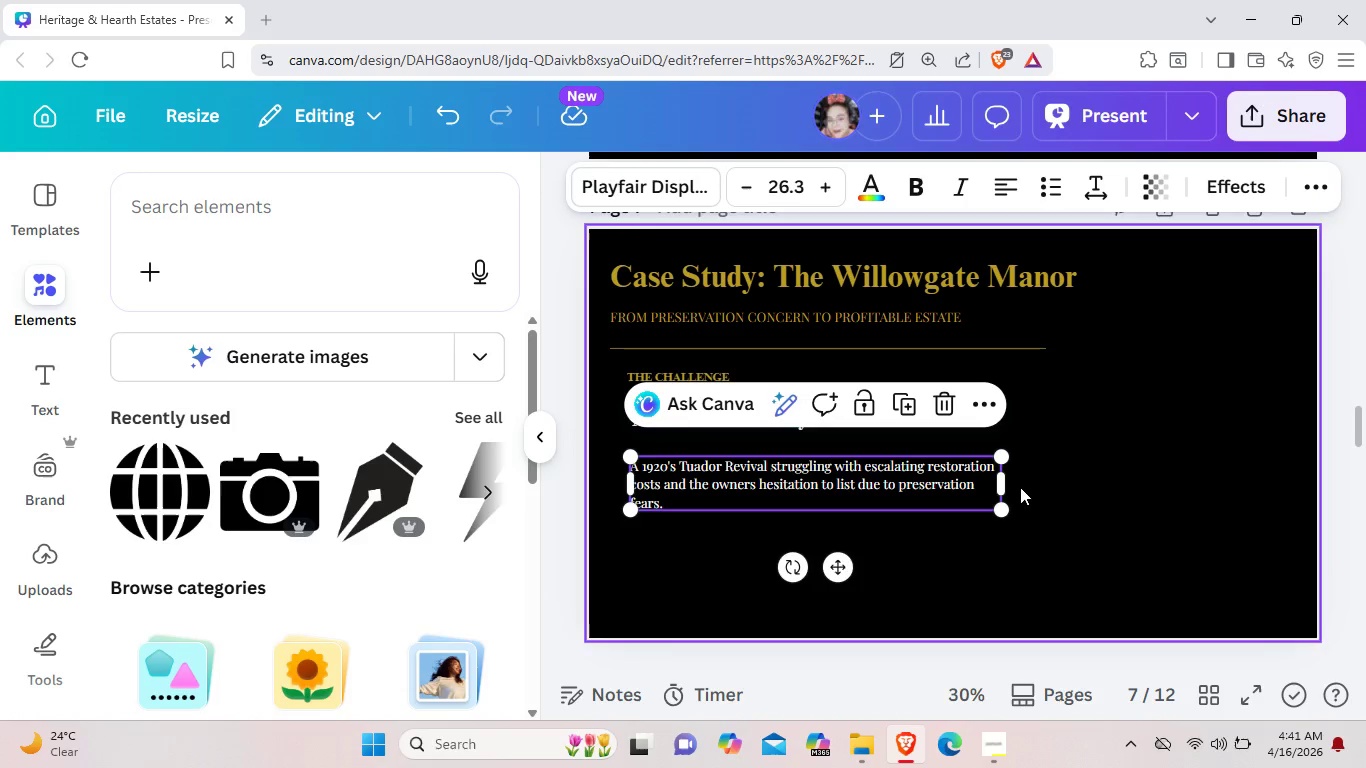 
left_click([1048, 485])
 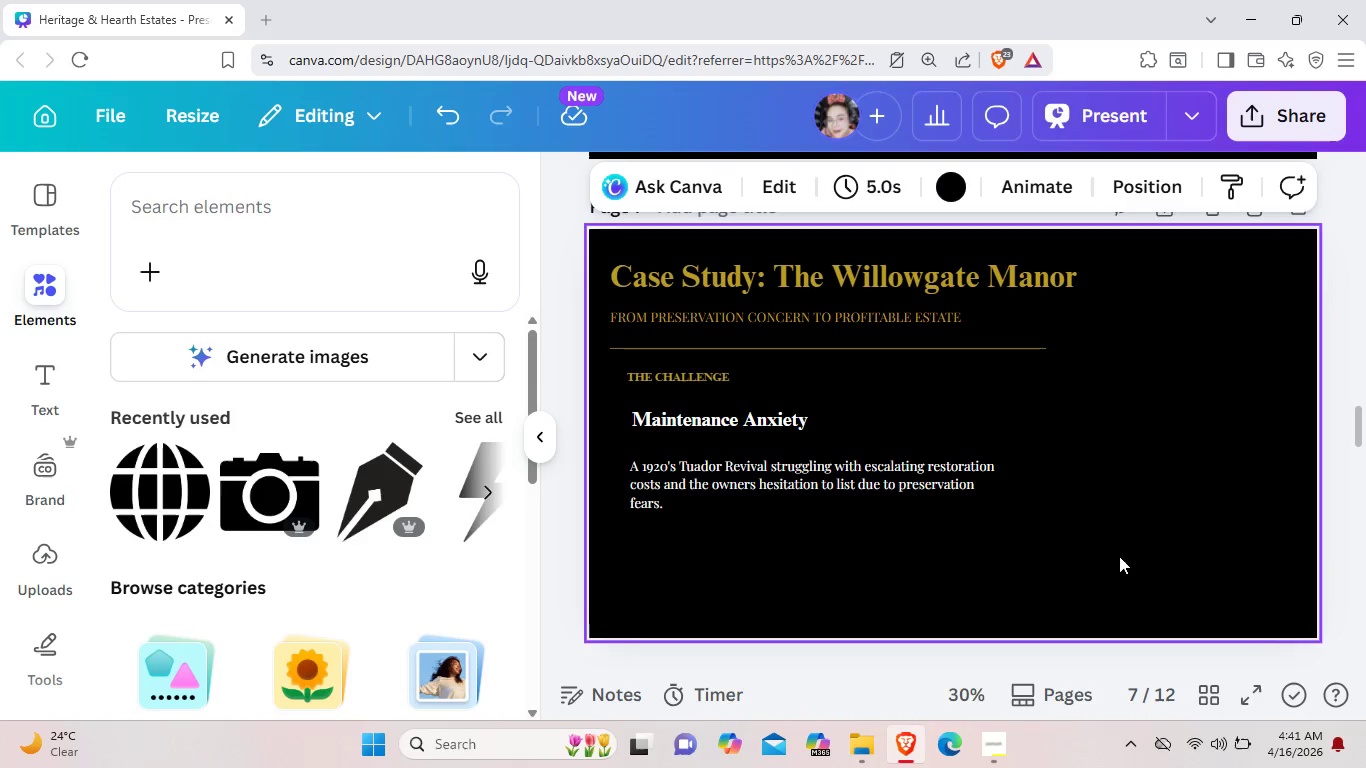 
left_click_drag(start_coordinate=[1119, 556], to_coordinate=[607, 336])
 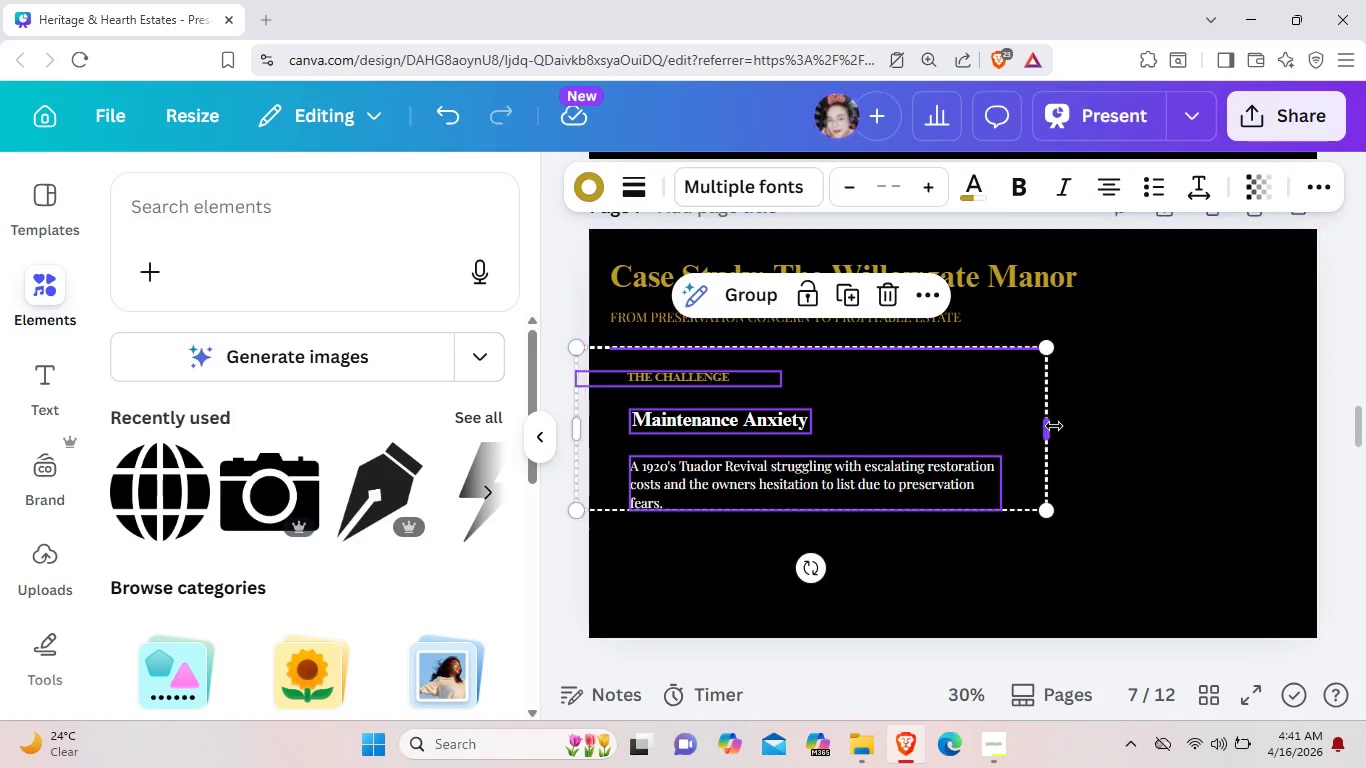 
left_click_drag(start_coordinate=[1053, 426], to_coordinate=[878, 422])
 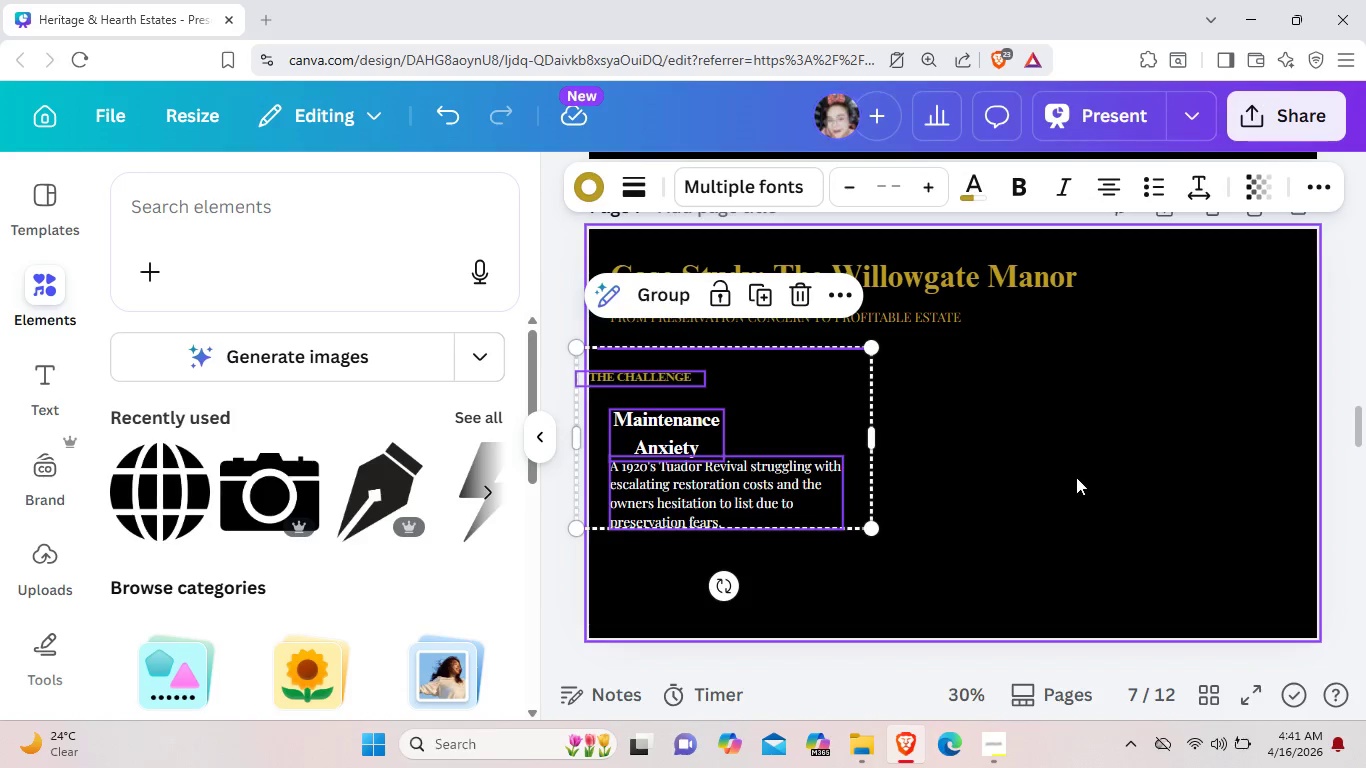 
left_click([1076, 477])
 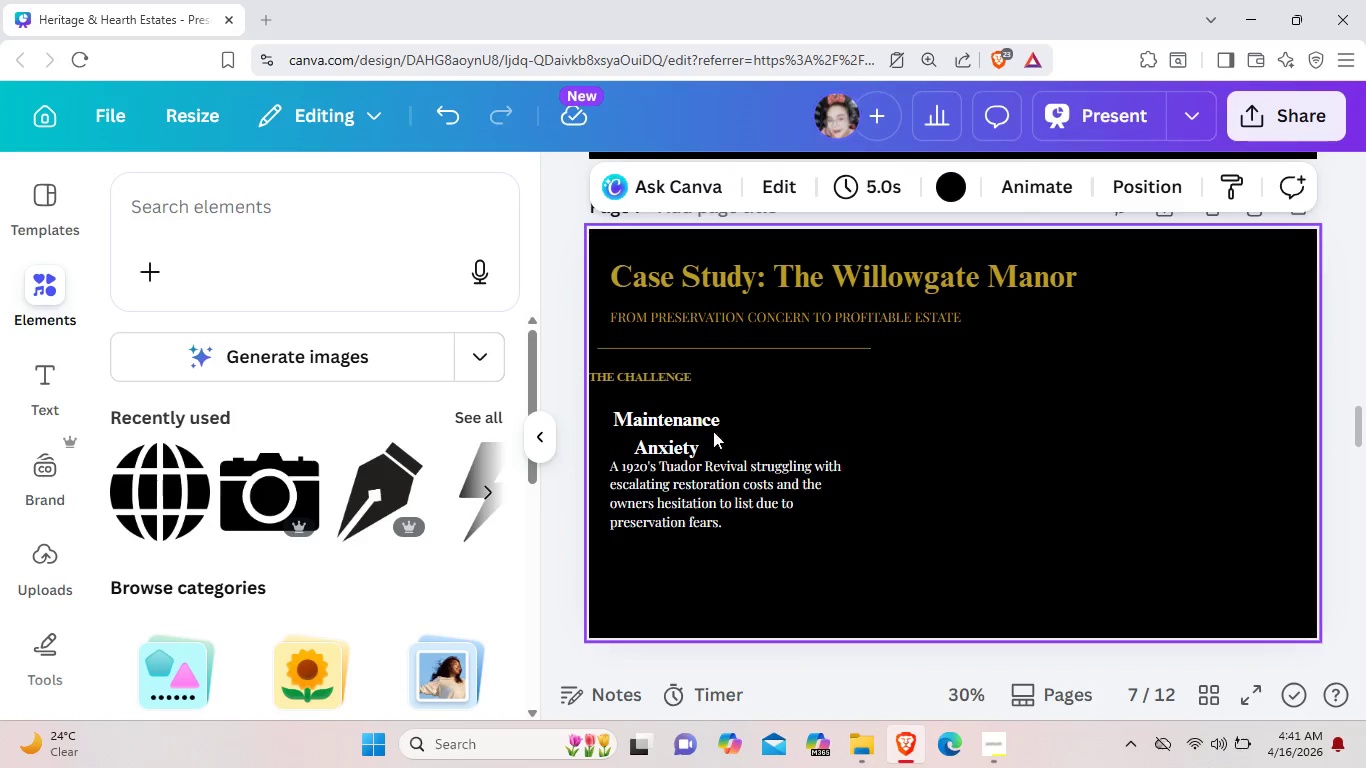 
left_click_drag(start_coordinate=[698, 421], to_coordinate=[696, 411])
 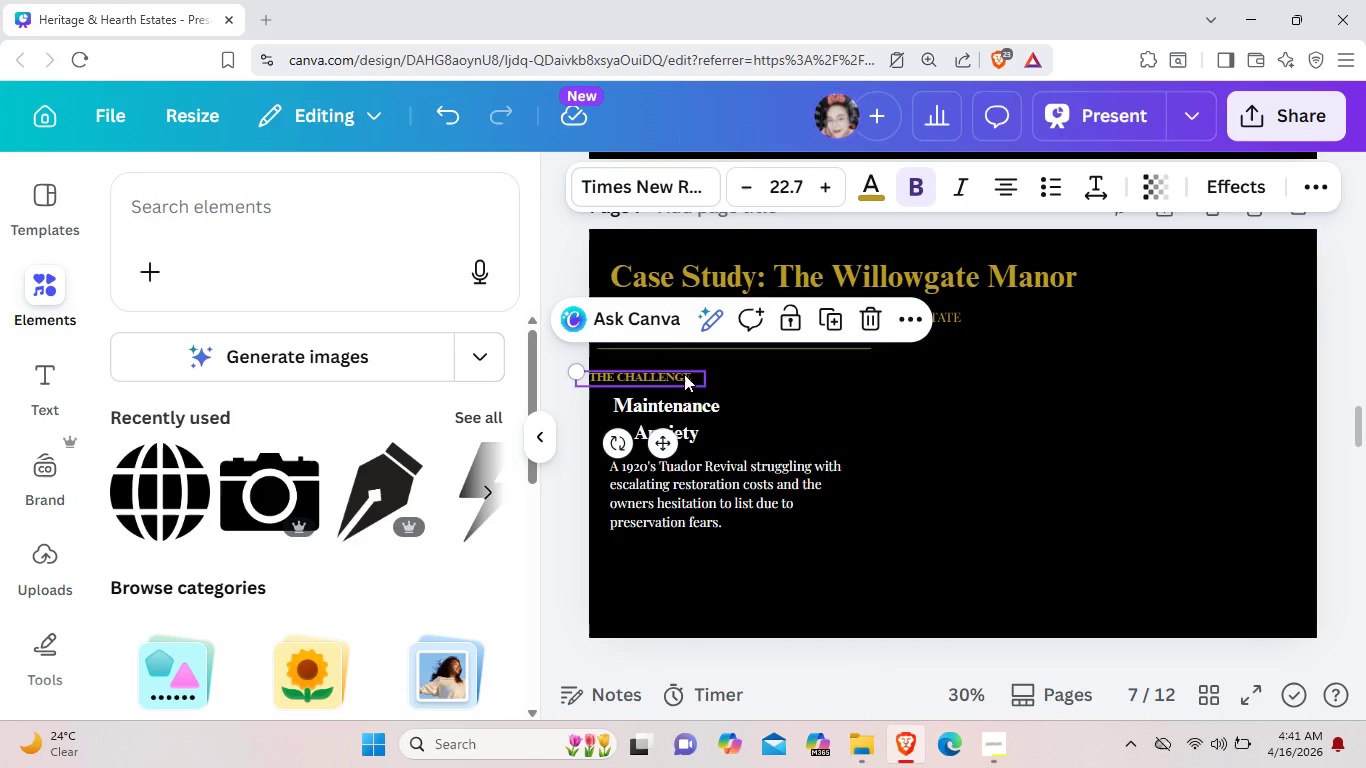 
left_click_drag(start_coordinate=[673, 374], to_coordinate=[701, 366])
 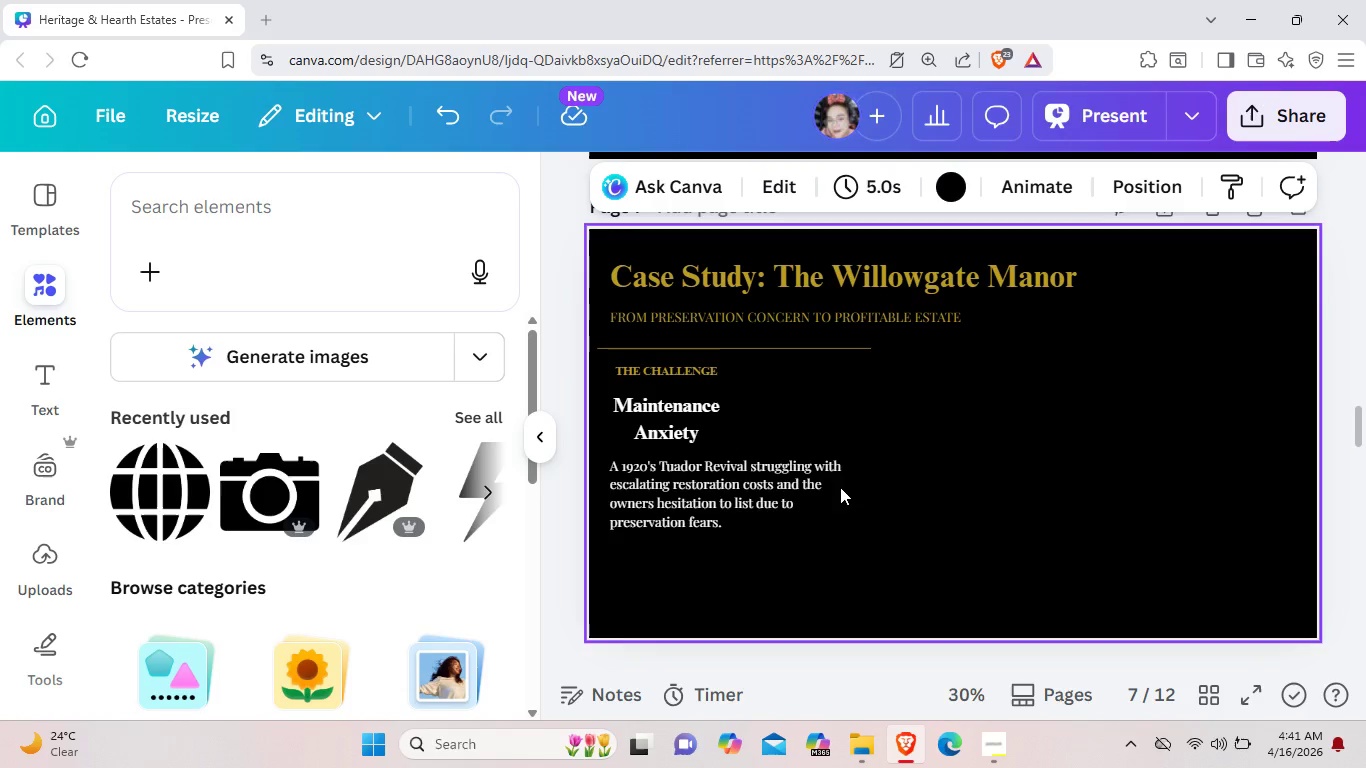 
left_click([828, 487])
 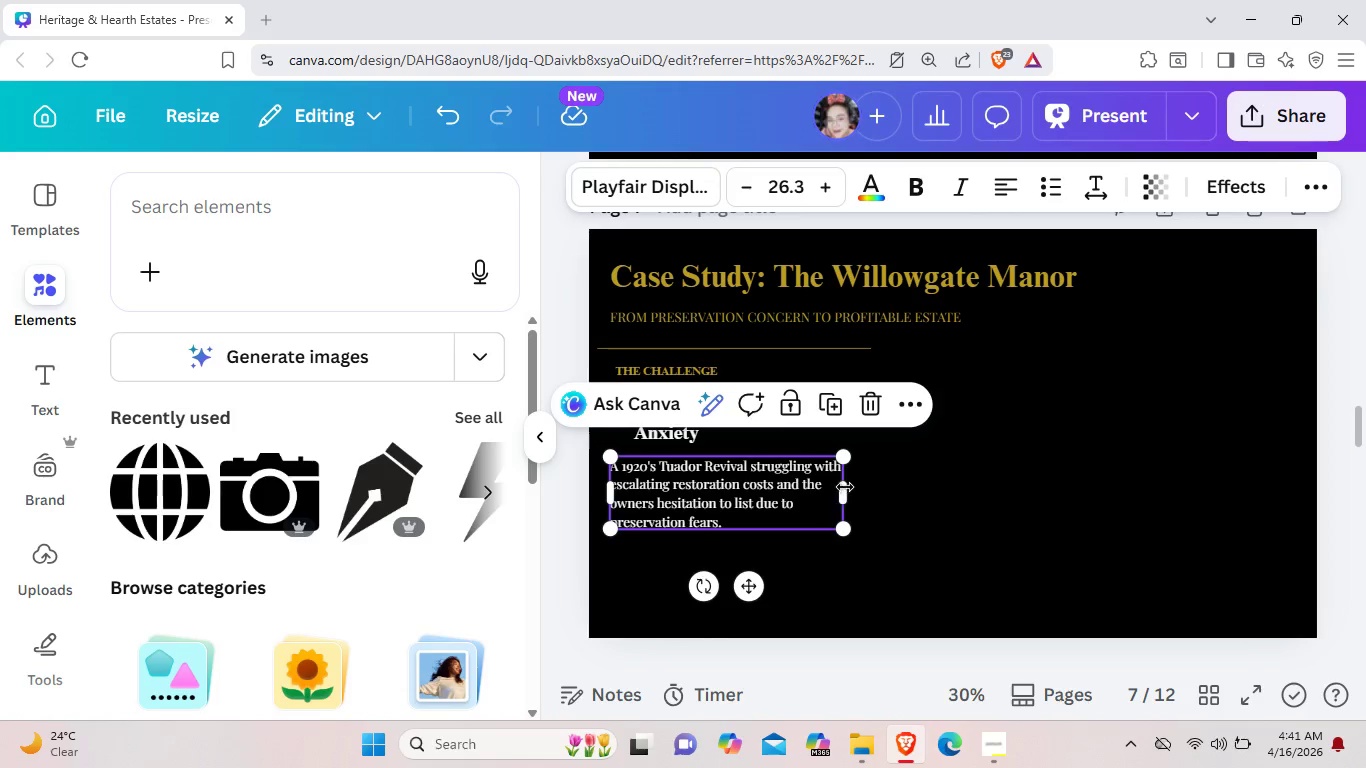 
left_click_drag(start_coordinate=[845, 487], to_coordinate=[786, 488])
 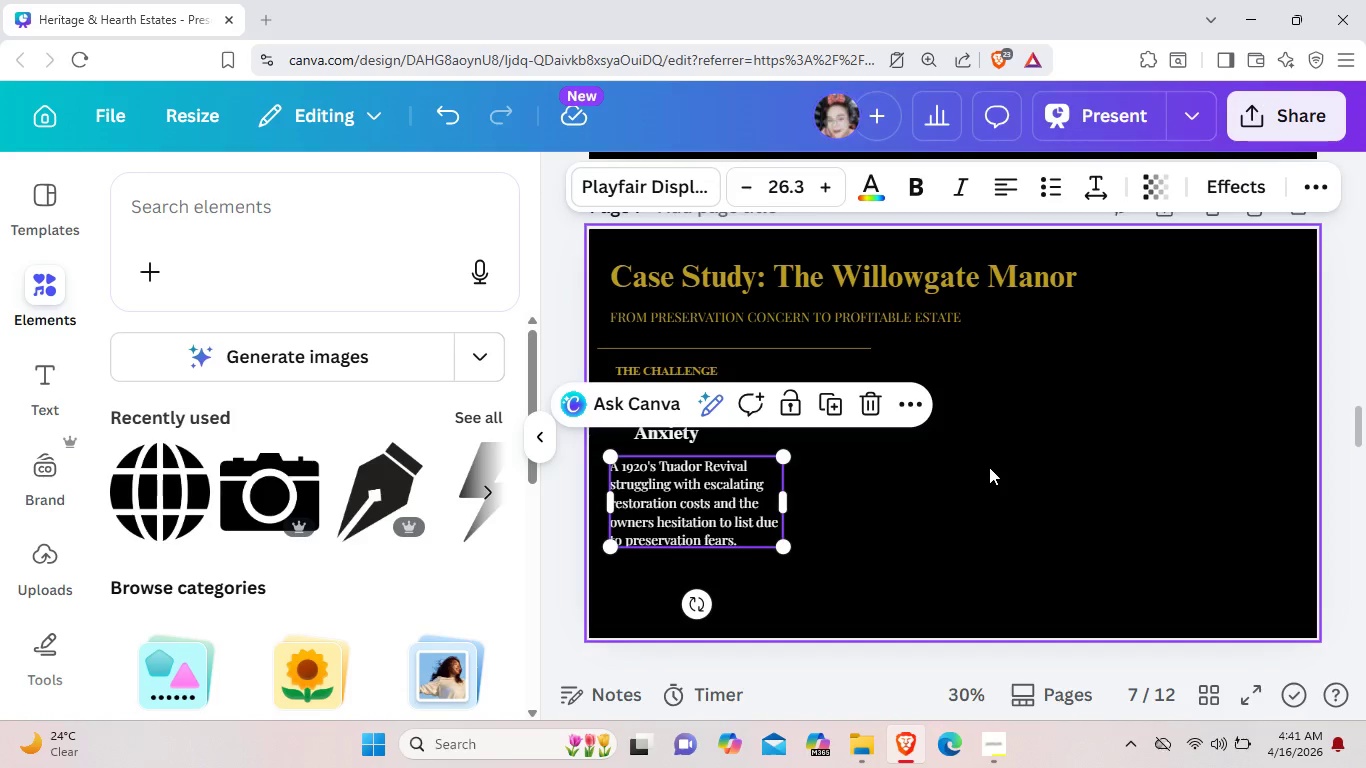 
left_click([989, 467])
 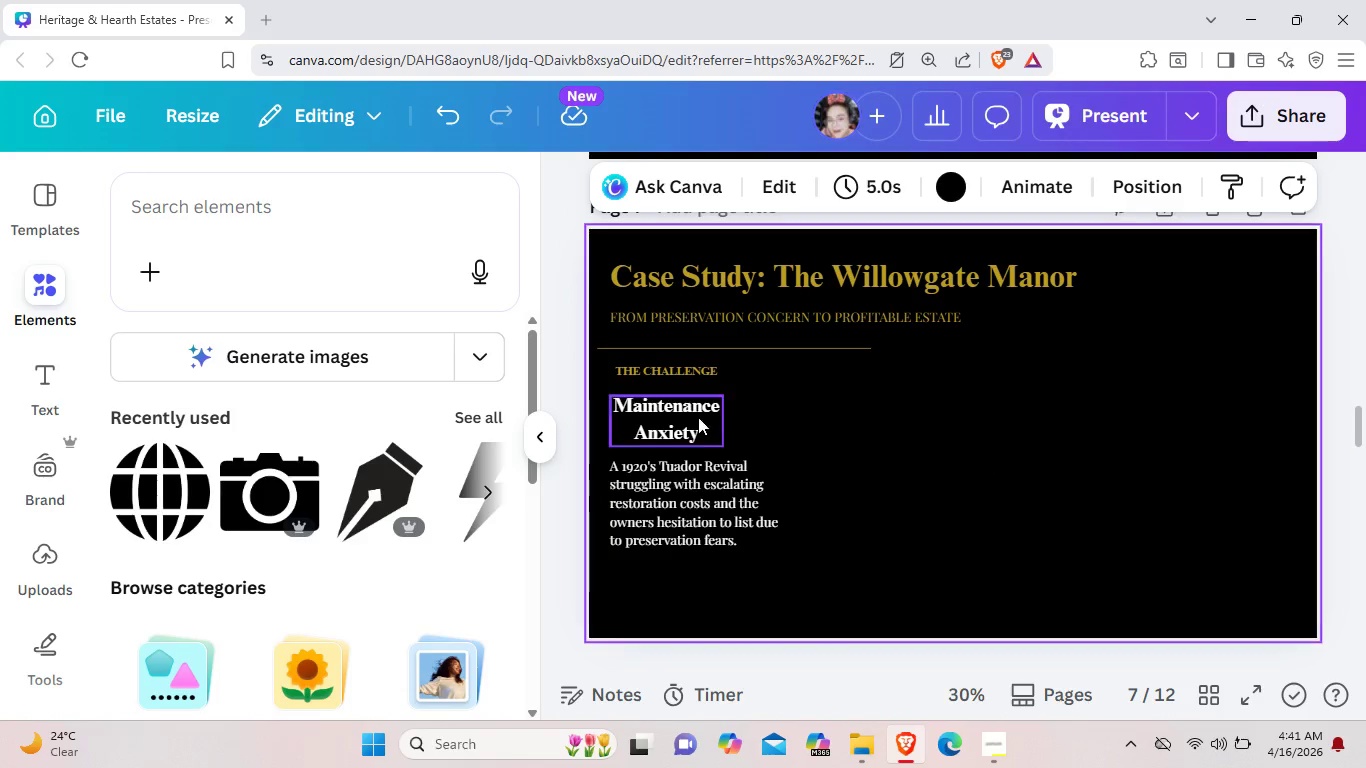 
left_click_drag(start_coordinate=[698, 417], to_coordinate=[705, 417])
 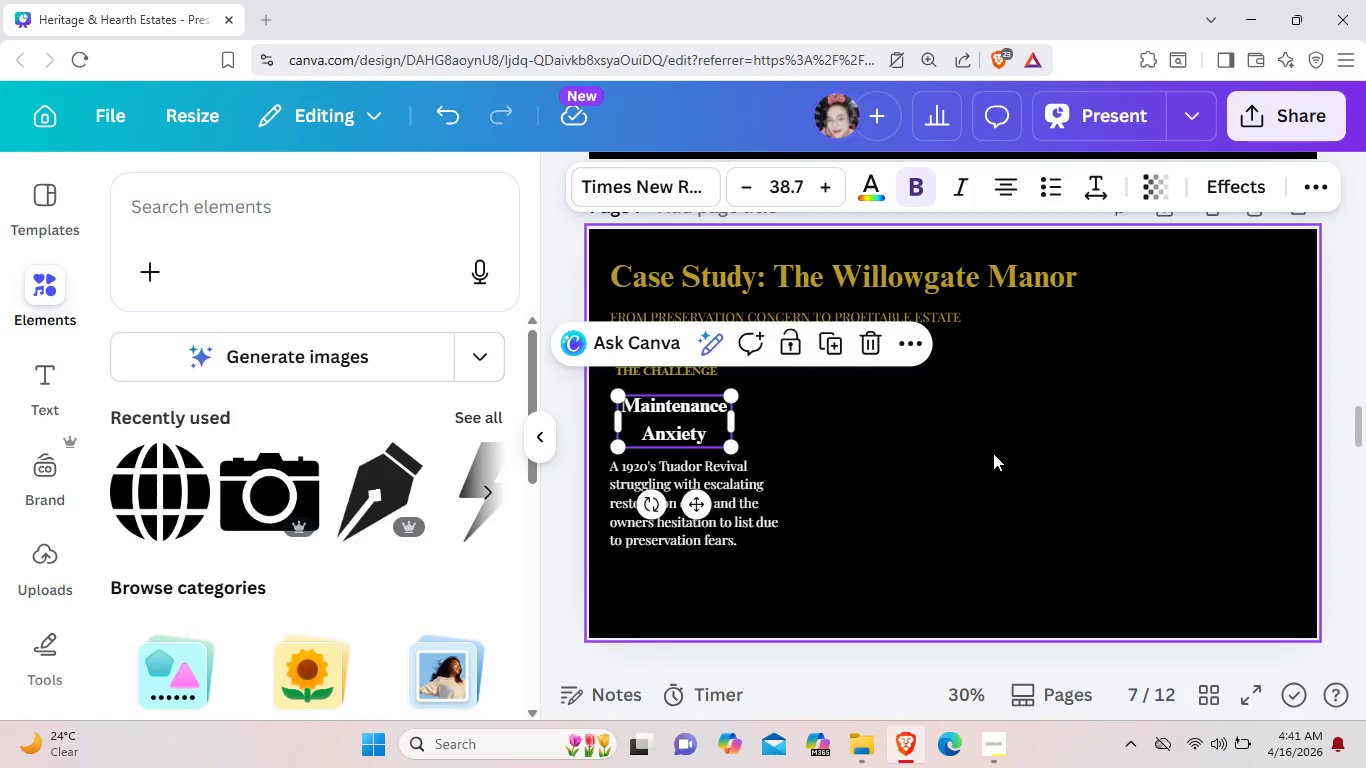 
left_click([993, 453])
 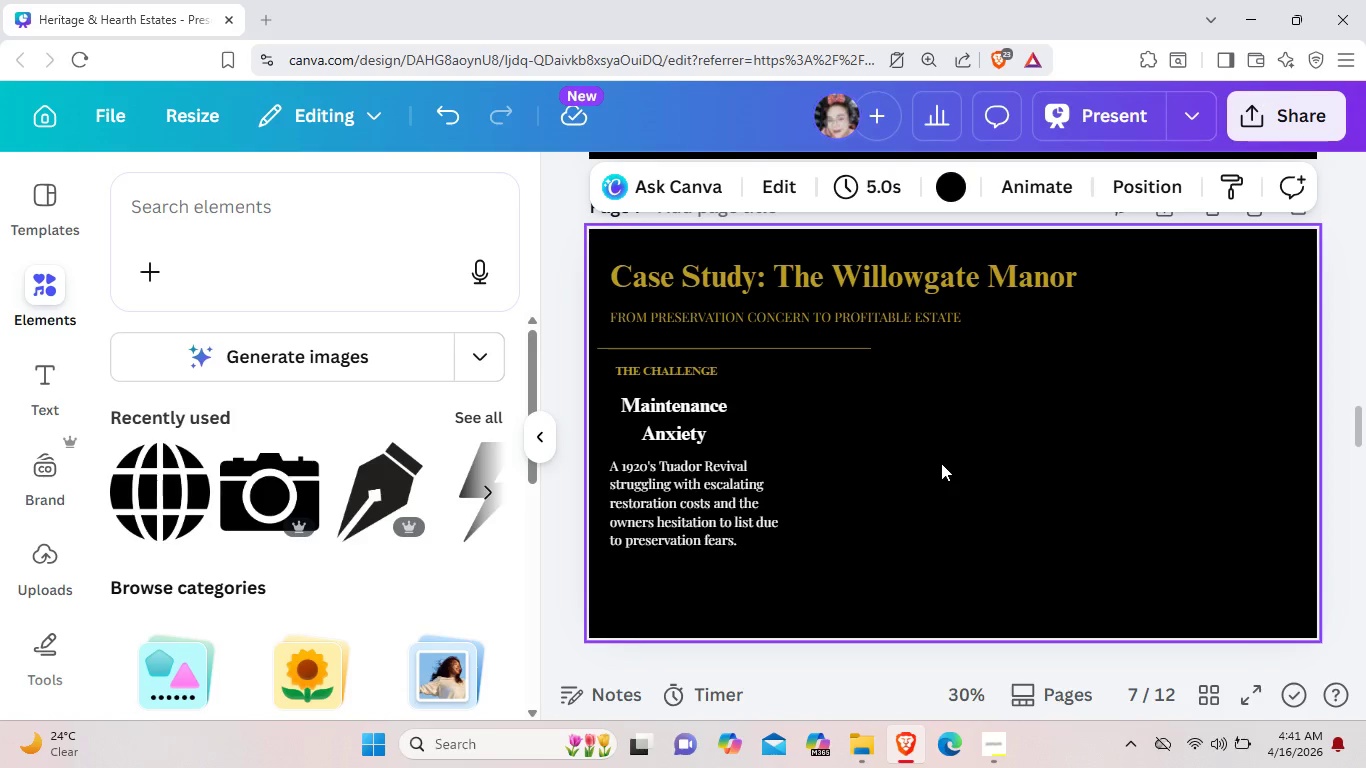 
wait(7.03)
 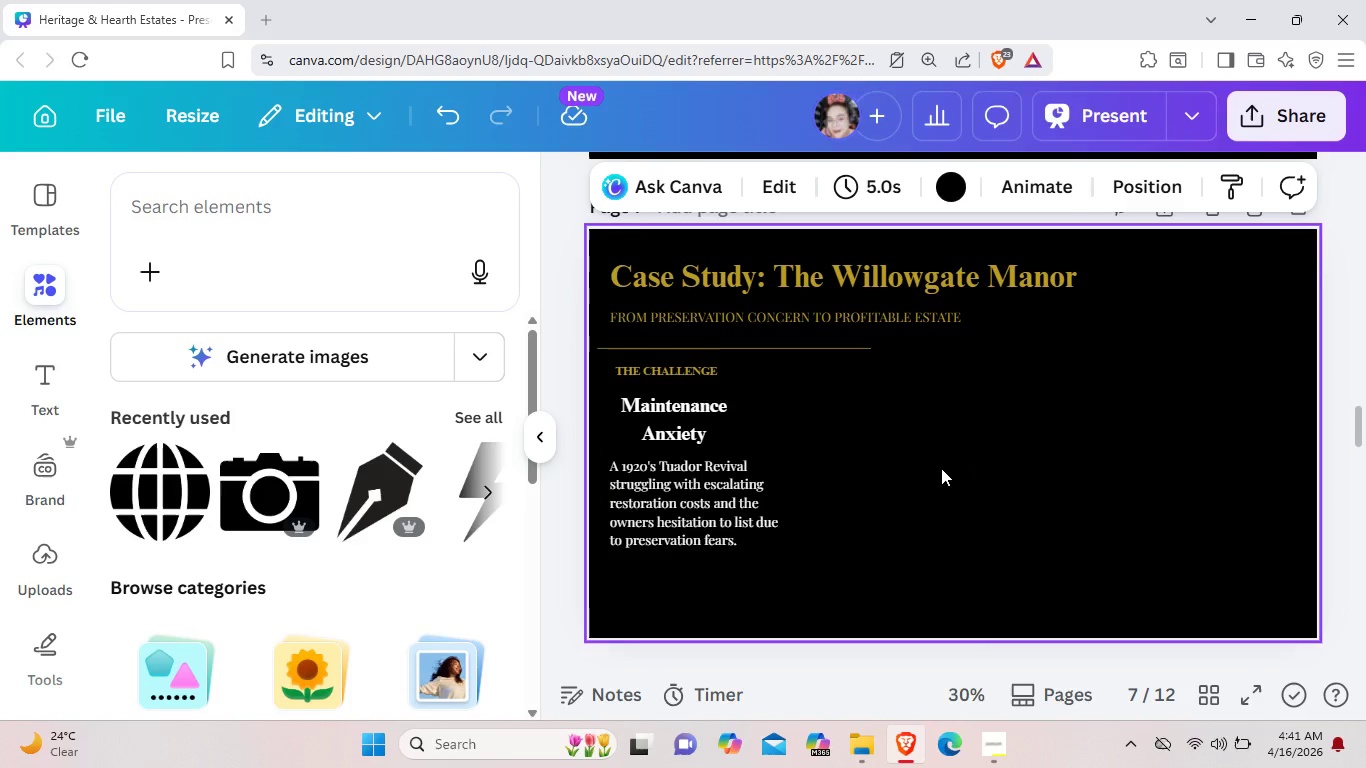 
left_click([694, 377])
 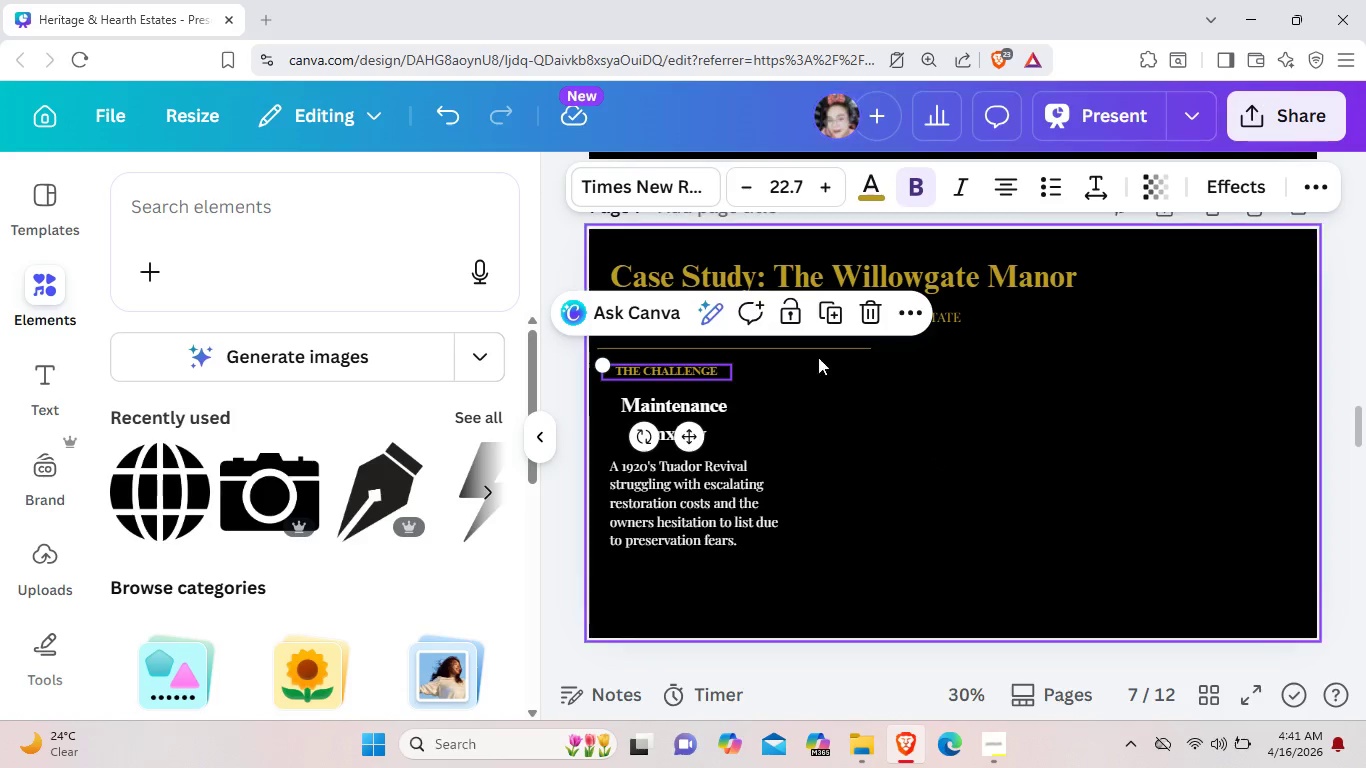 
left_click([826, 354])
 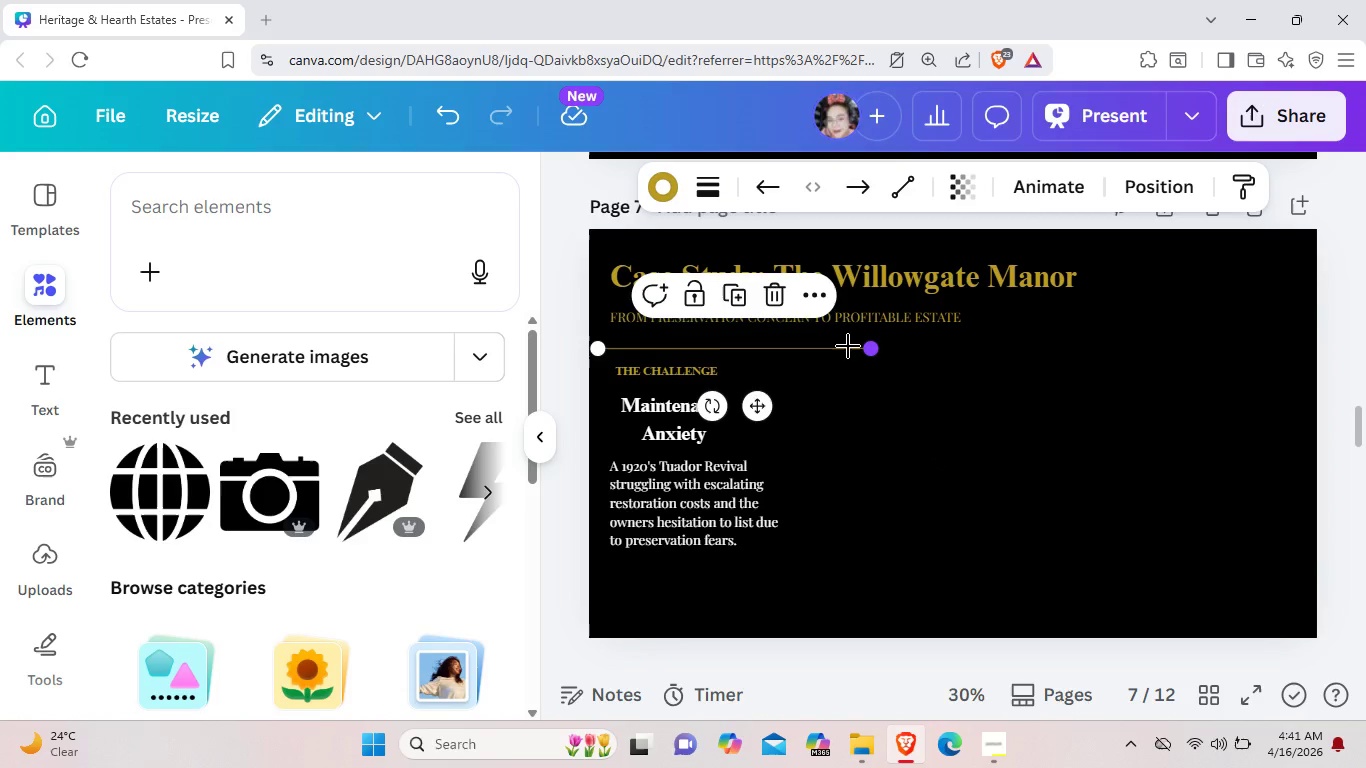 
left_click_drag(start_coordinate=[873, 347], to_coordinate=[810, 344])
 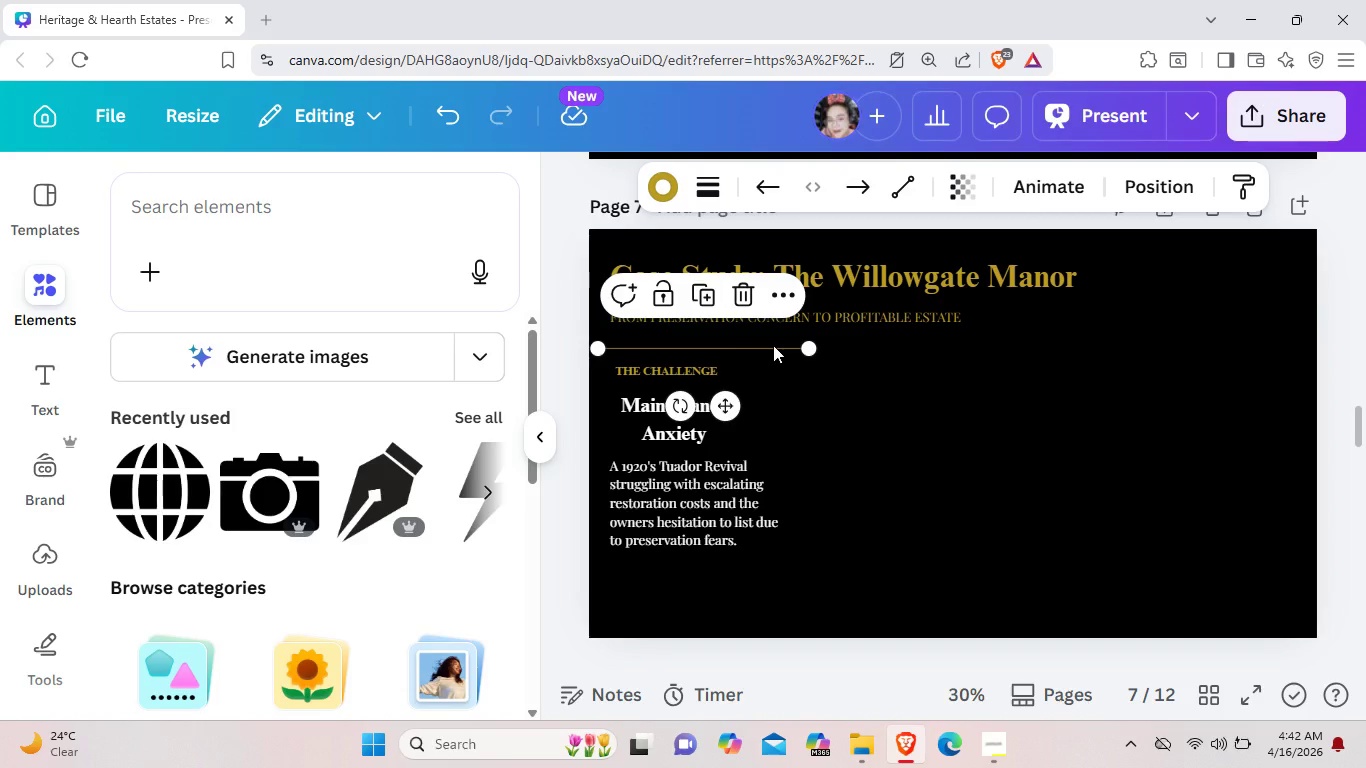 
left_click([773, 345])
 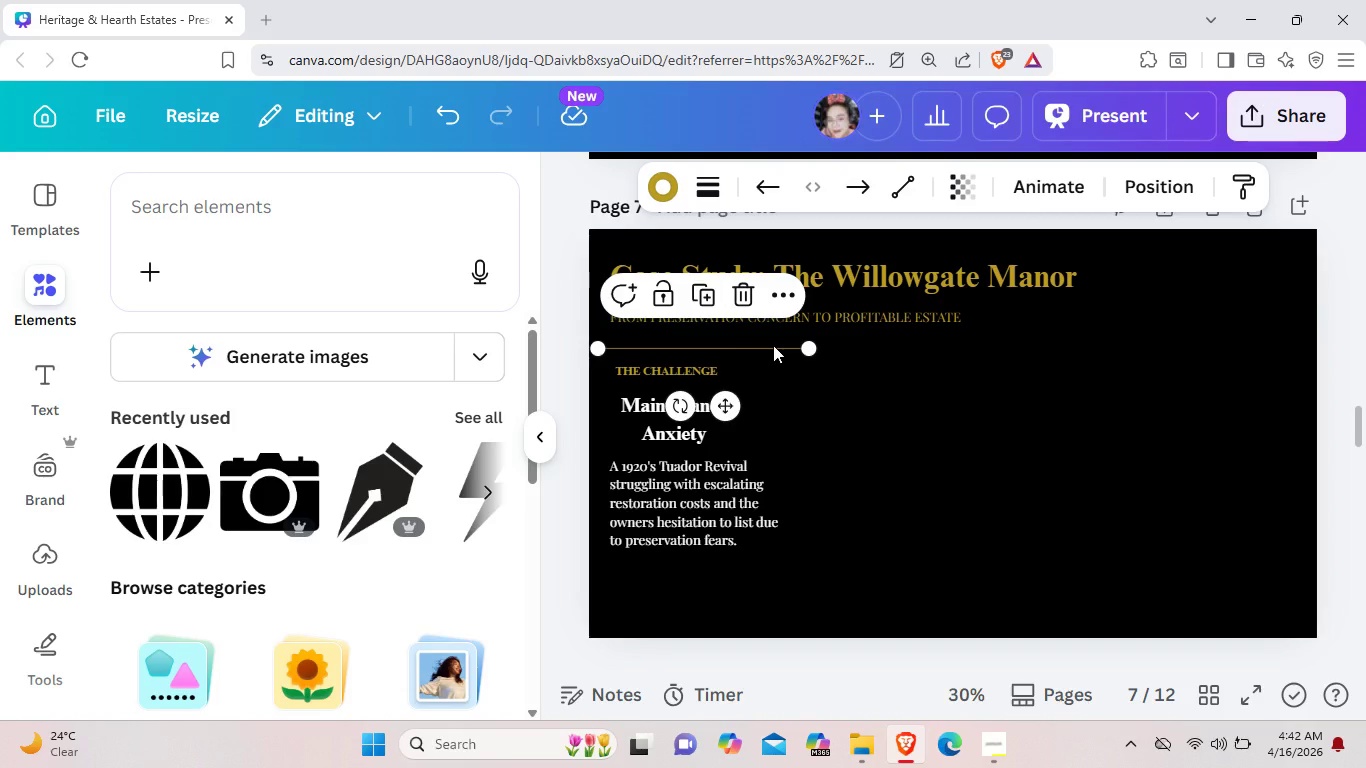 
key(Control+C)
 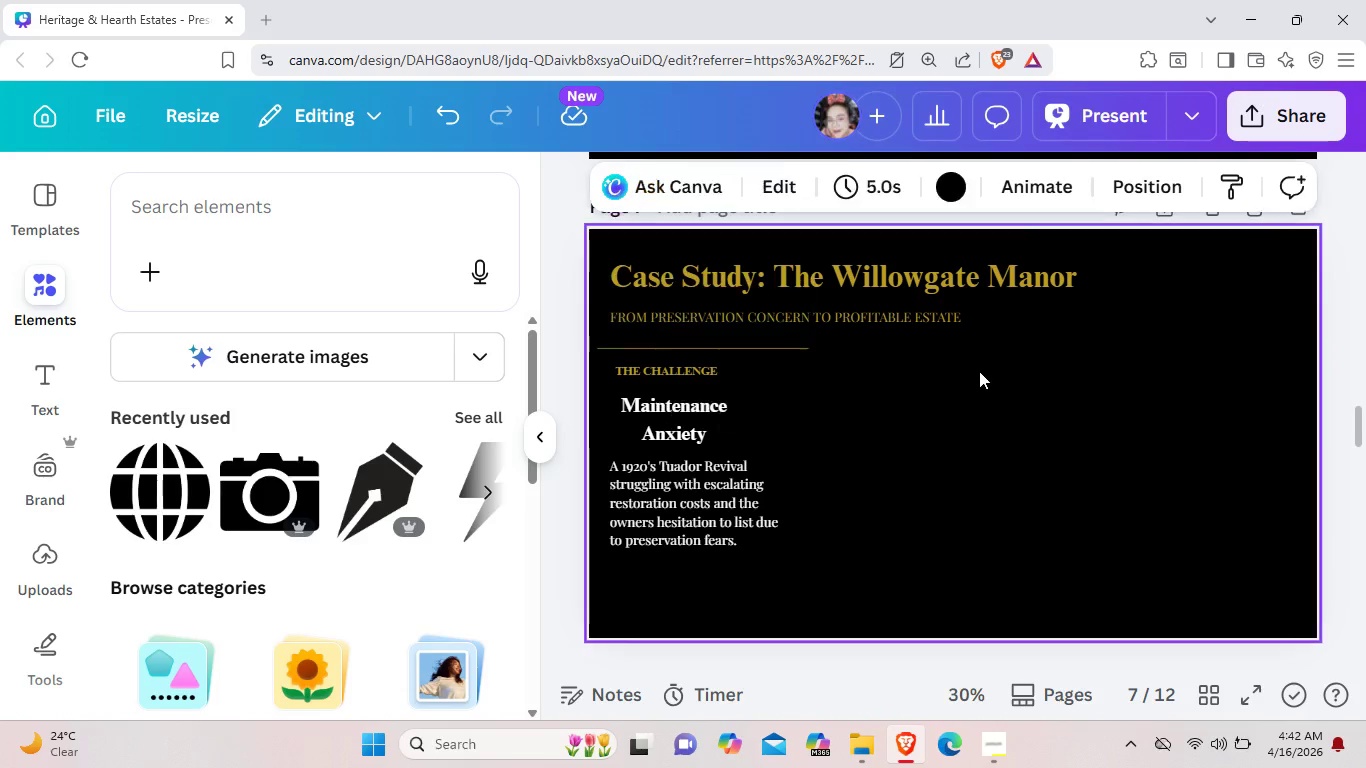 
key(Control+V)
 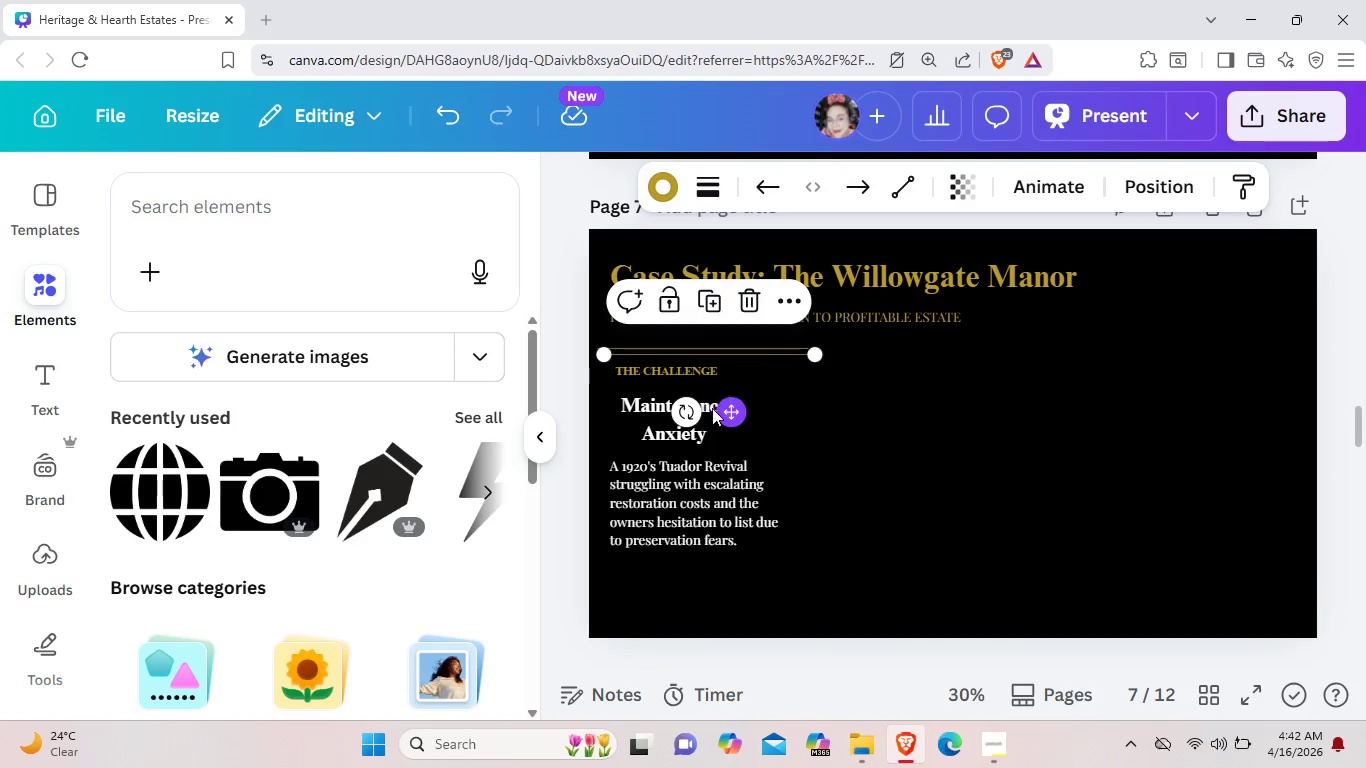 
left_click_drag(start_coordinate=[709, 408], to_coordinate=[702, 405])
 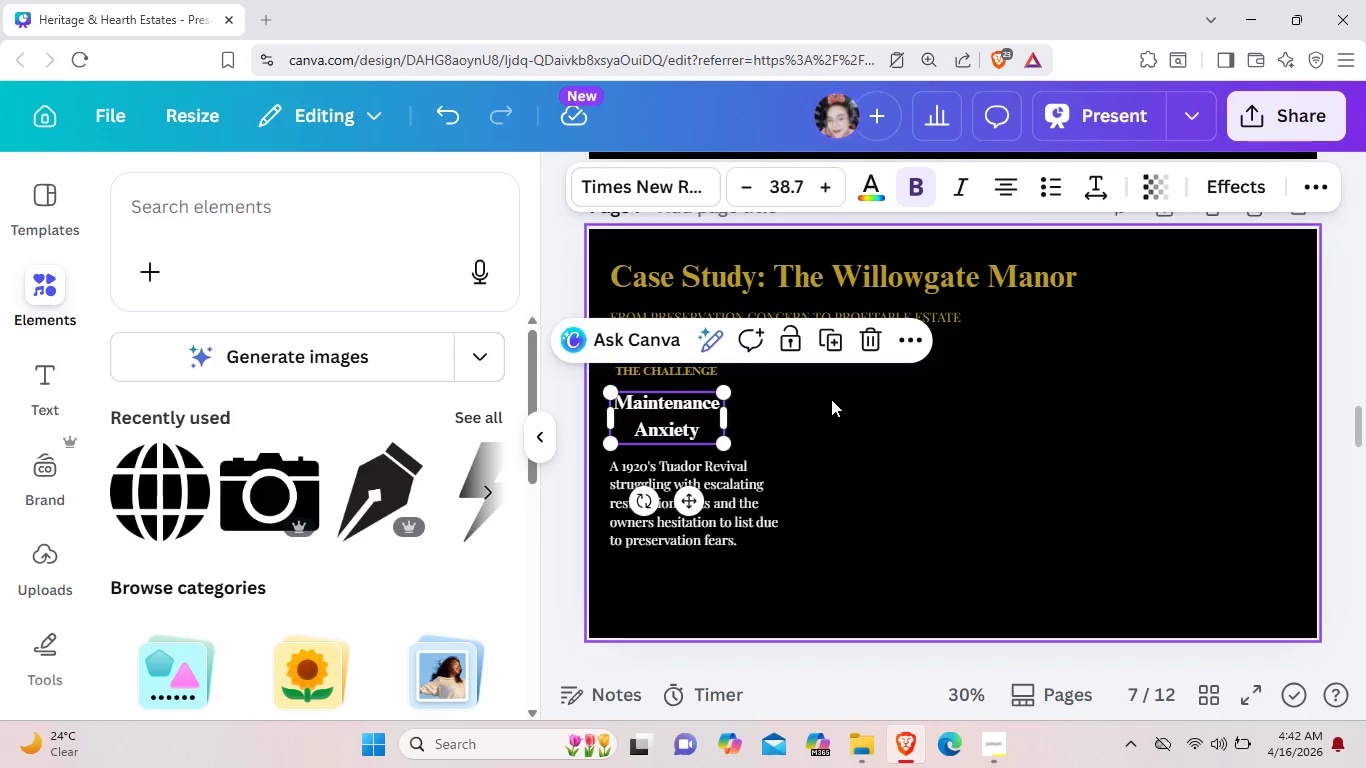 
left_click([831, 403])
 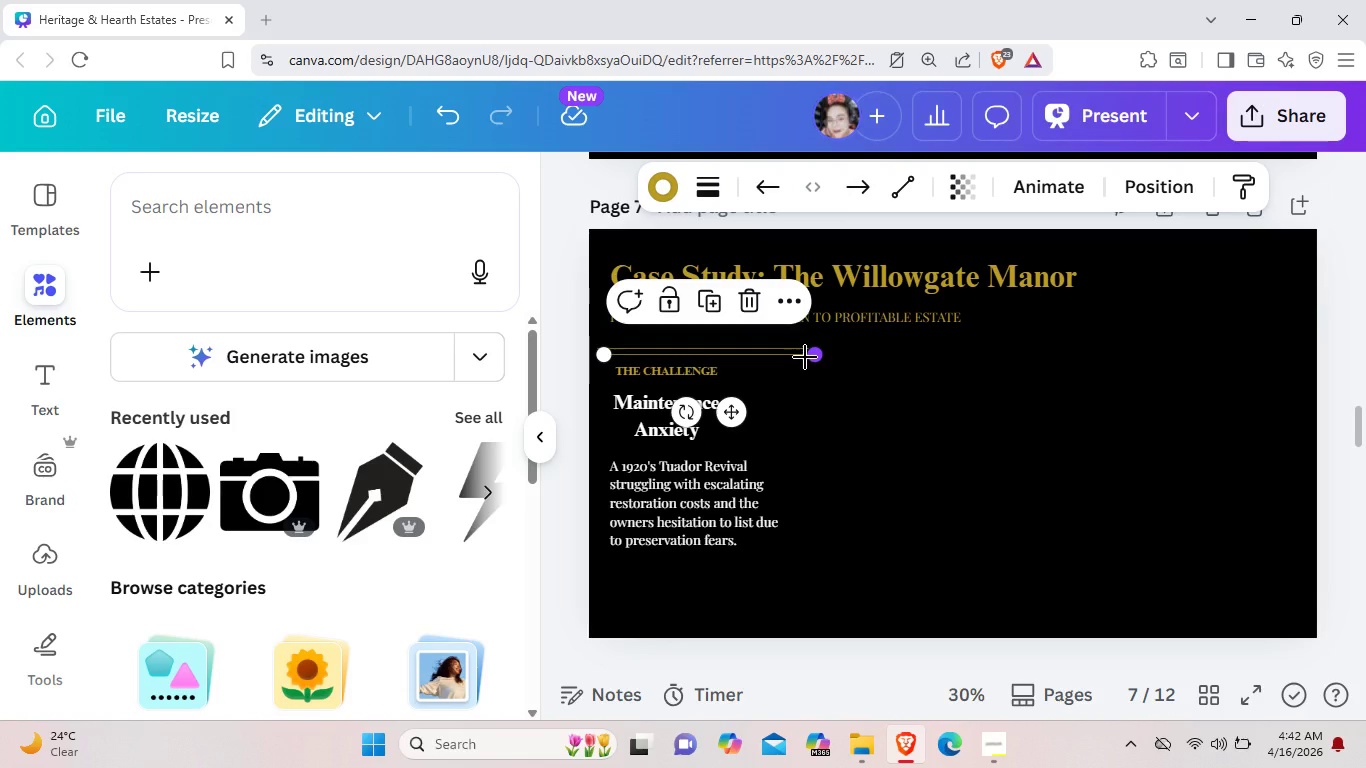 
left_click([805, 357])
 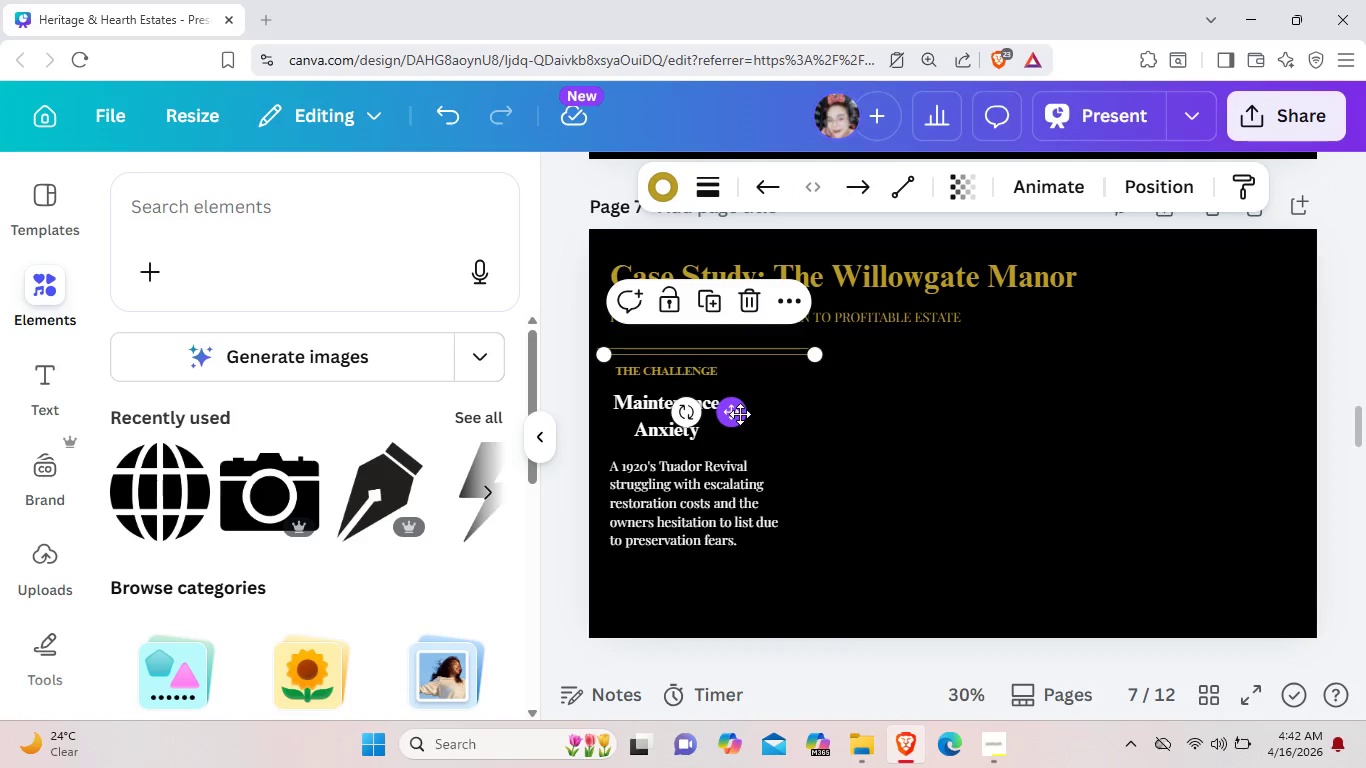 
left_click_drag(start_coordinate=[740, 414], to_coordinate=[966, 403])
 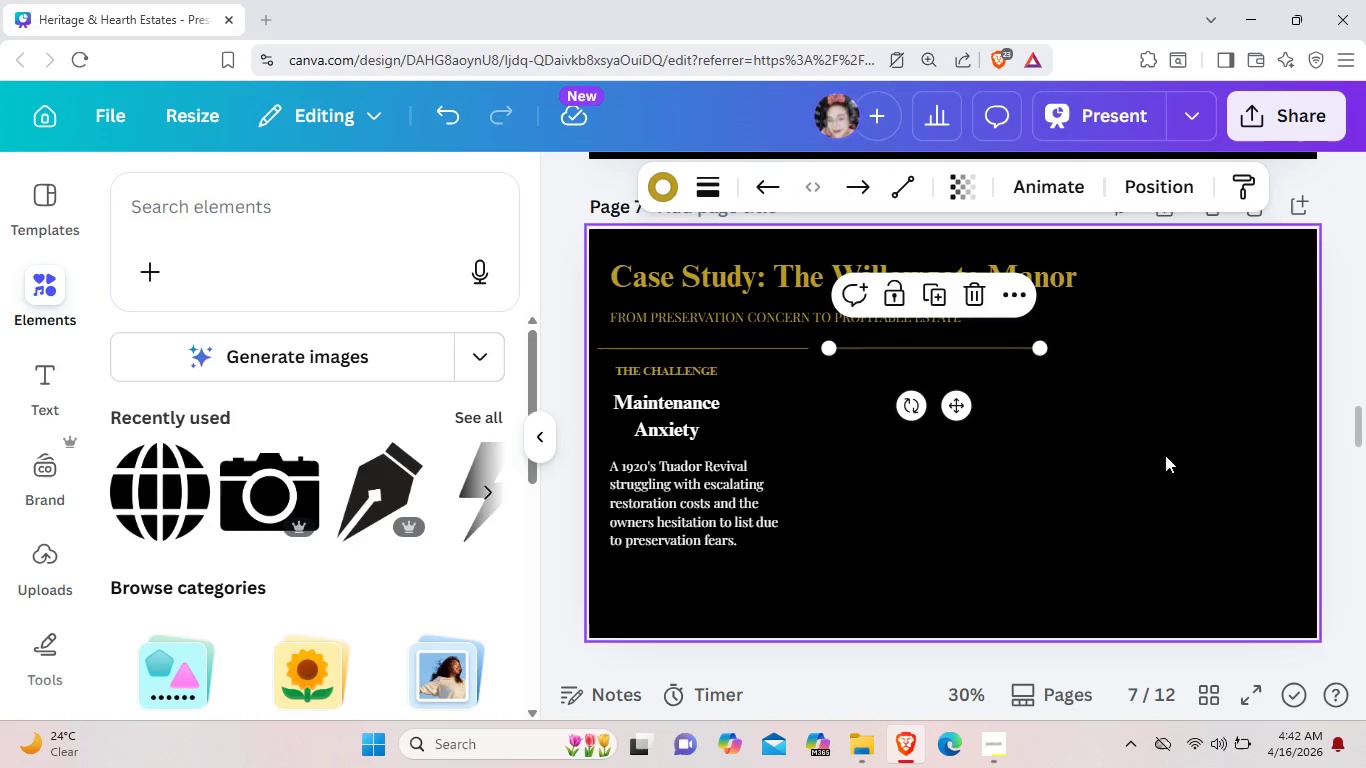 
left_click([1165, 455])
 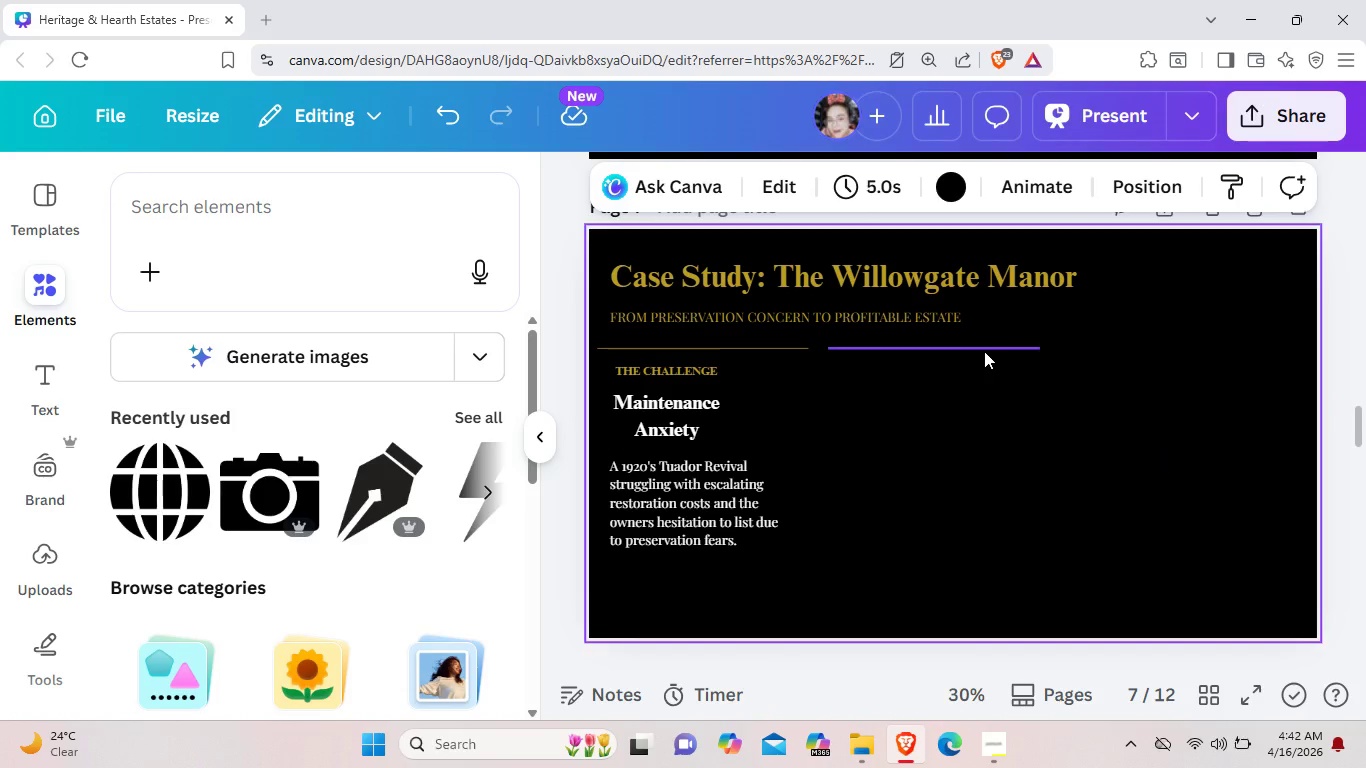 
left_click([984, 351])
 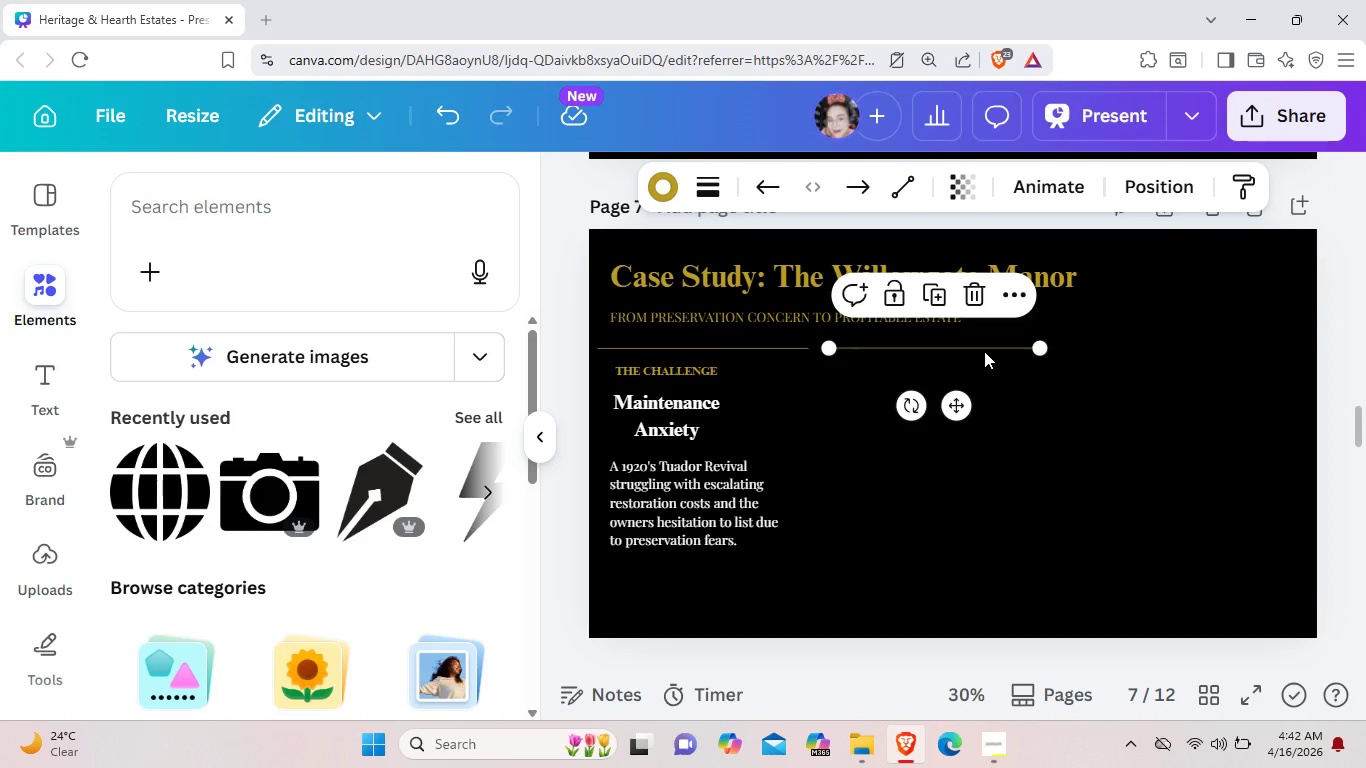 
key(Control+C)
 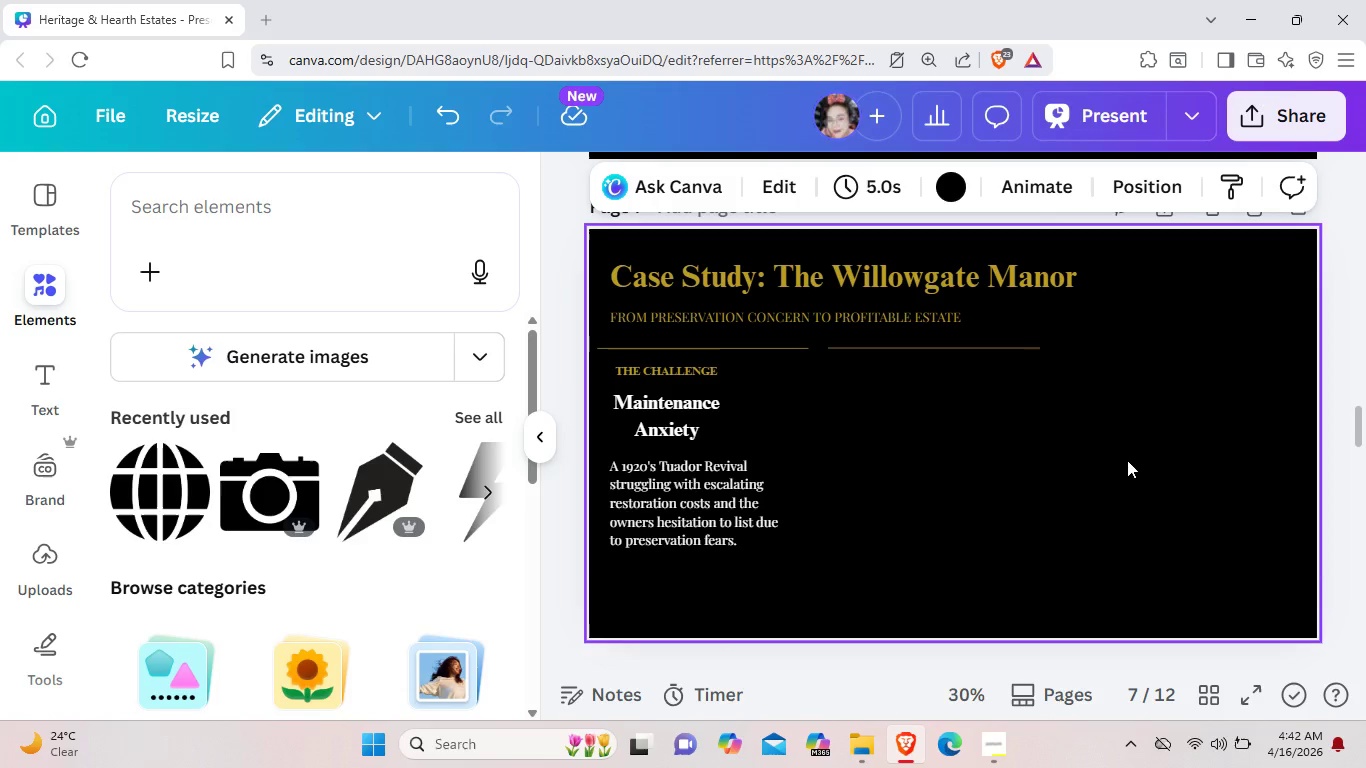 
key(Control+V)
 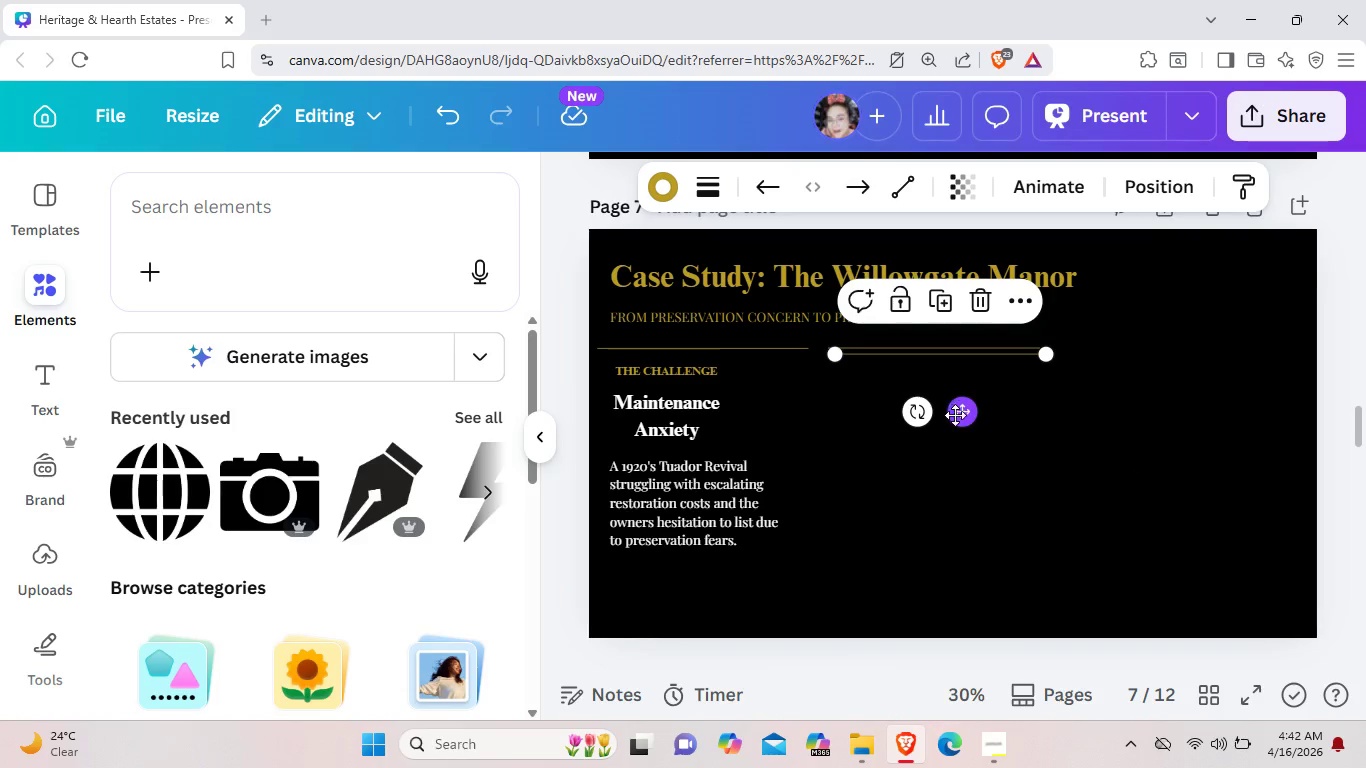 
left_click_drag(start_coordinate=[955, 415], to_coordinate=[1224, 409])
 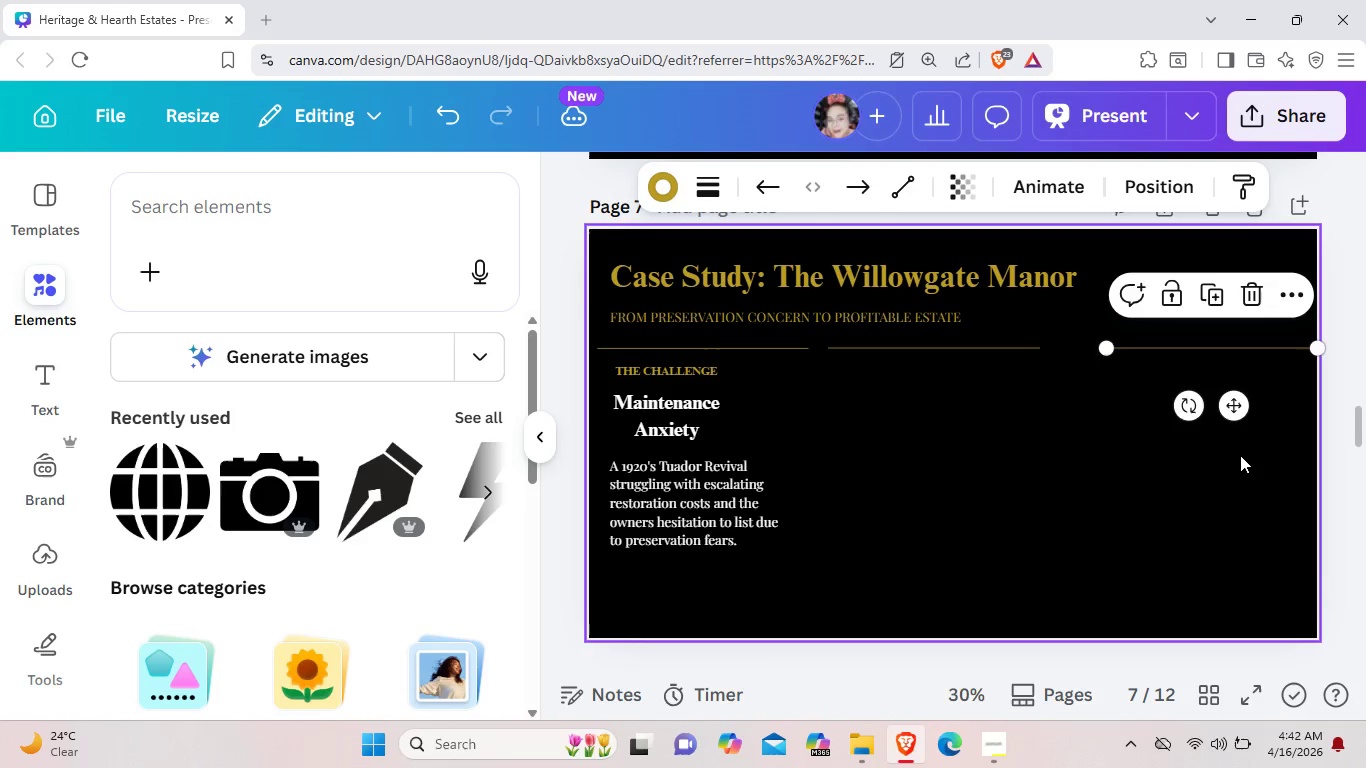 
left_click([1240, 455])
 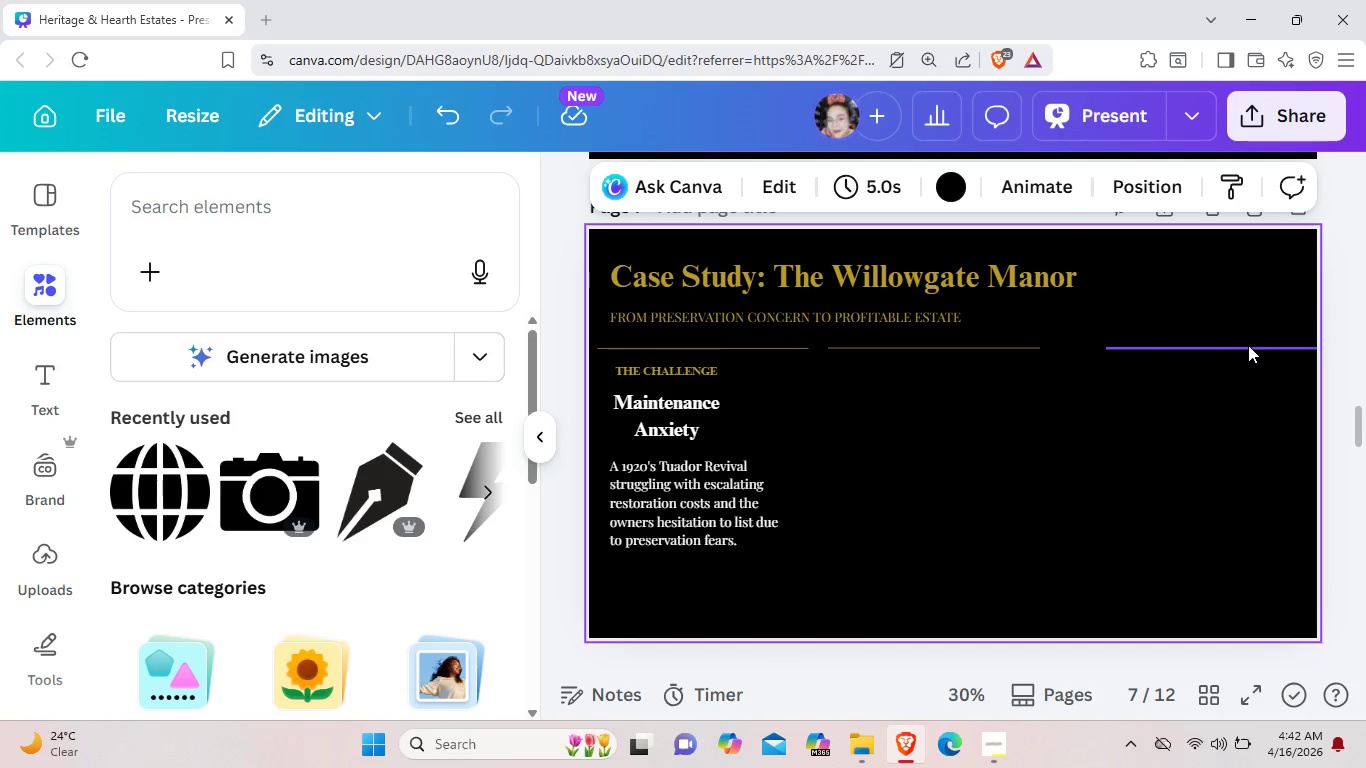 
left_click_drag(start_coordinate=[1248, 345], to_coordinate=[1234, 345])
 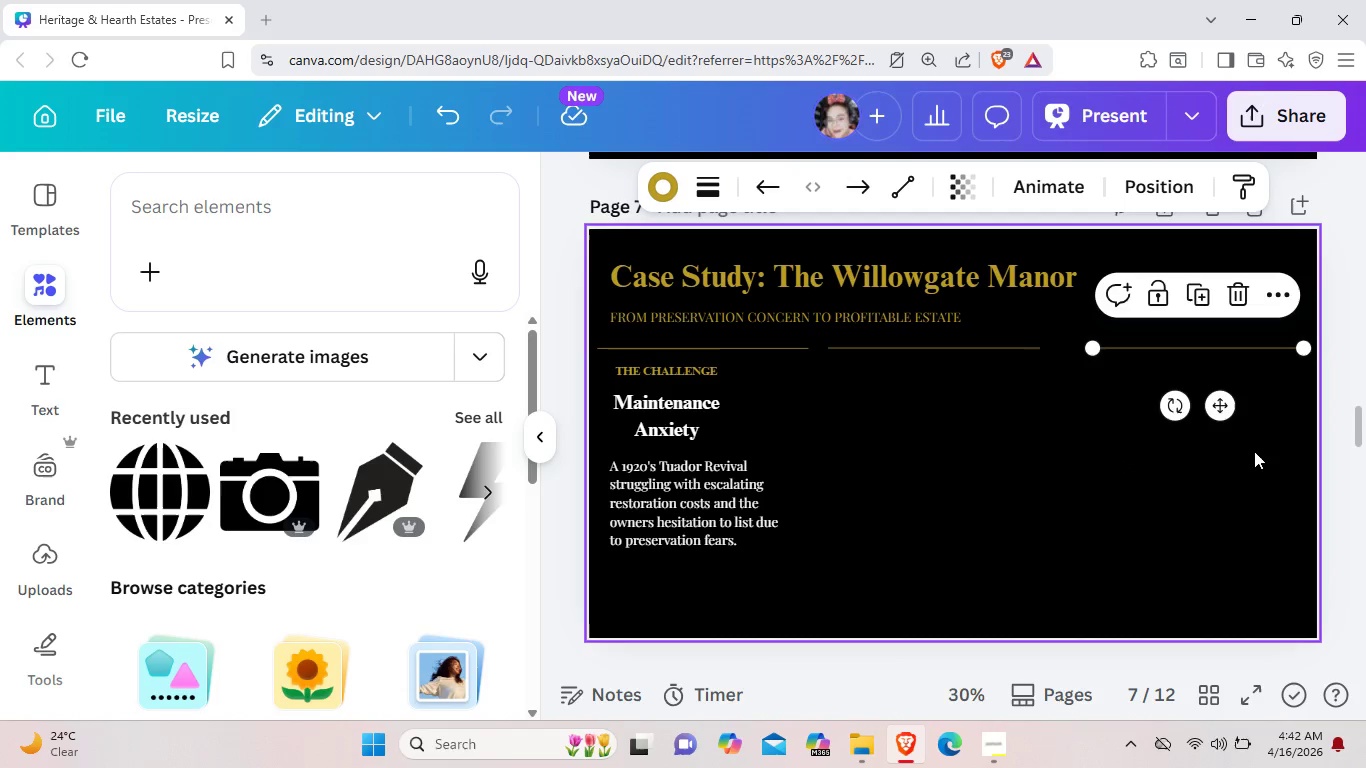 
left_click([1254, 451])
 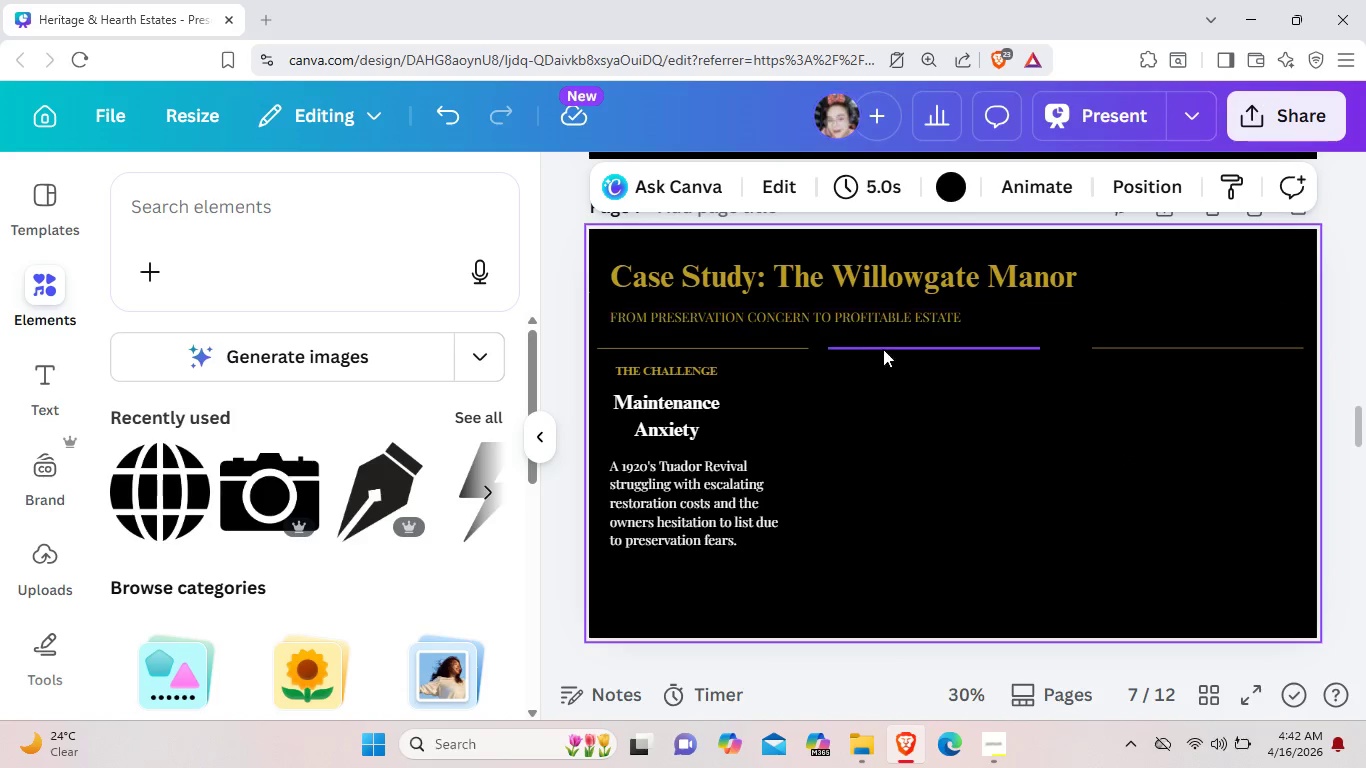 
left_click_drag(start_coordinate=[893, 351], to_coordinate=[899, 351])
 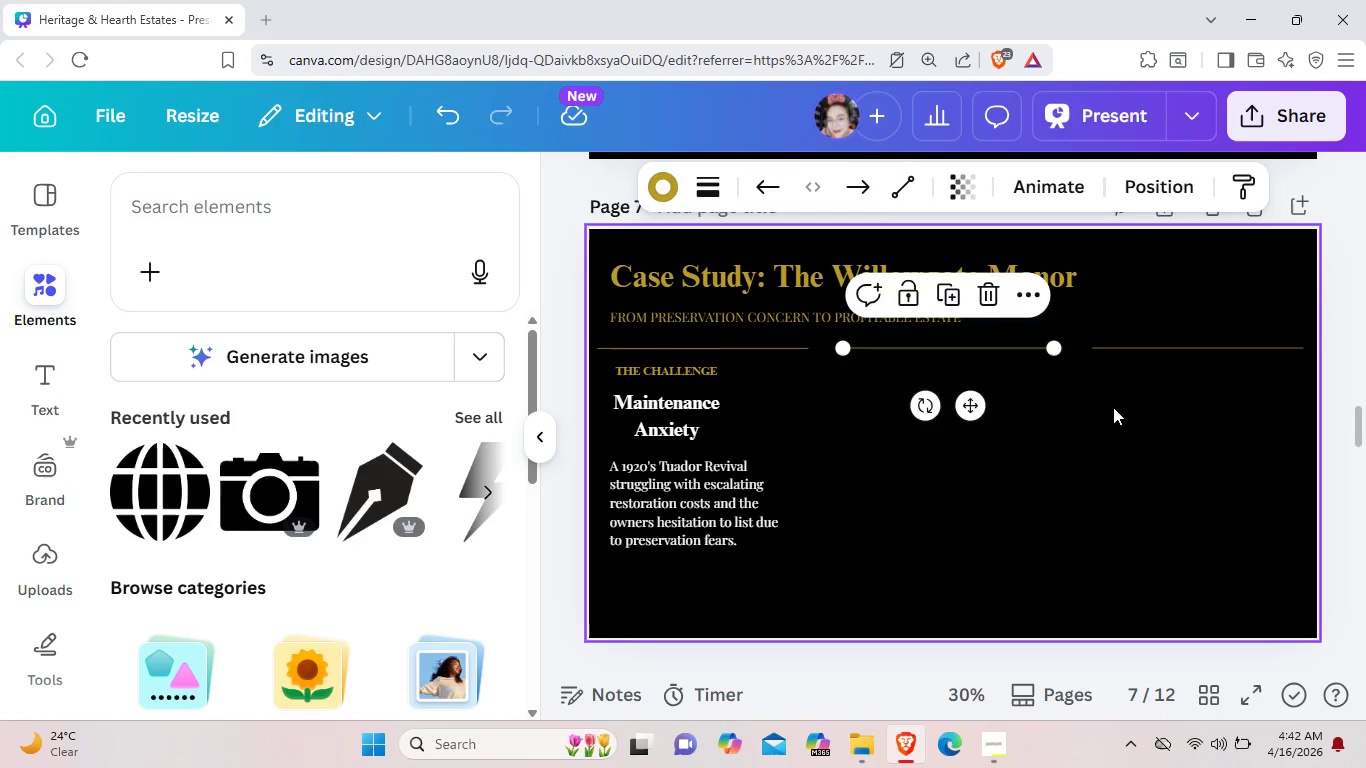 
left_click([1113, 407])
 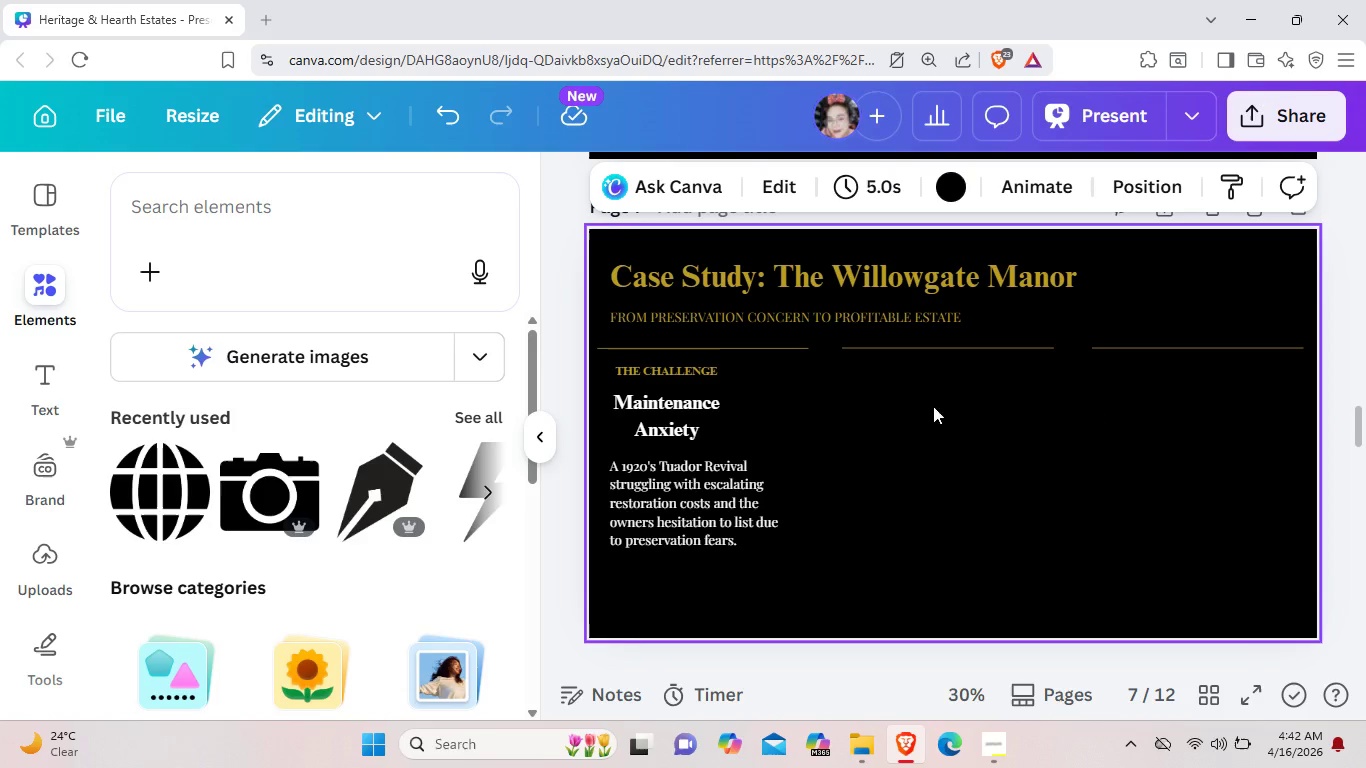 
left_click([681, 375])
 